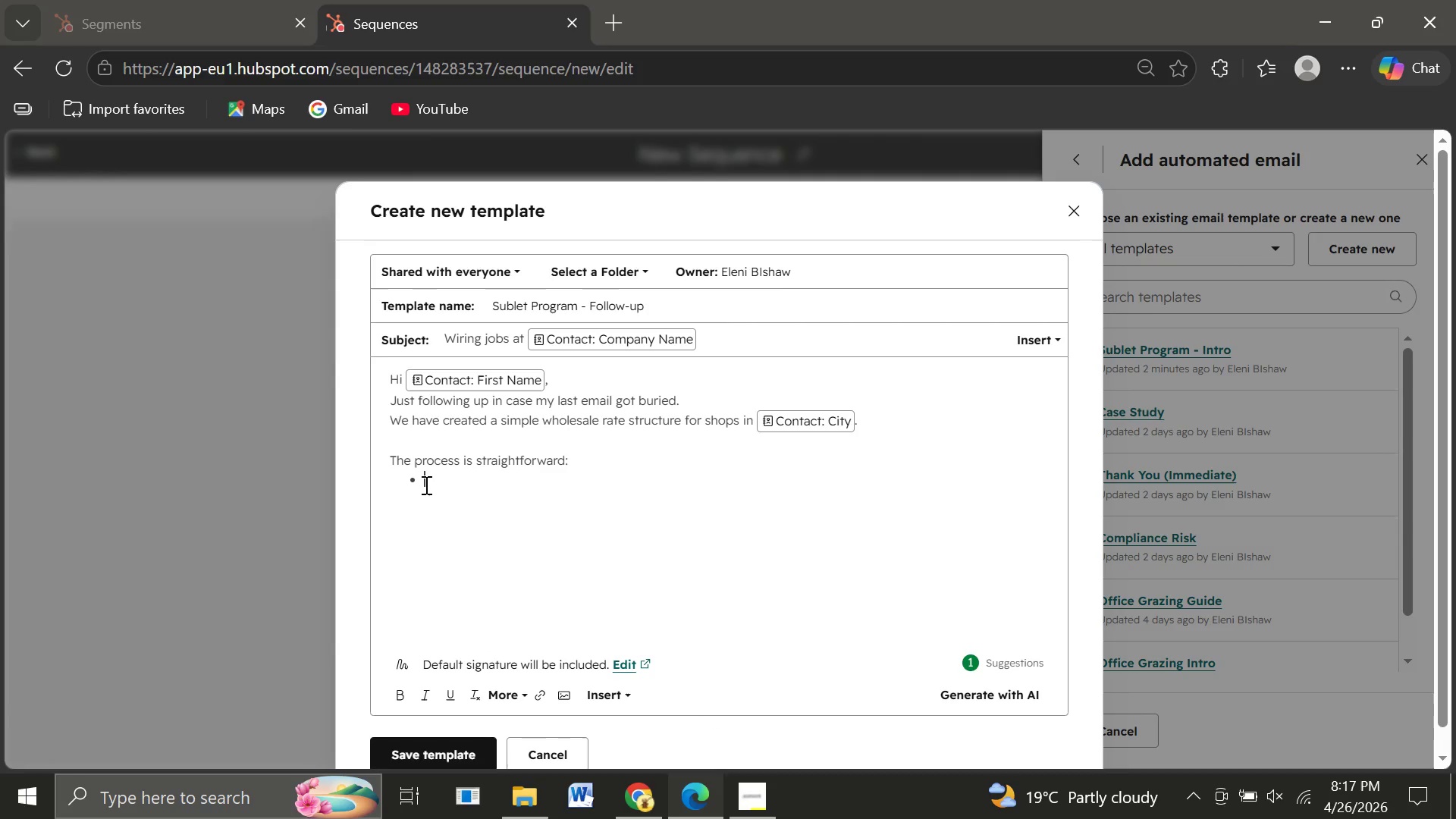 
type(You send the job)
 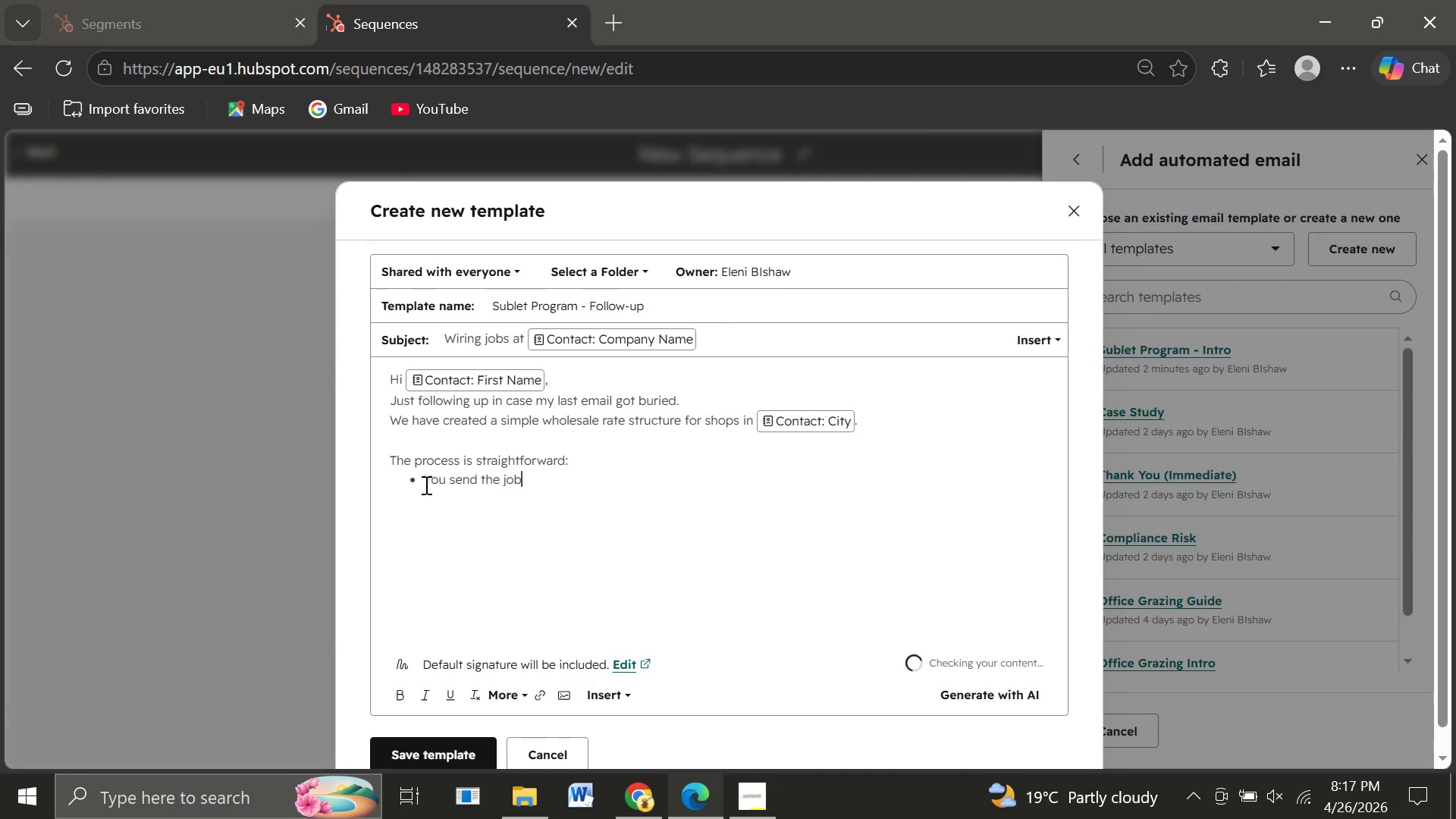 
key(Enter)
 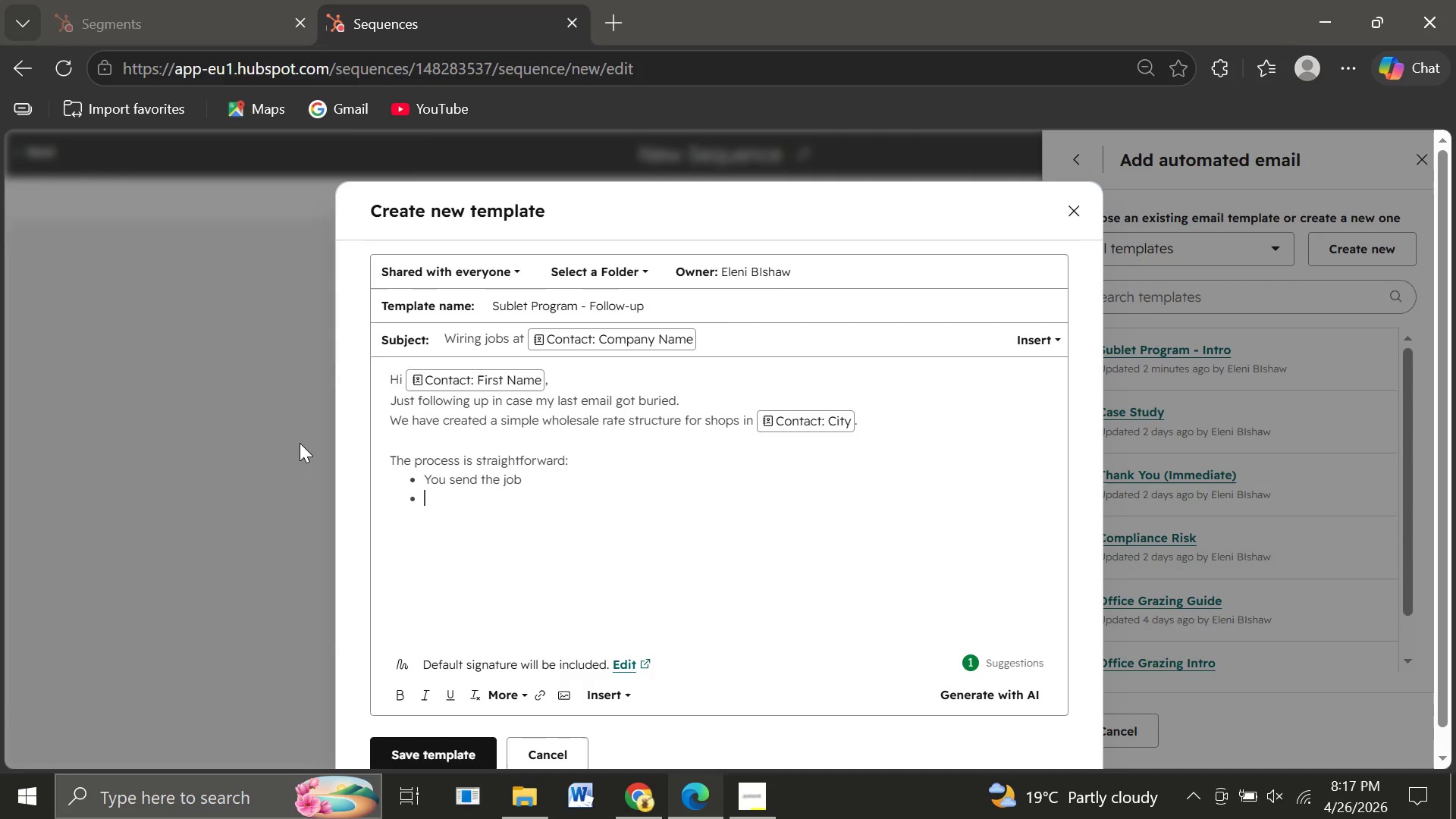 
type(We handle the electrical work)
 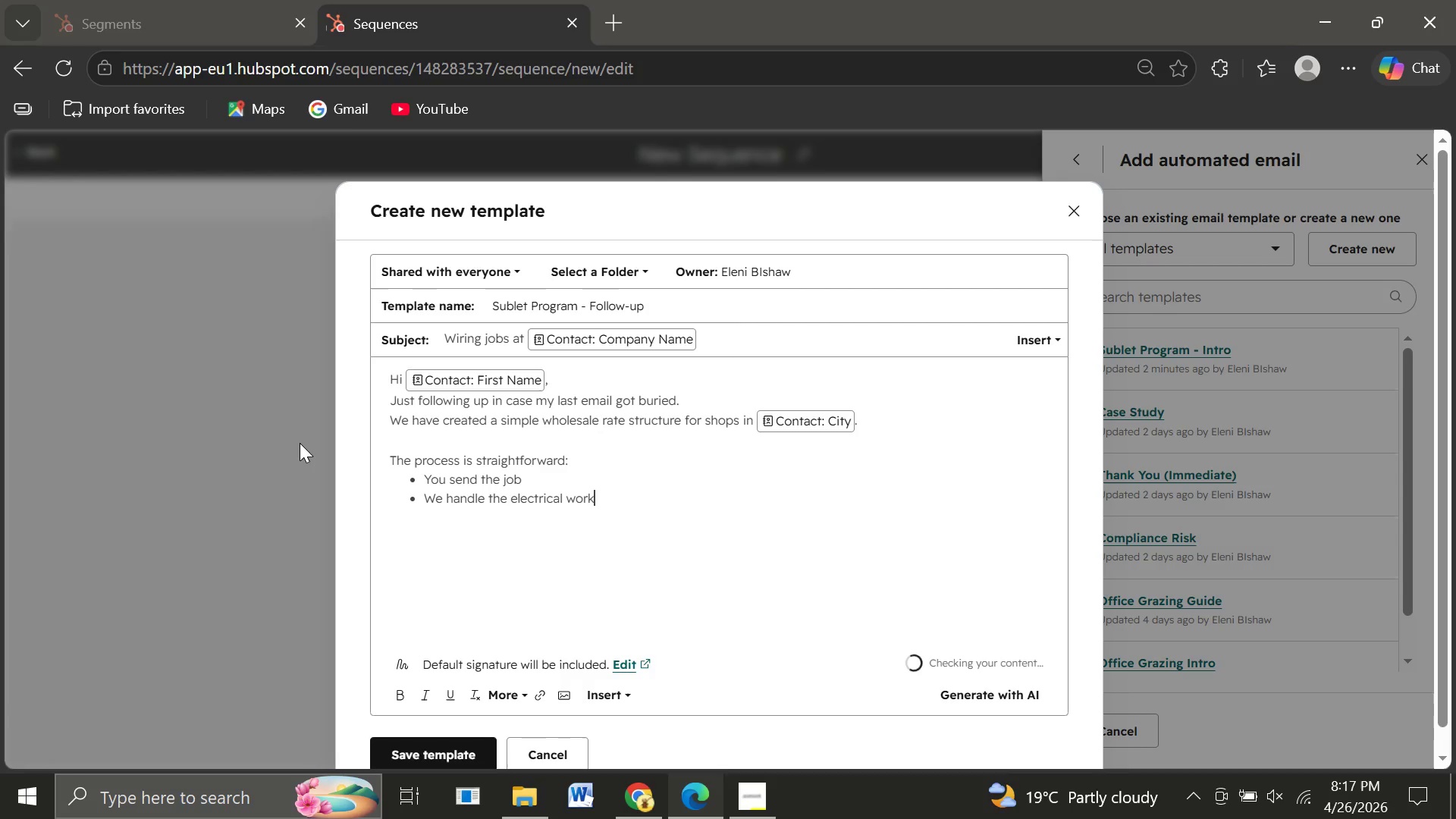 
key(Enter)
 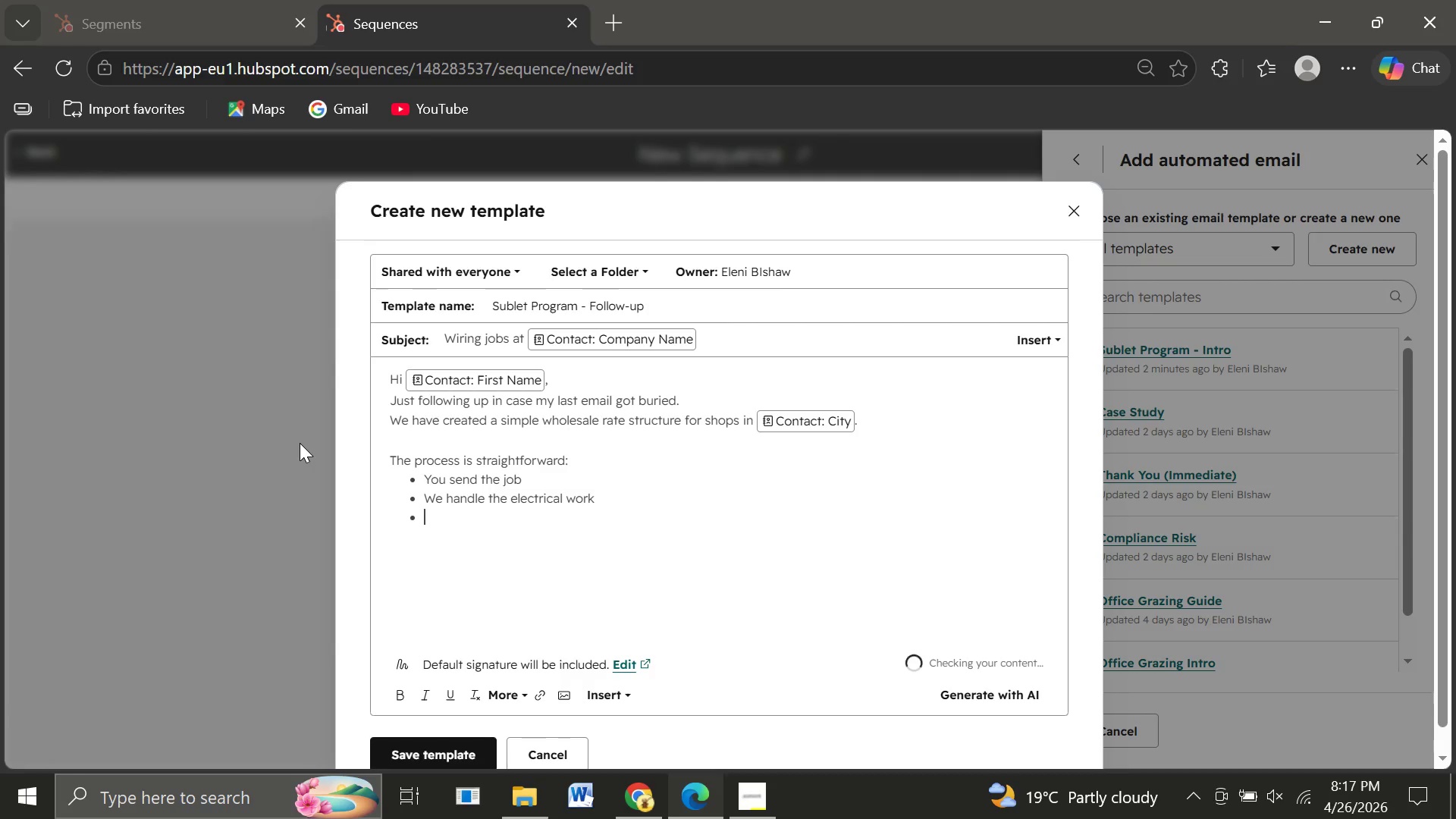 
type(You keep your customer and margin)
 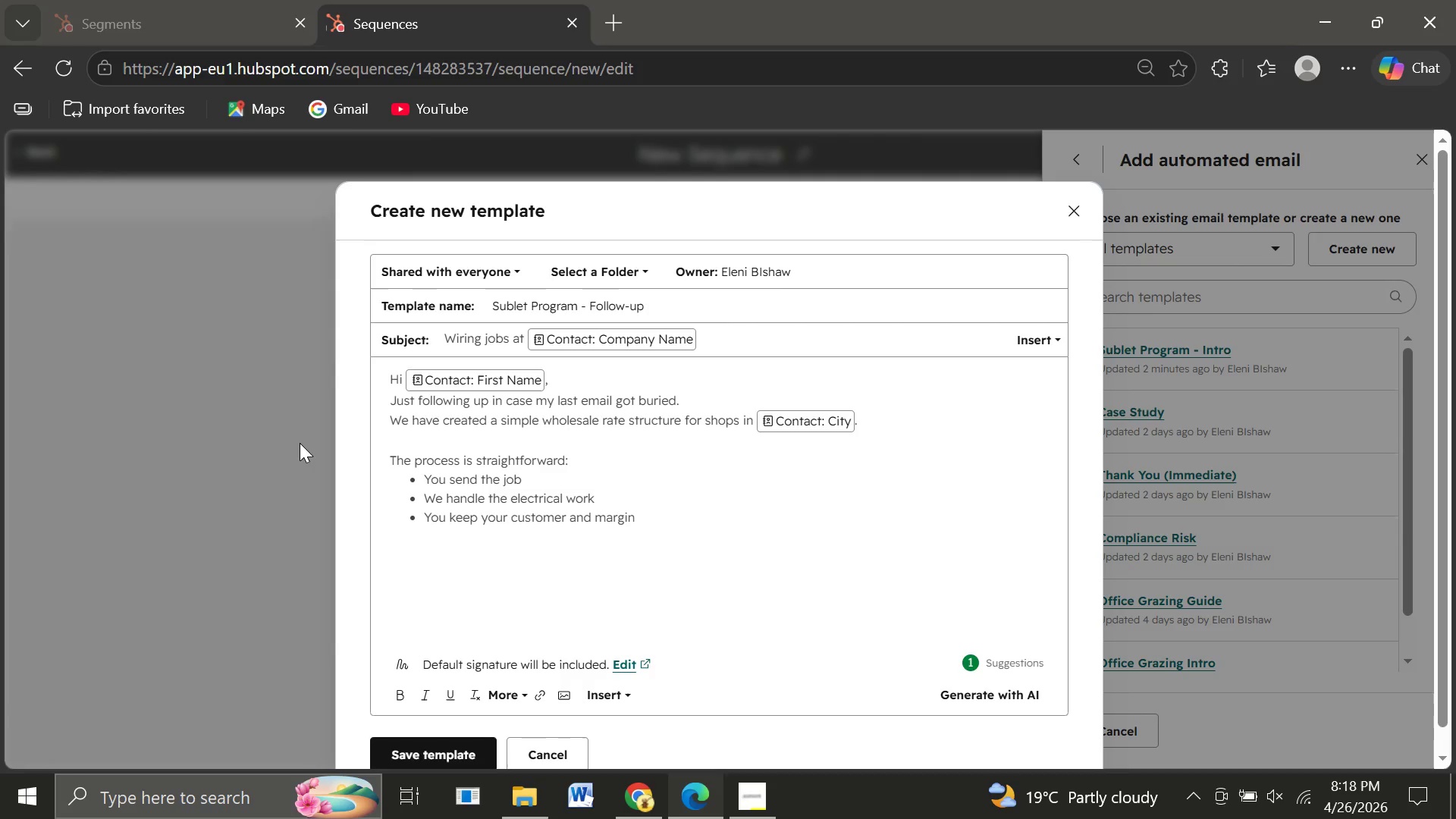 
key(Enter)
 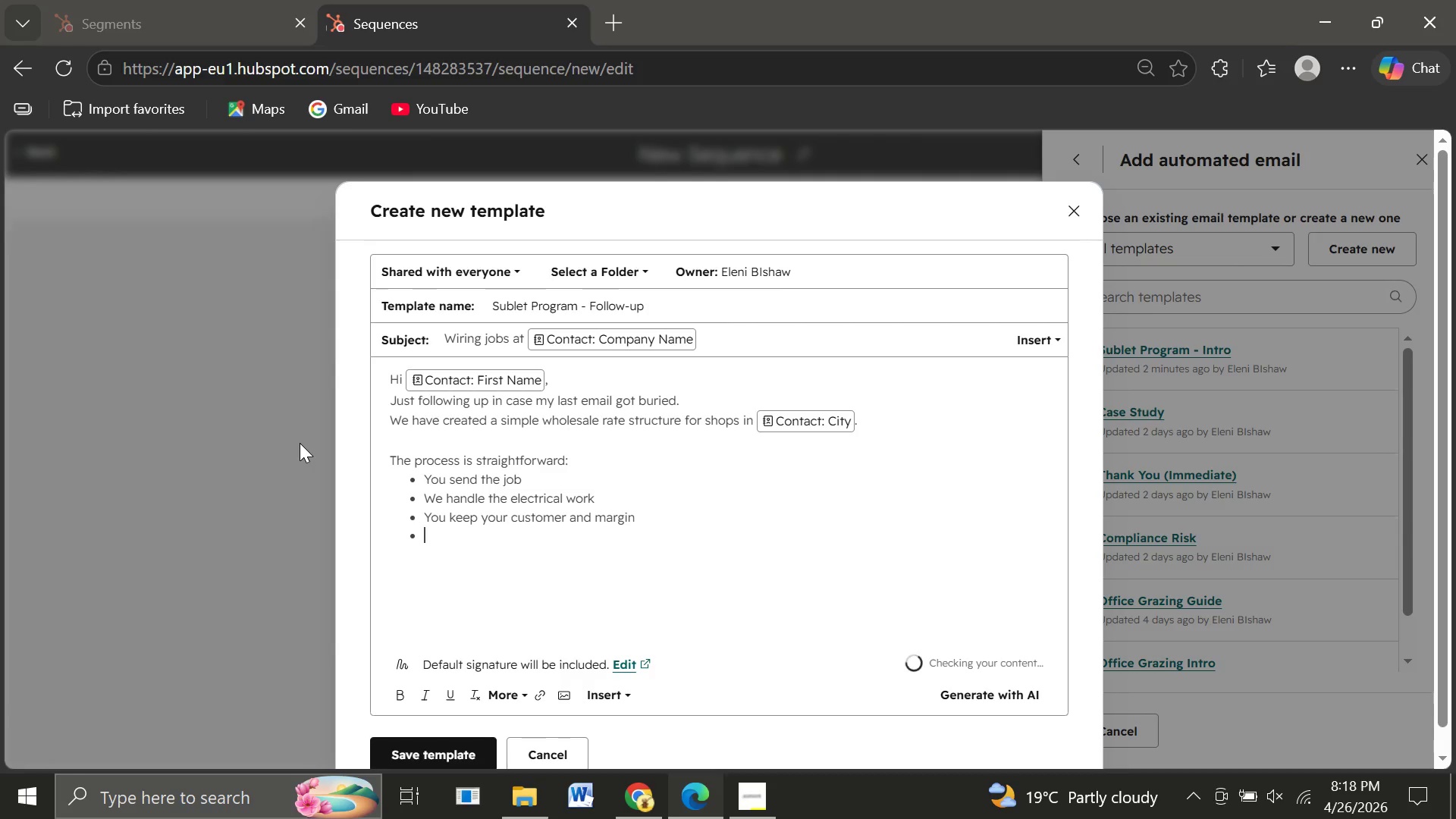 
key(N)
 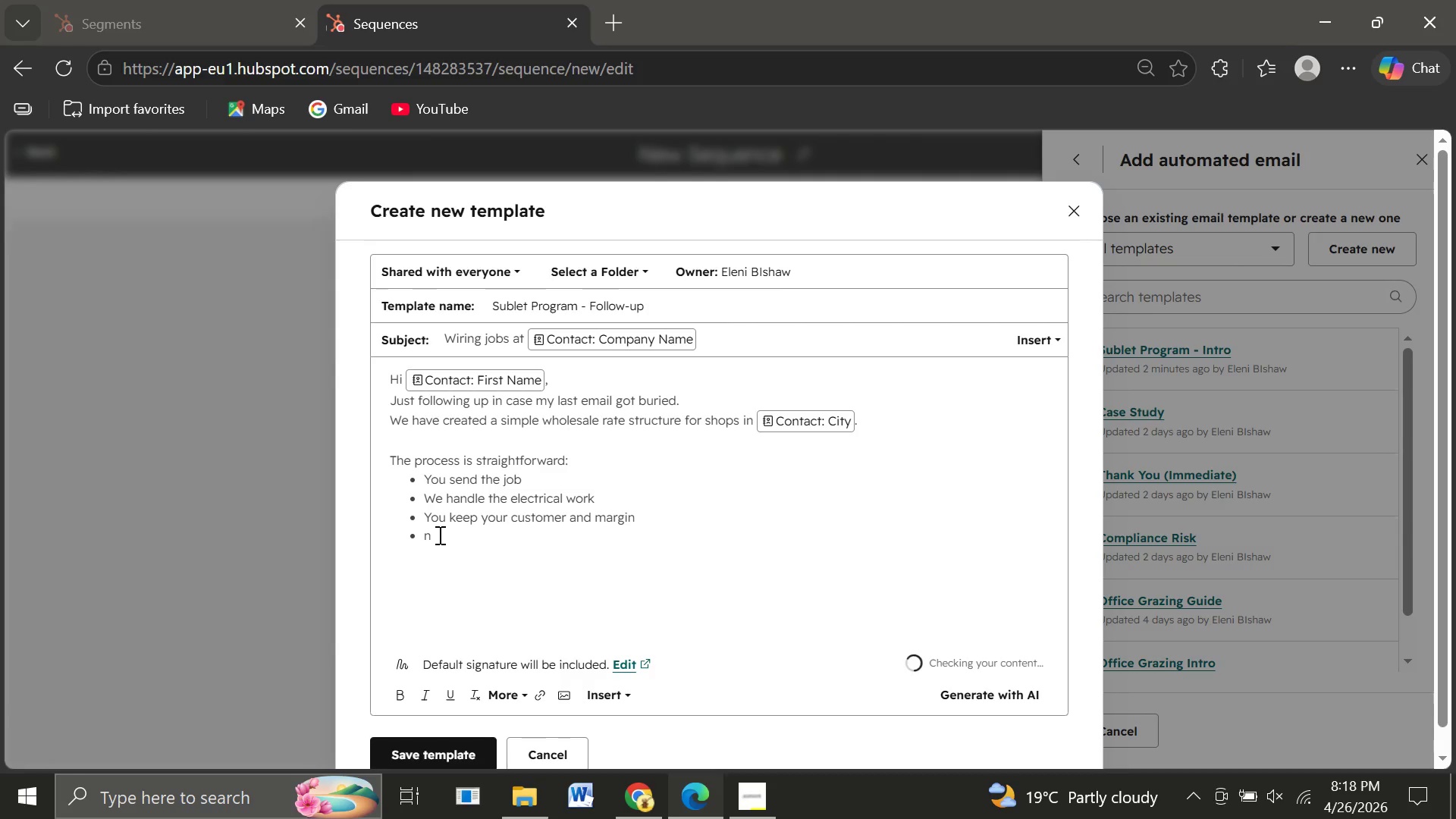 
left_click_drag(start_coordinate=[438, 535], to_coordinate=[392, 535])
 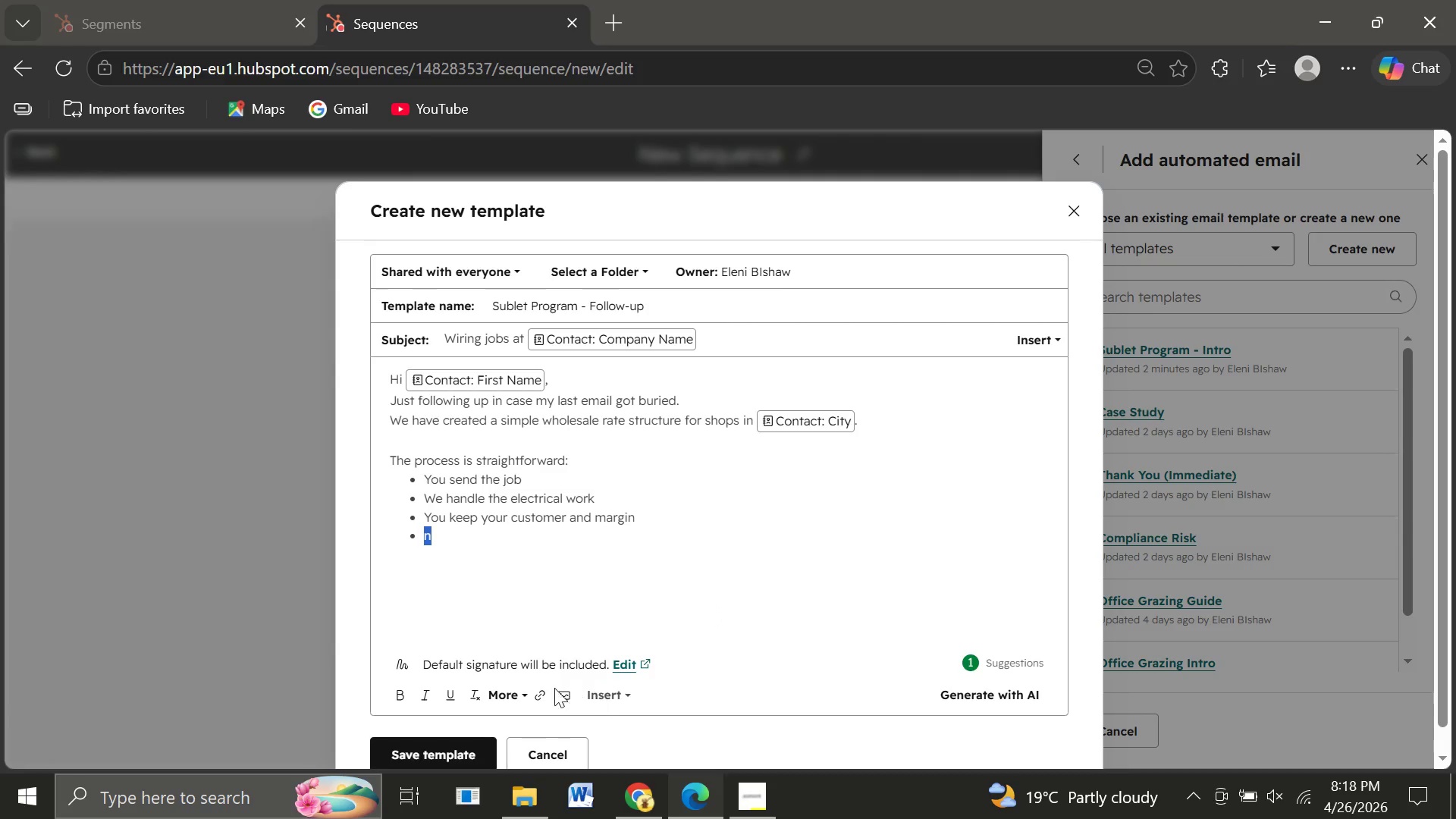 
left_click([507, 691])
 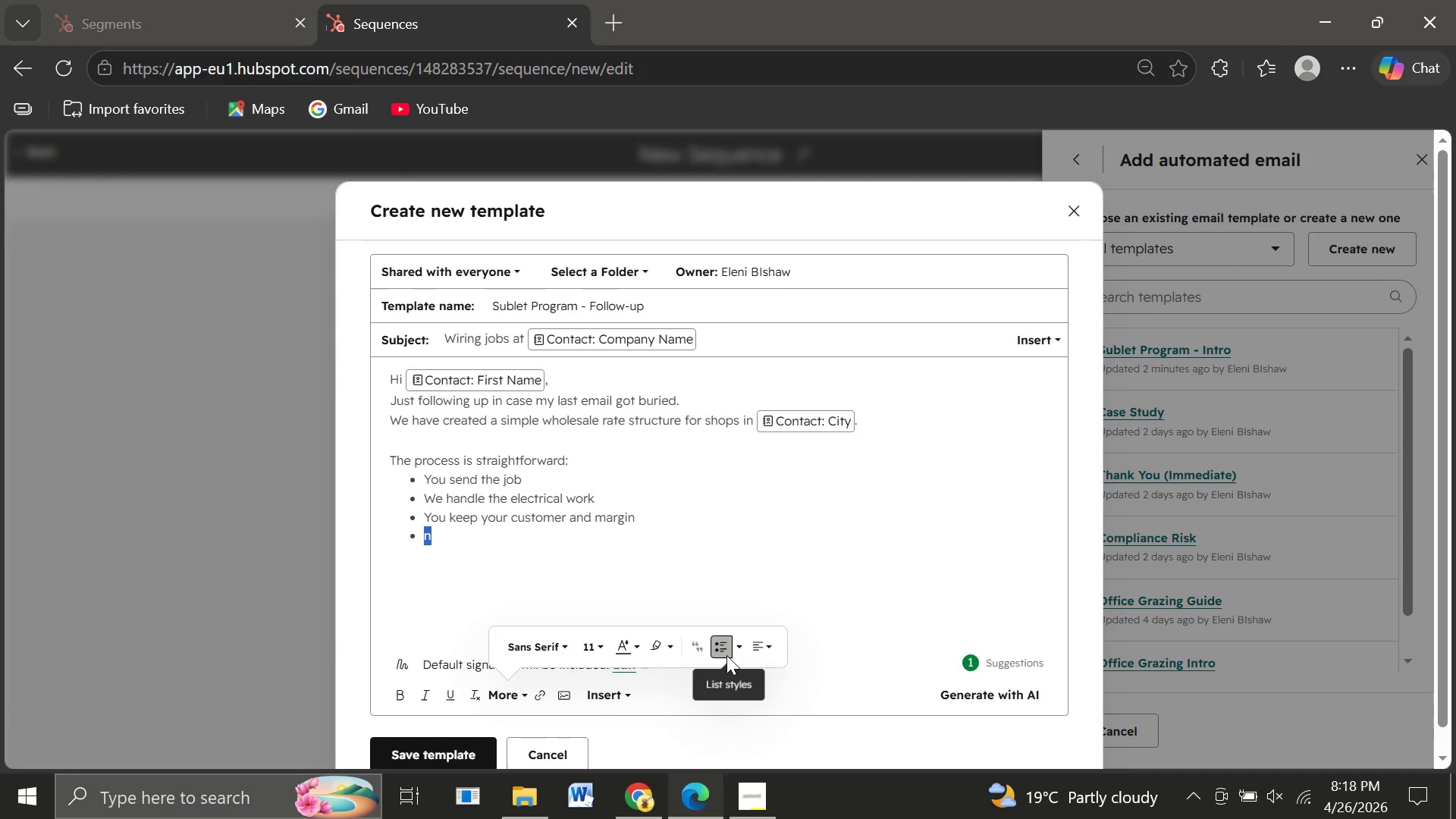 
left_click([726, 655])
 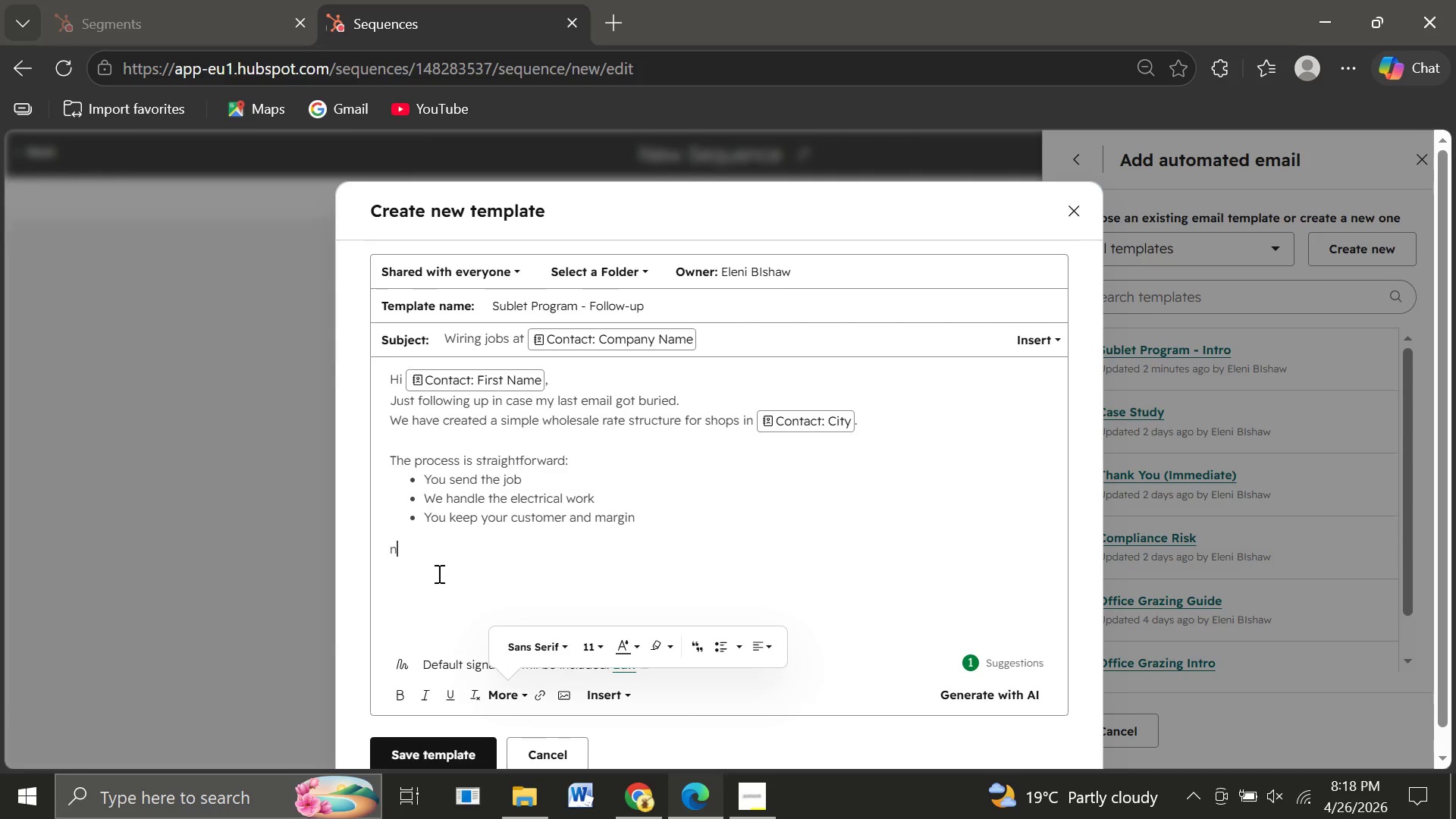 
left_click([438, 573])
 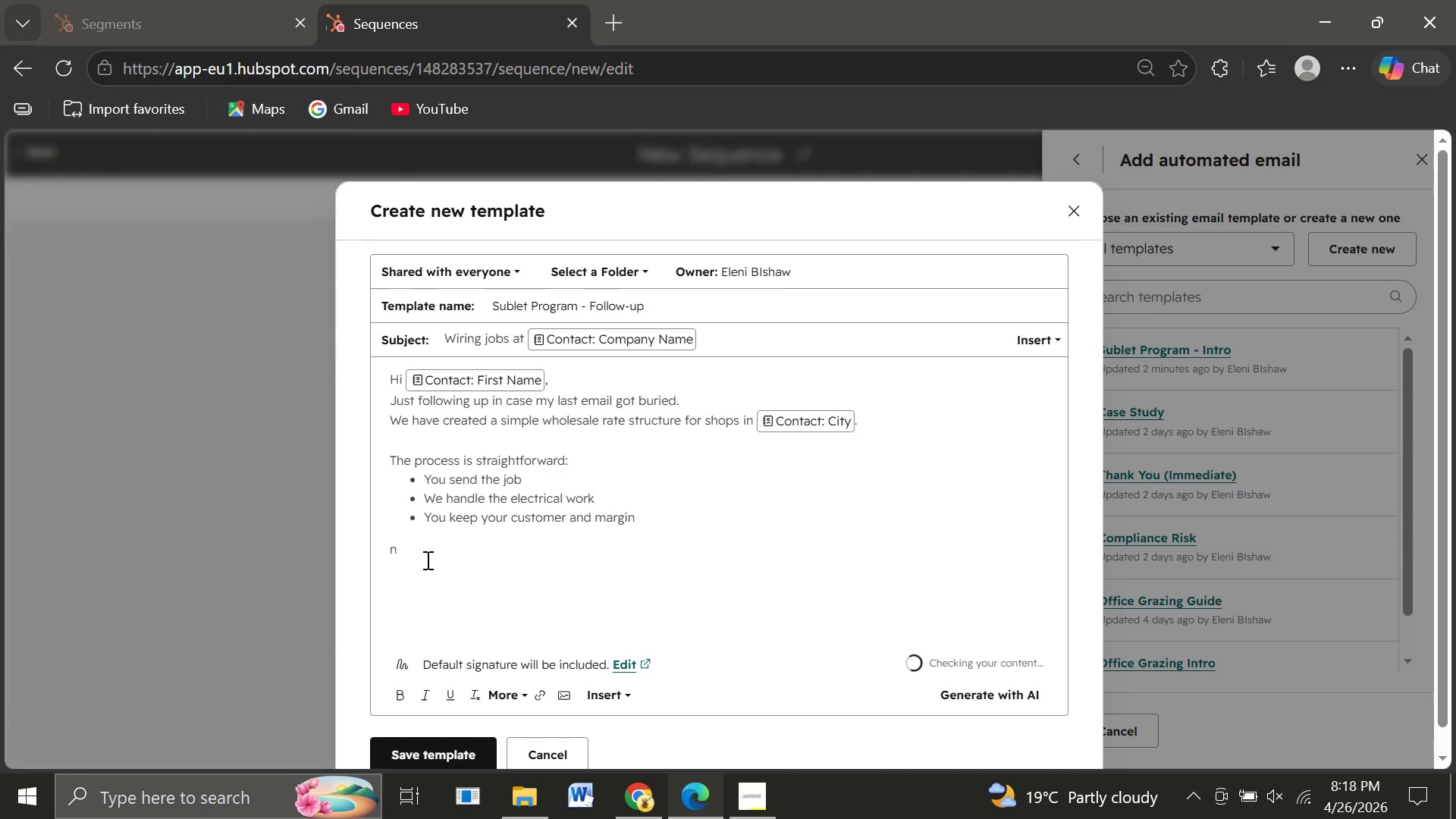 
key(Backspace)
type(Many shops like )
 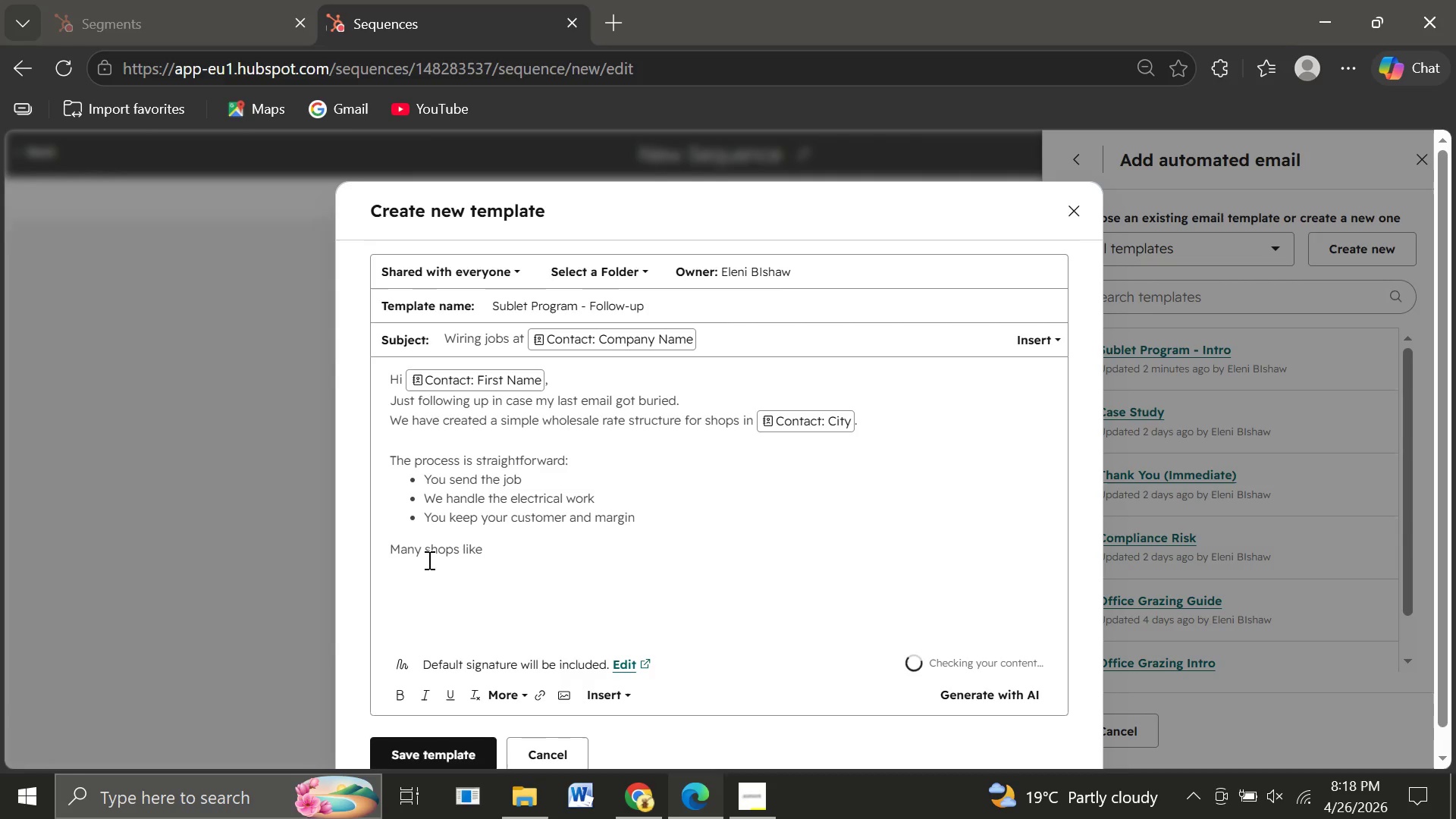 
left_click([606, 695])
 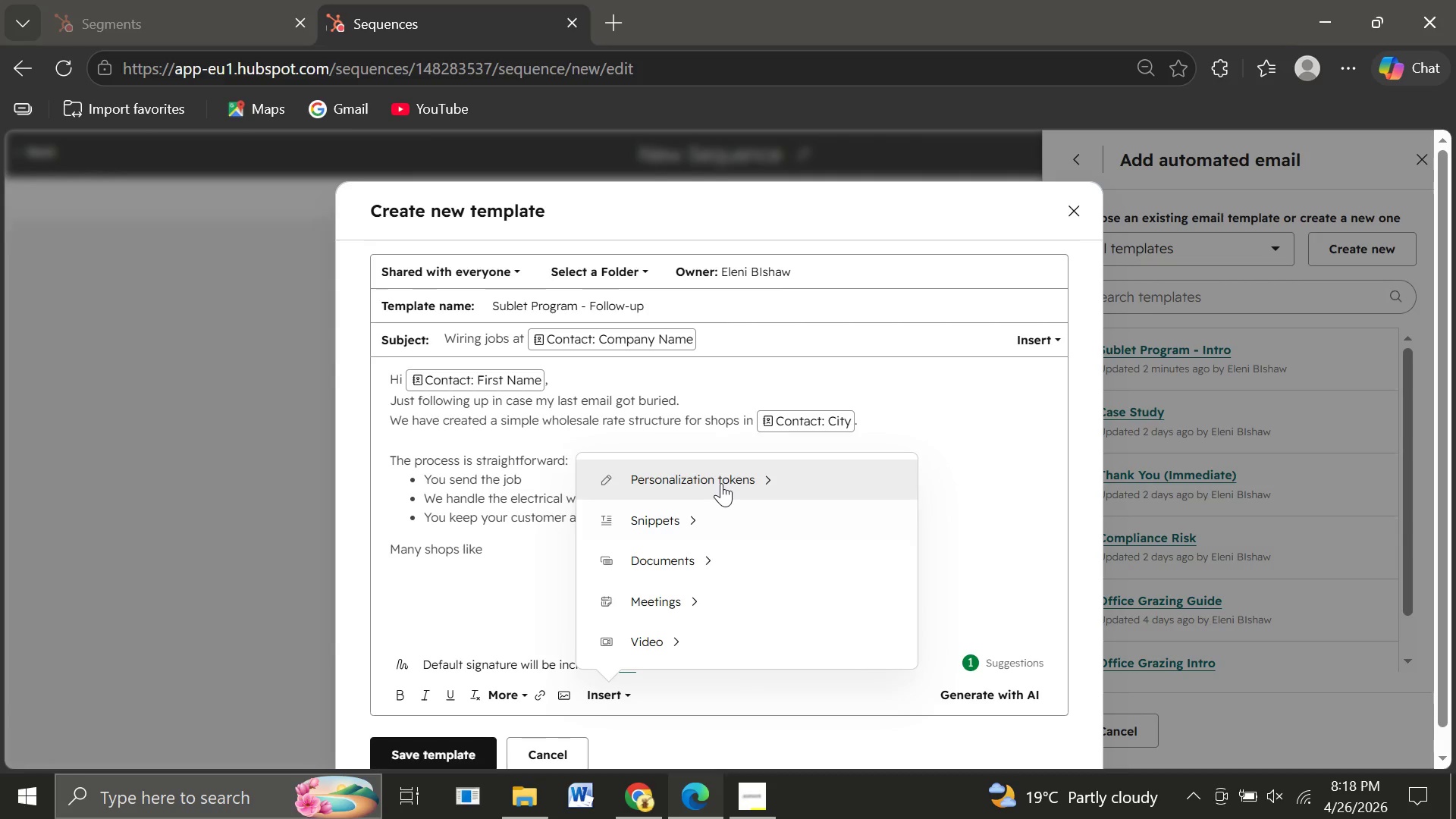 
left_click([721, 483])
 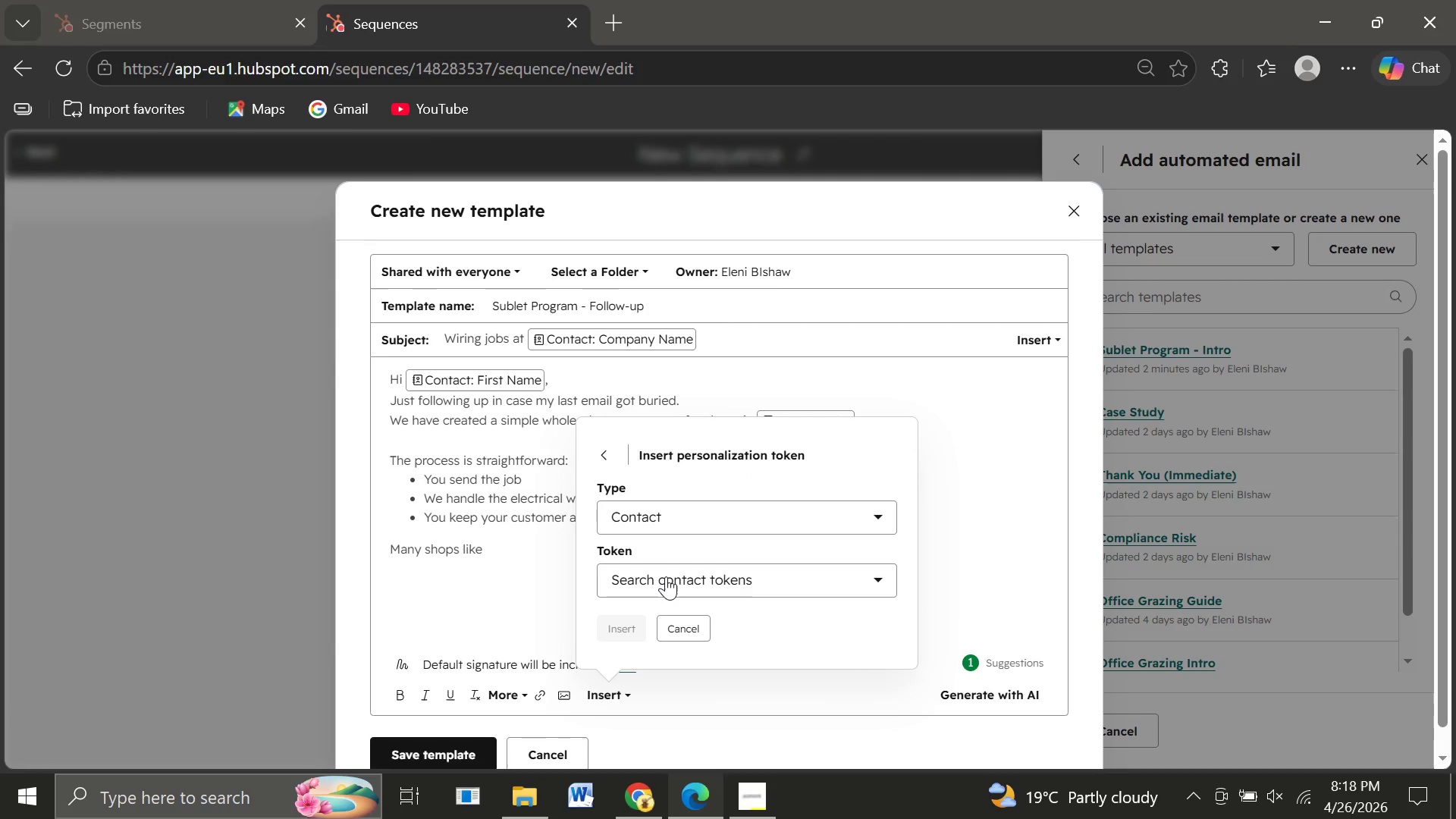 
left_click([666, 576])
 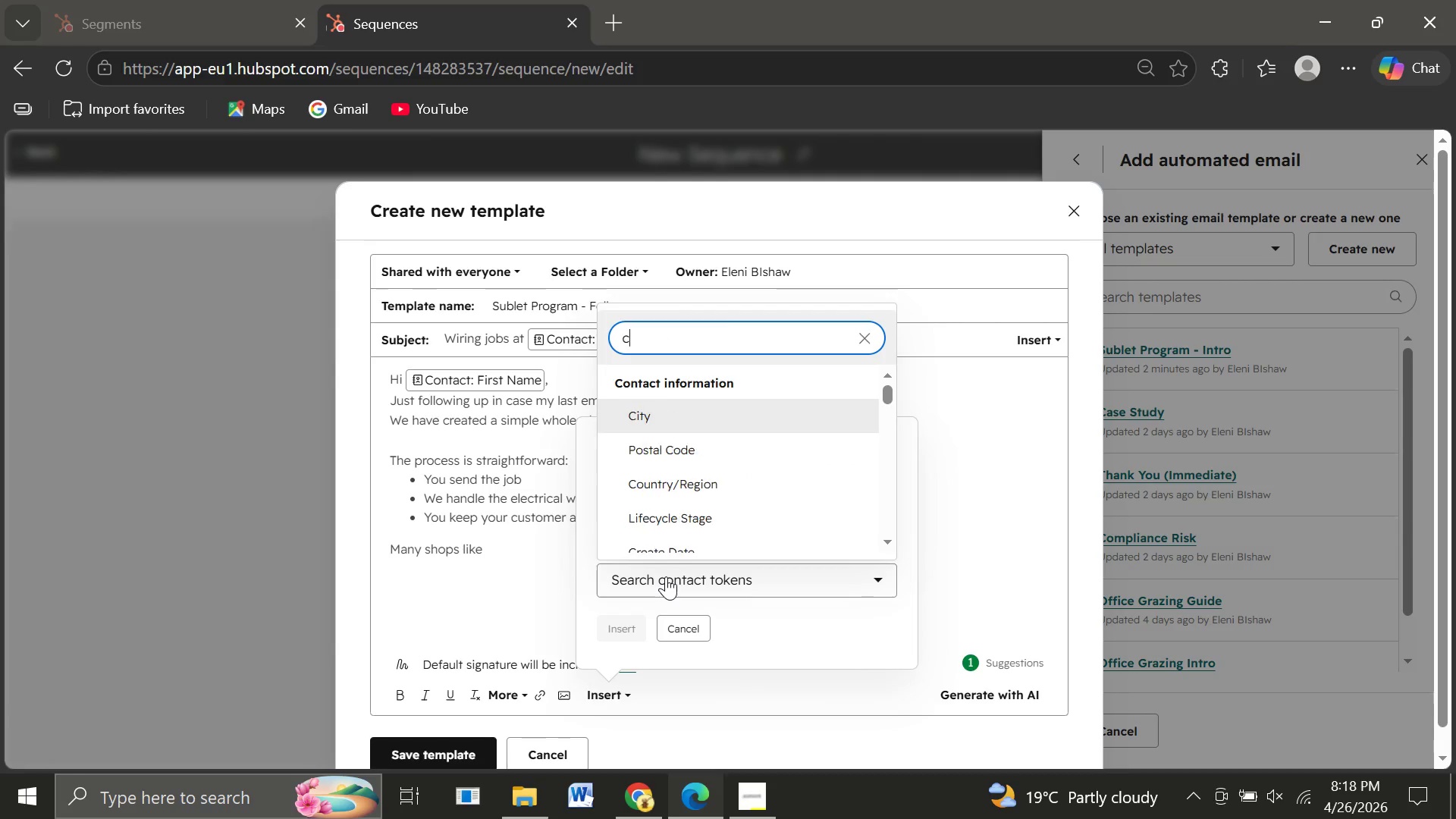 
type(ca)
 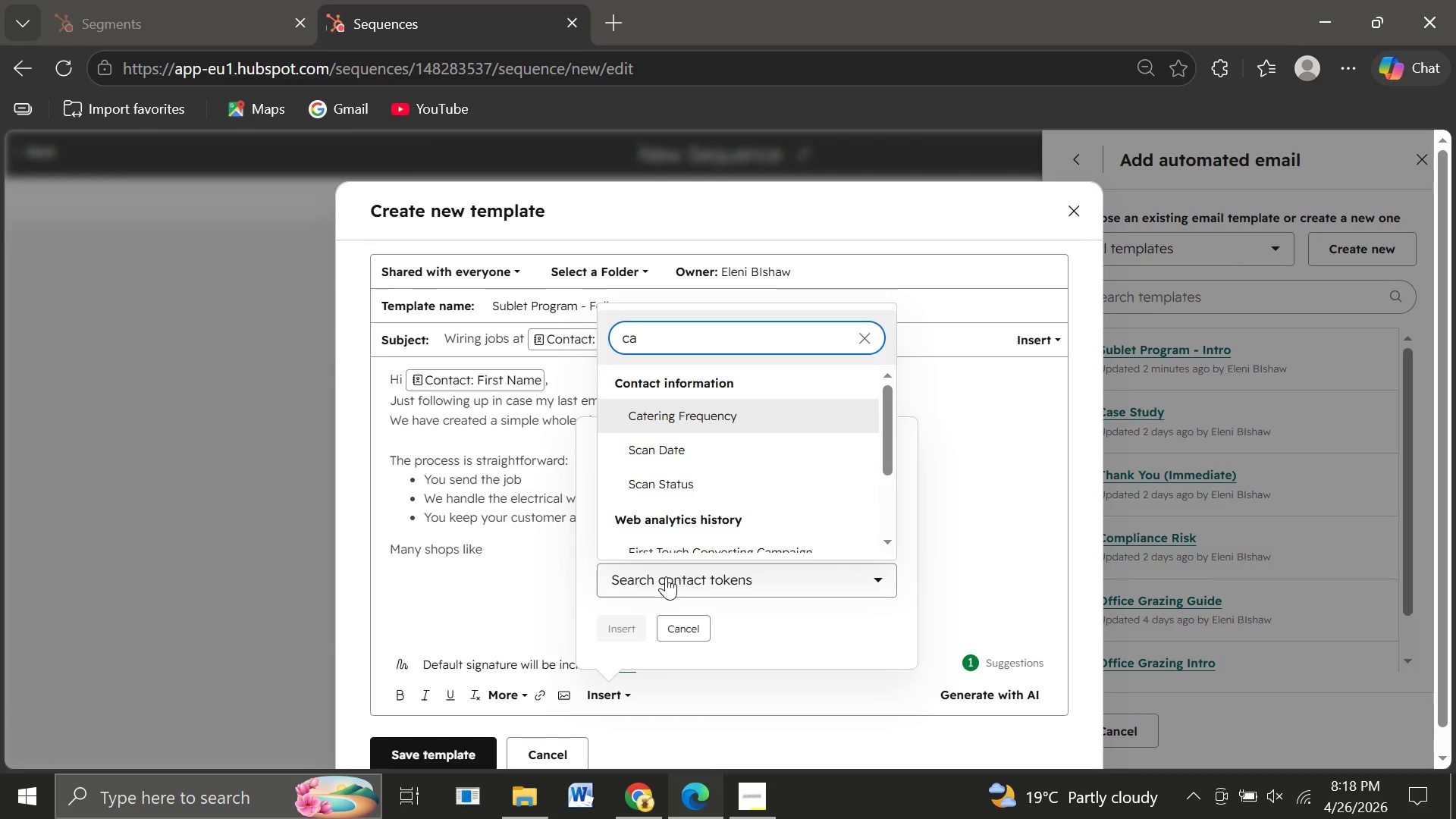 
key(Backspace)
type(om)
 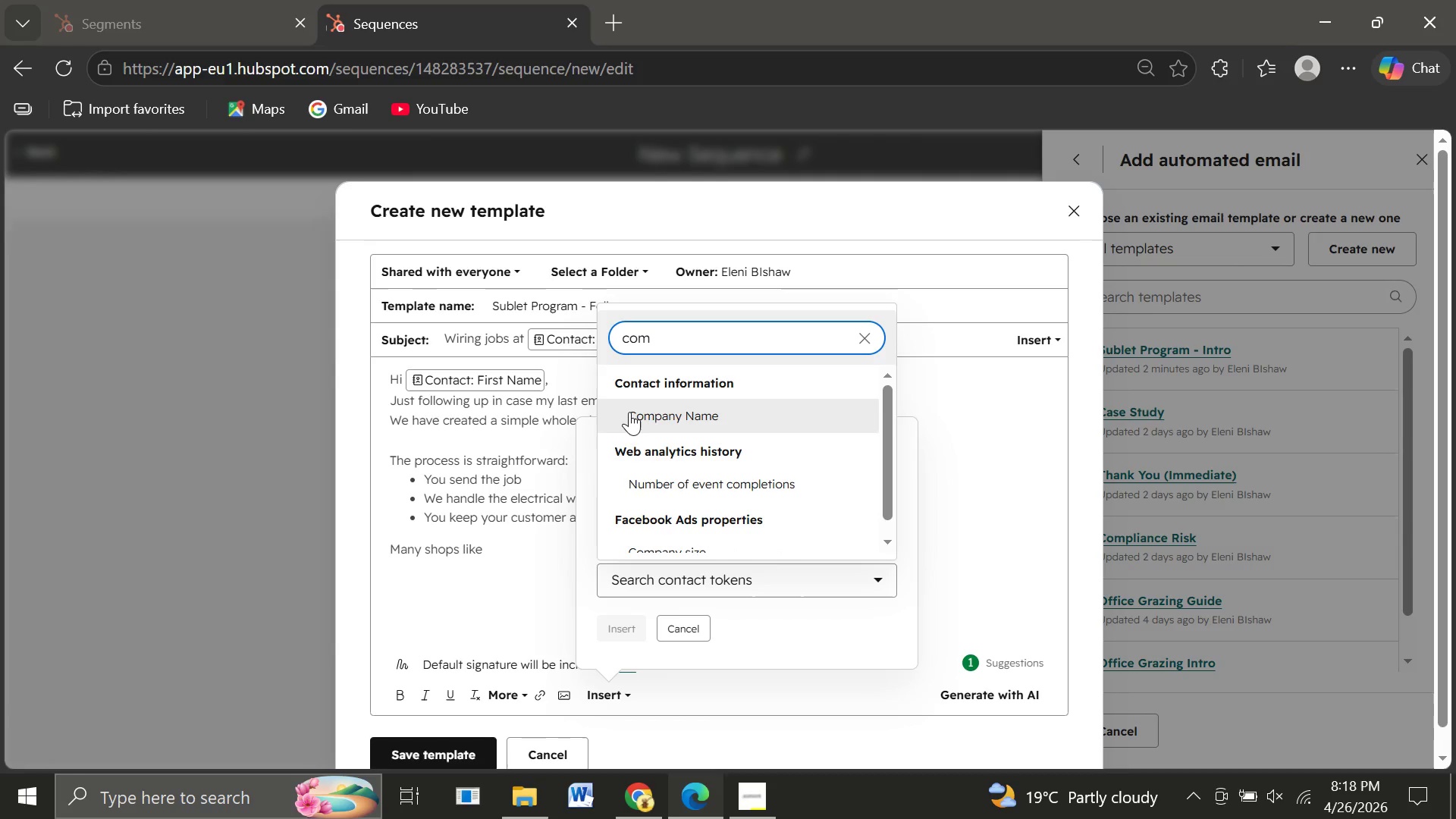 
left_click([629, 412])
 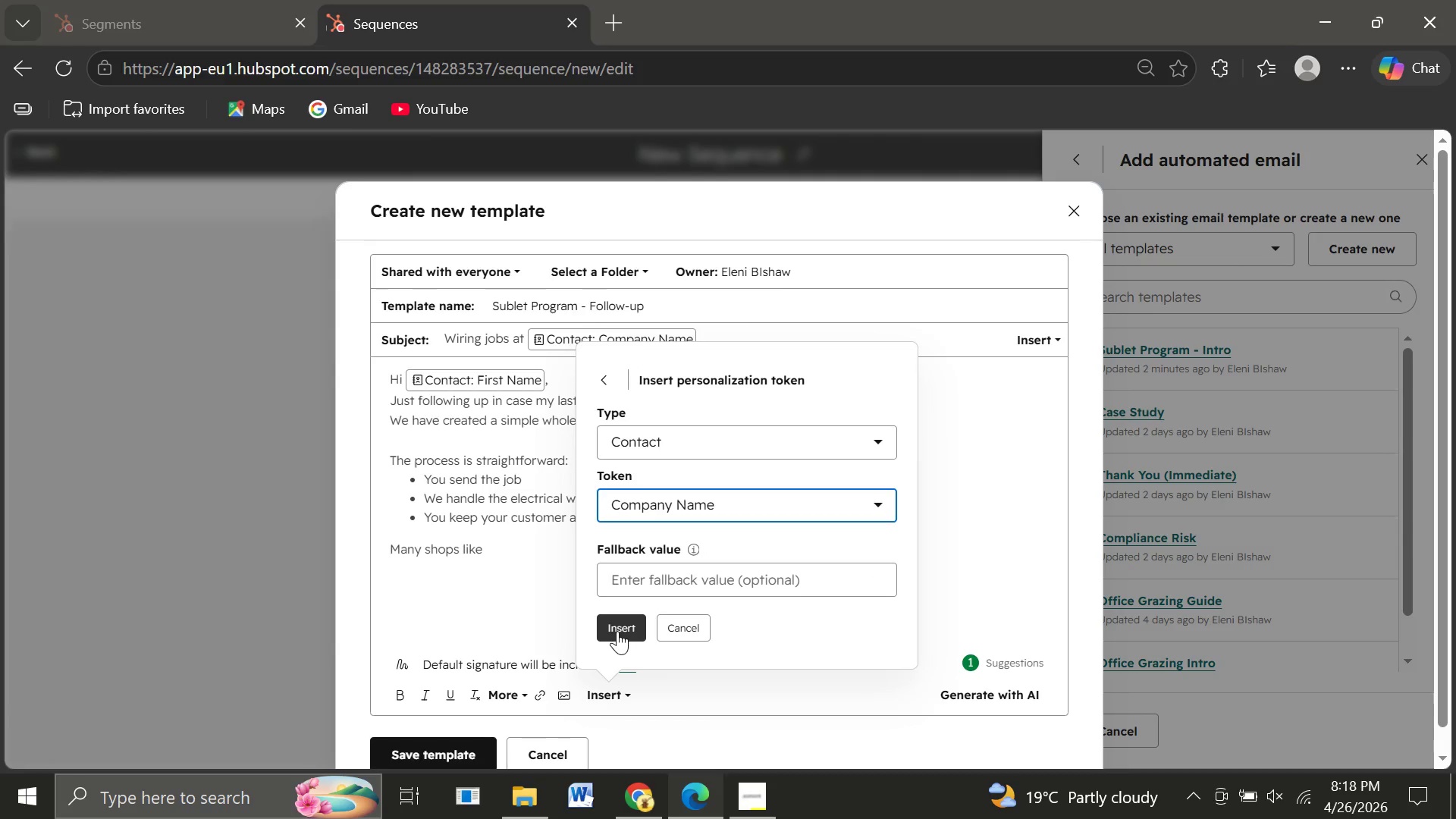 
left_click([617, 631])
 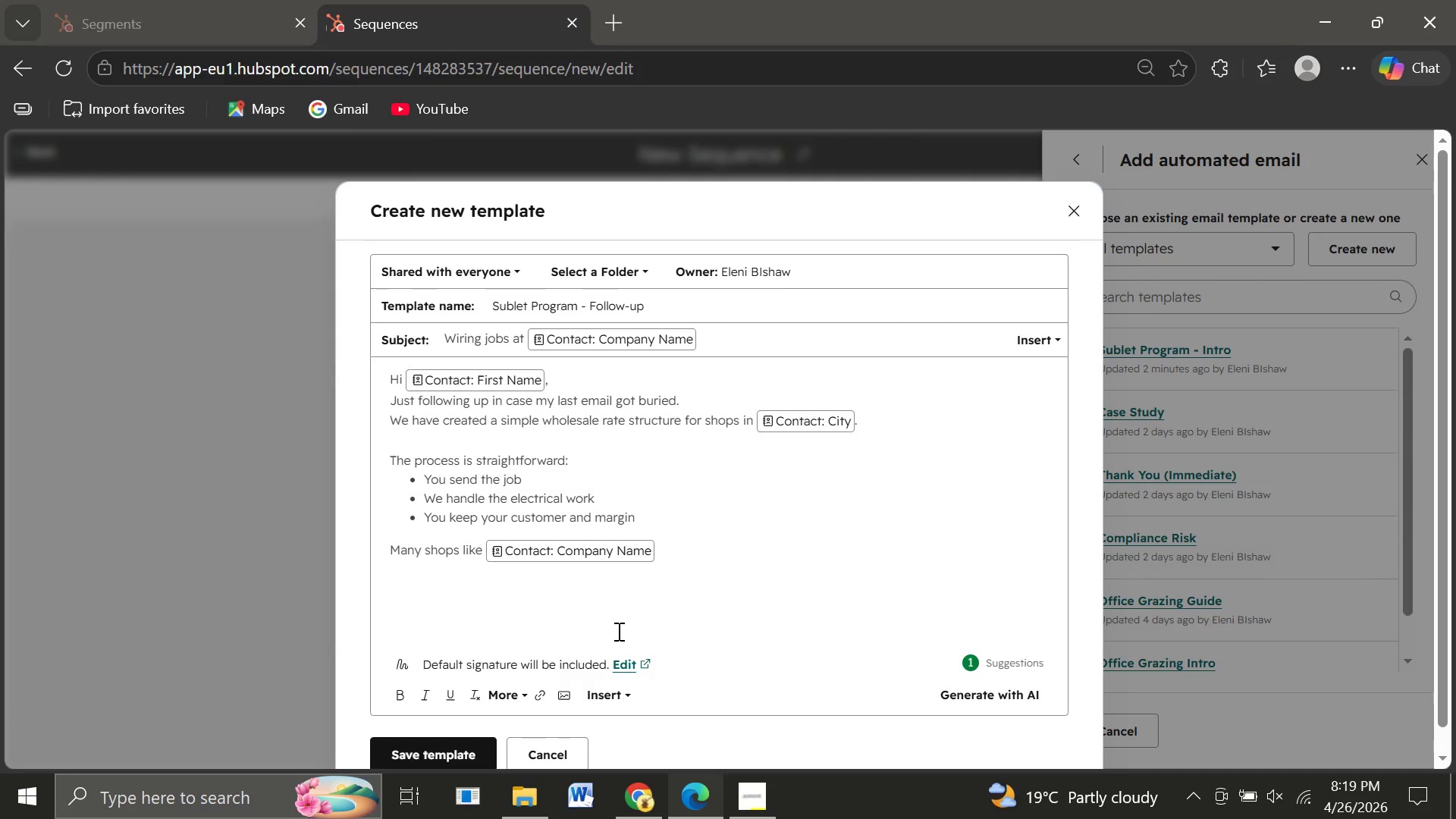 
wait(5.19)
 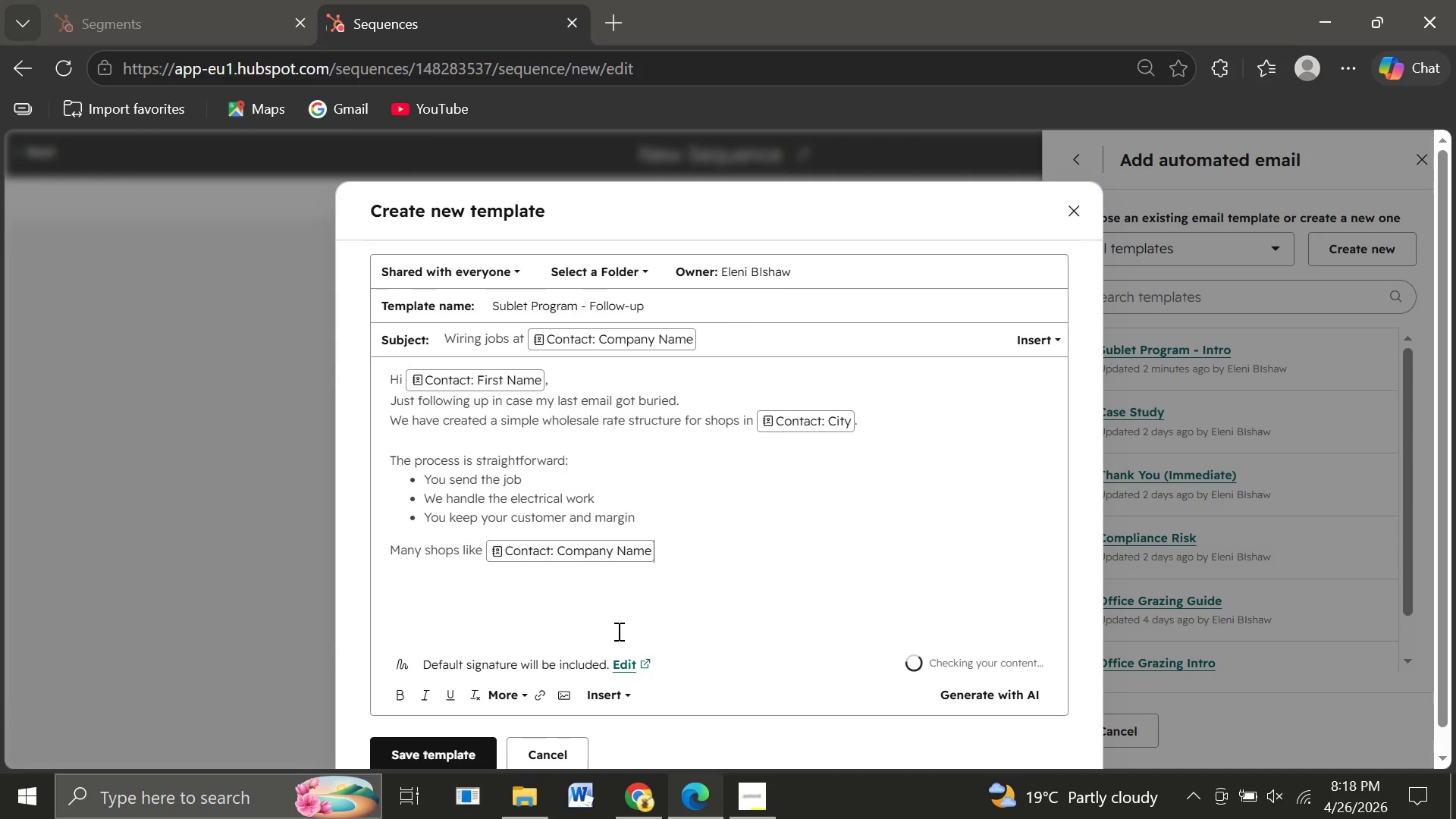 
type( use this for wiring issues, ECU problems, or hybrid )
 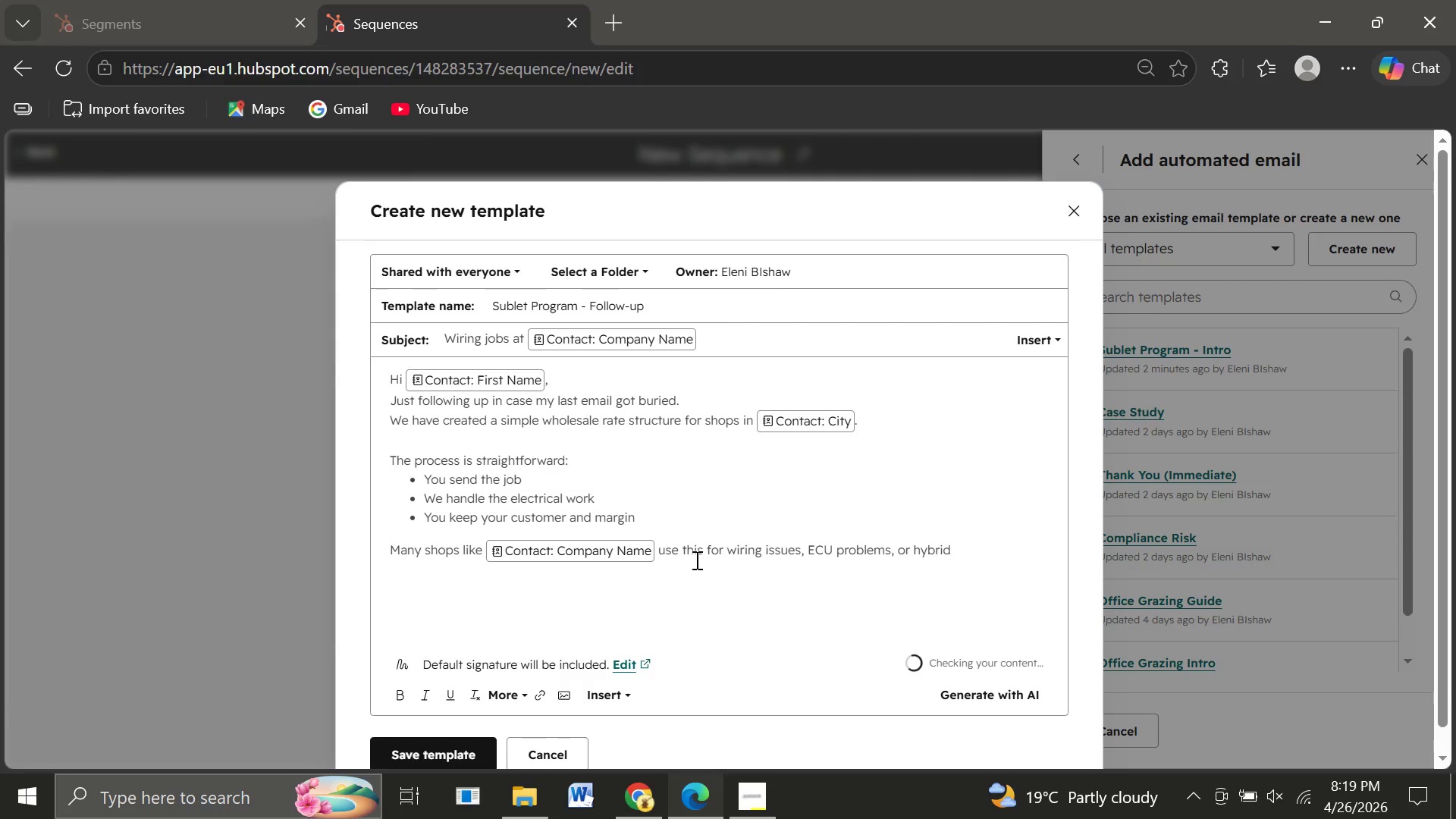 
type(diagnostics.)
 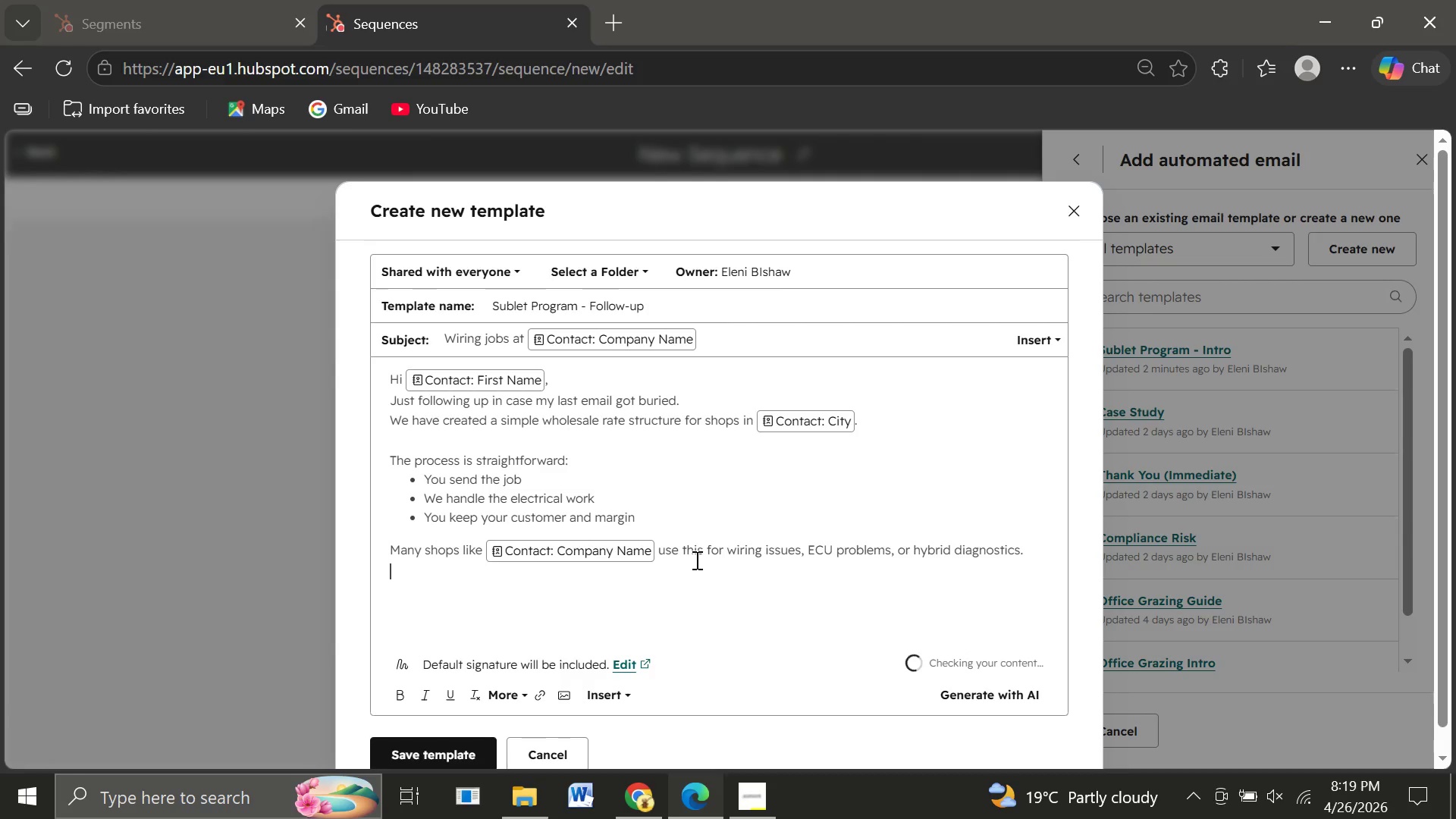 
key(Enter)
 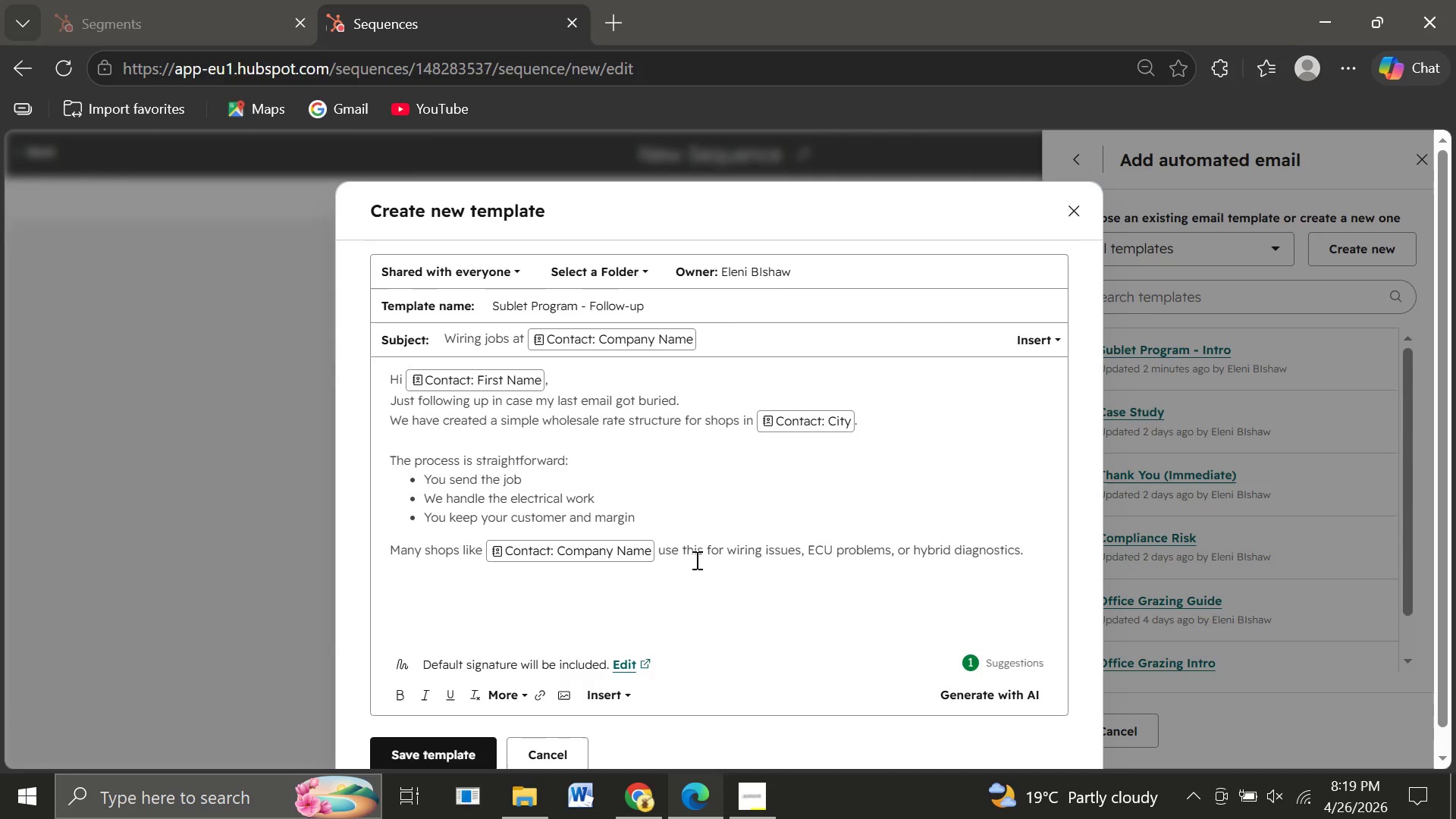 
type(Would it make sense to walk you through how it works?)
 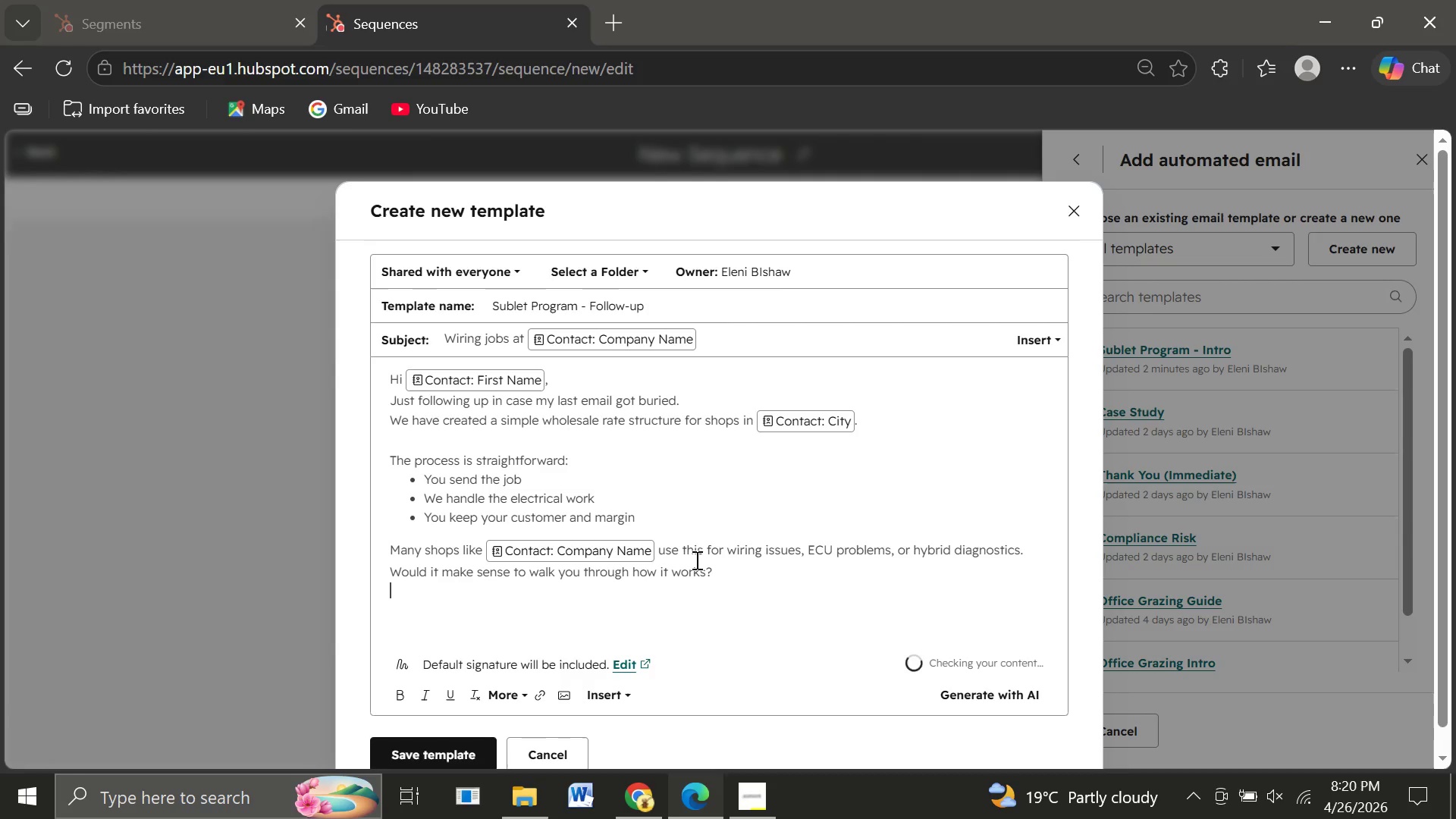 
 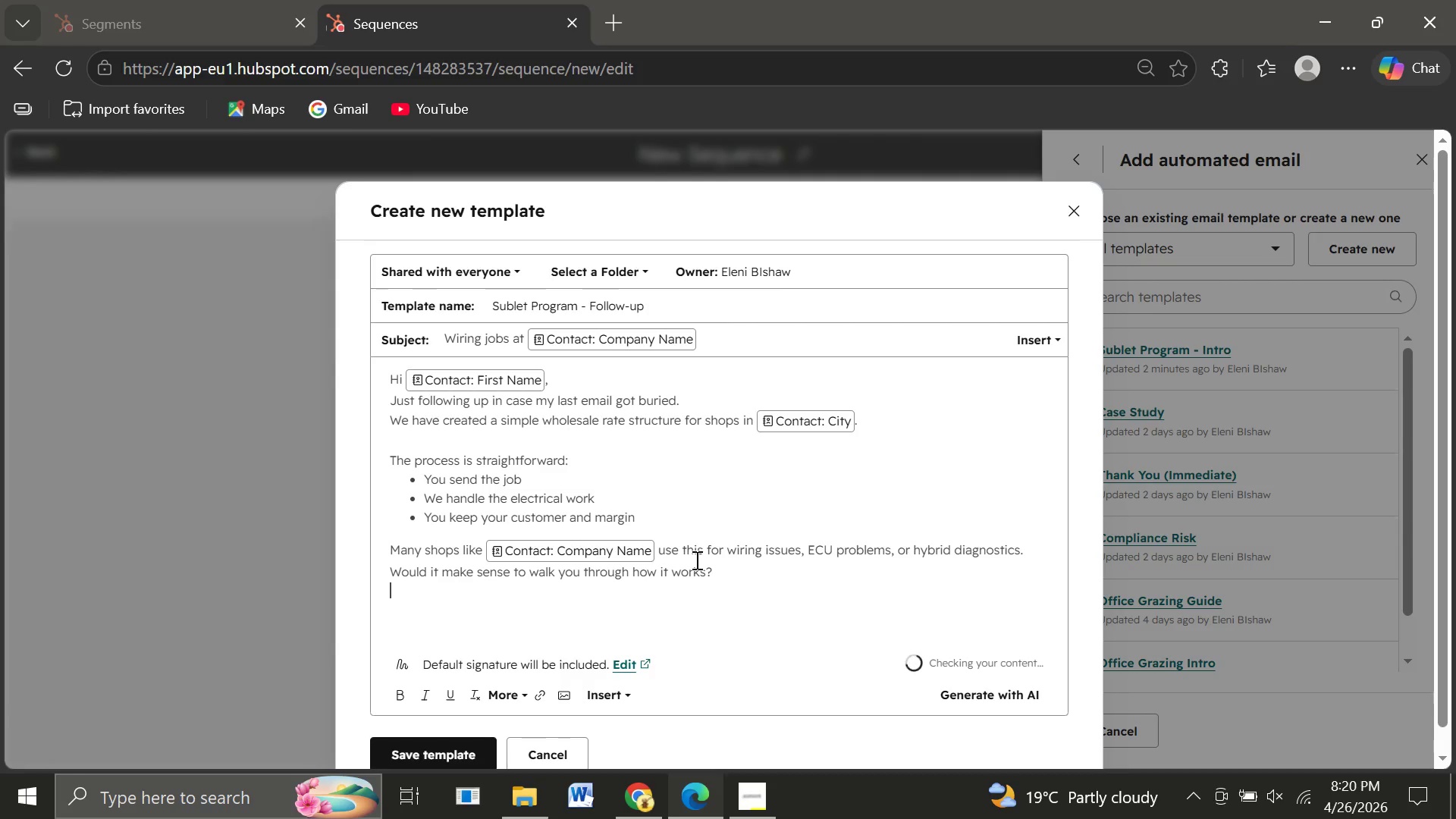 
key(Enter)
 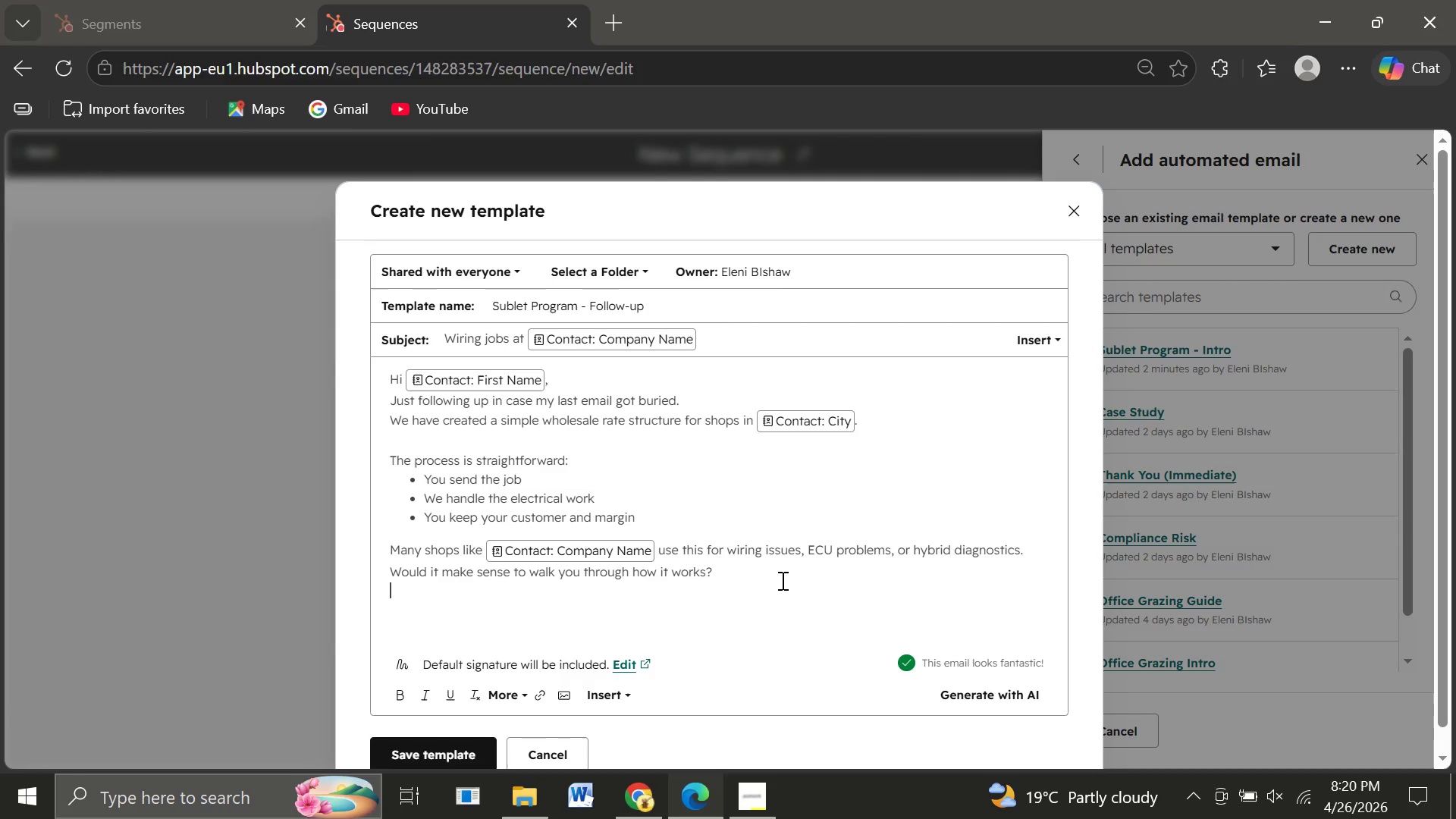 
wait(5.11)
 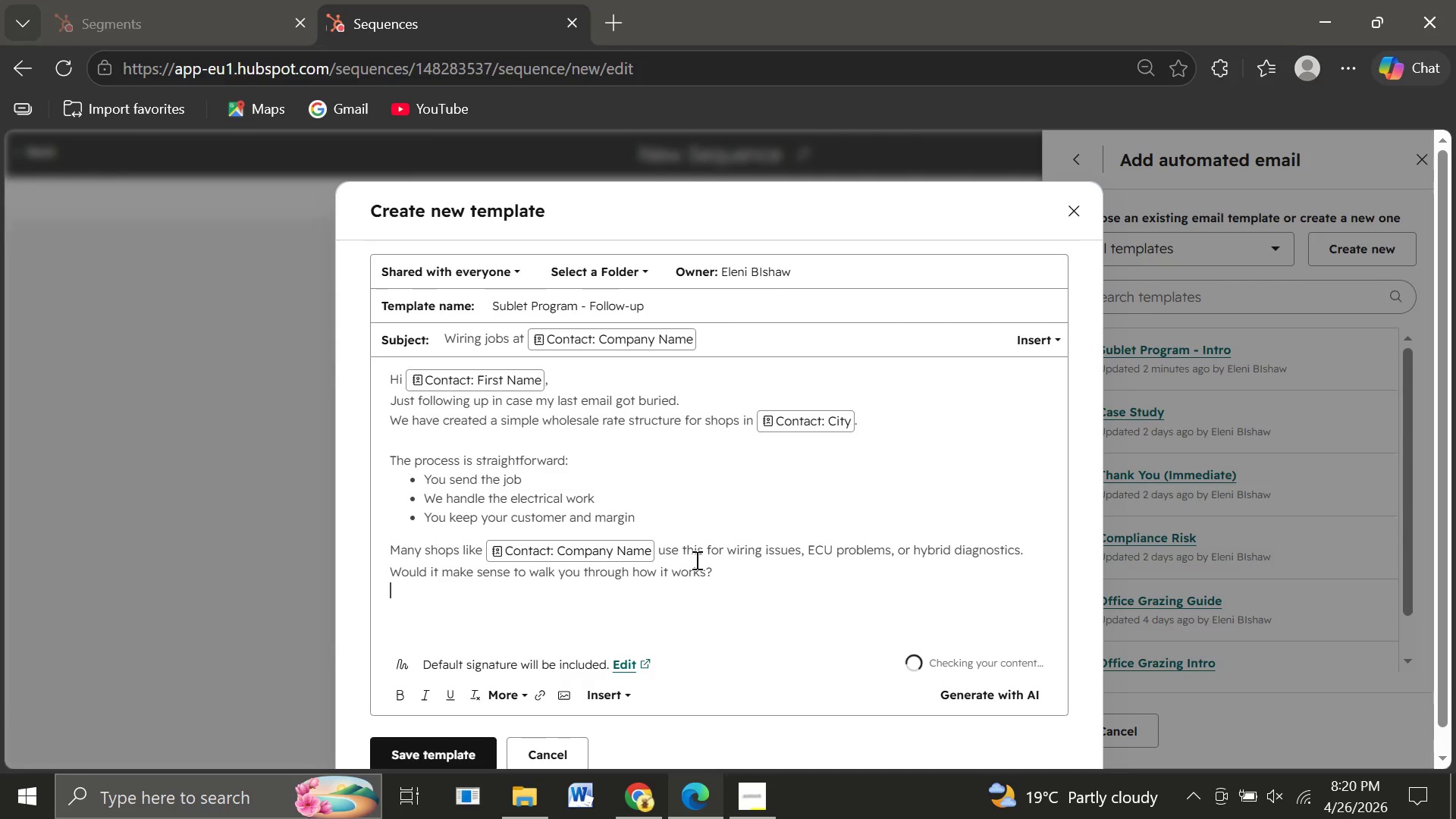 
key(Enter)
 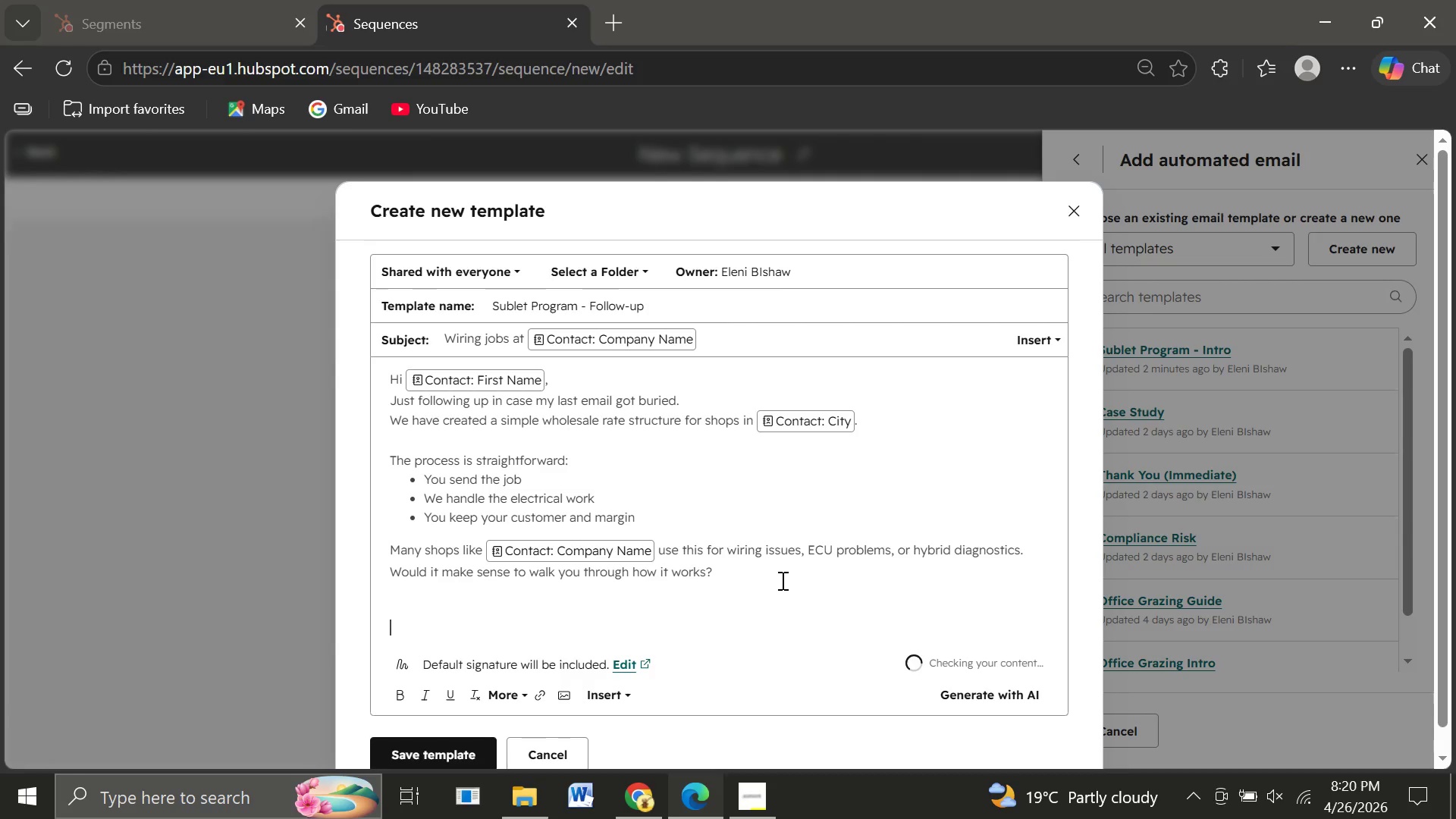 
key(Enter)
 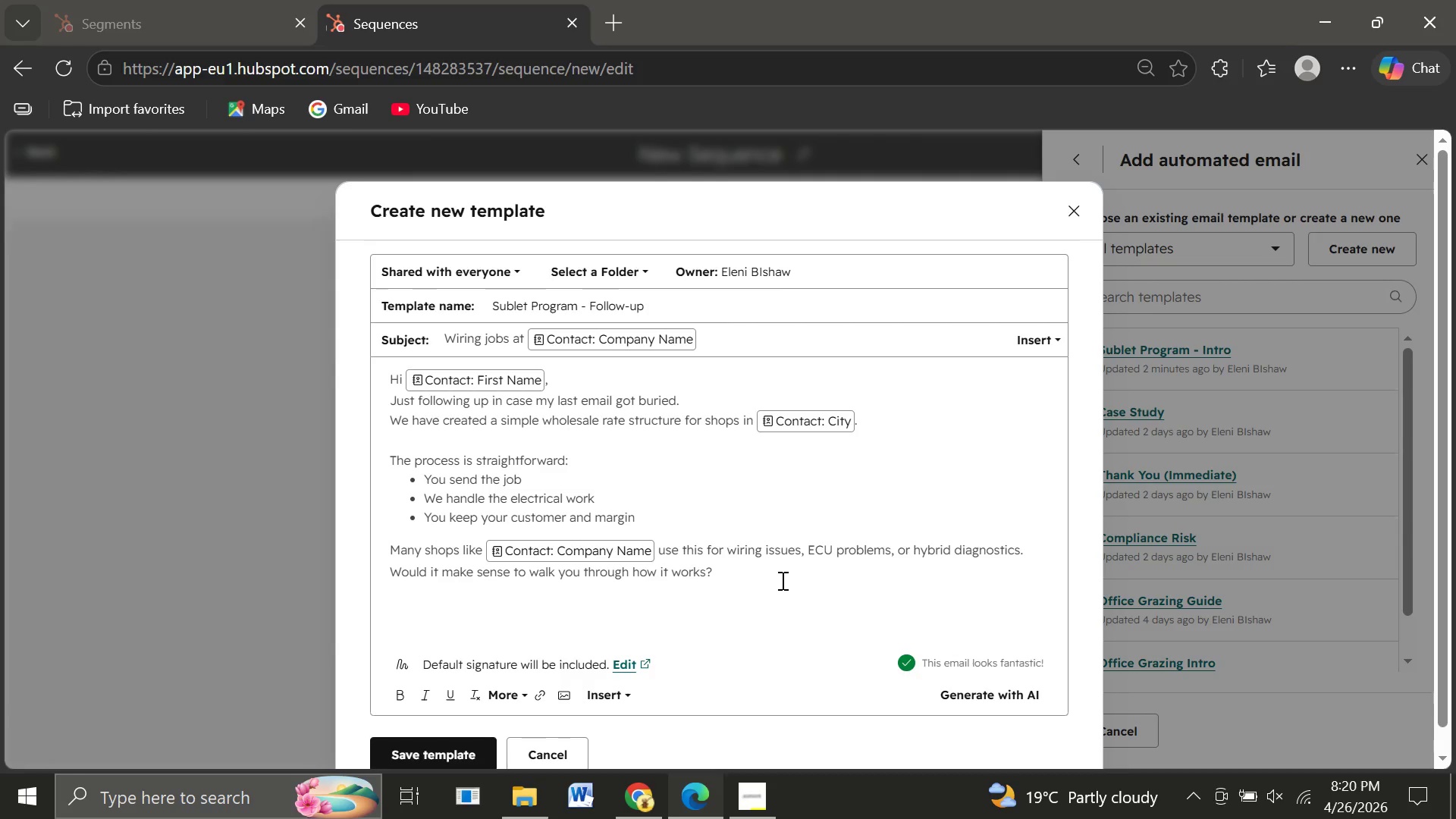 
type(Best,)
 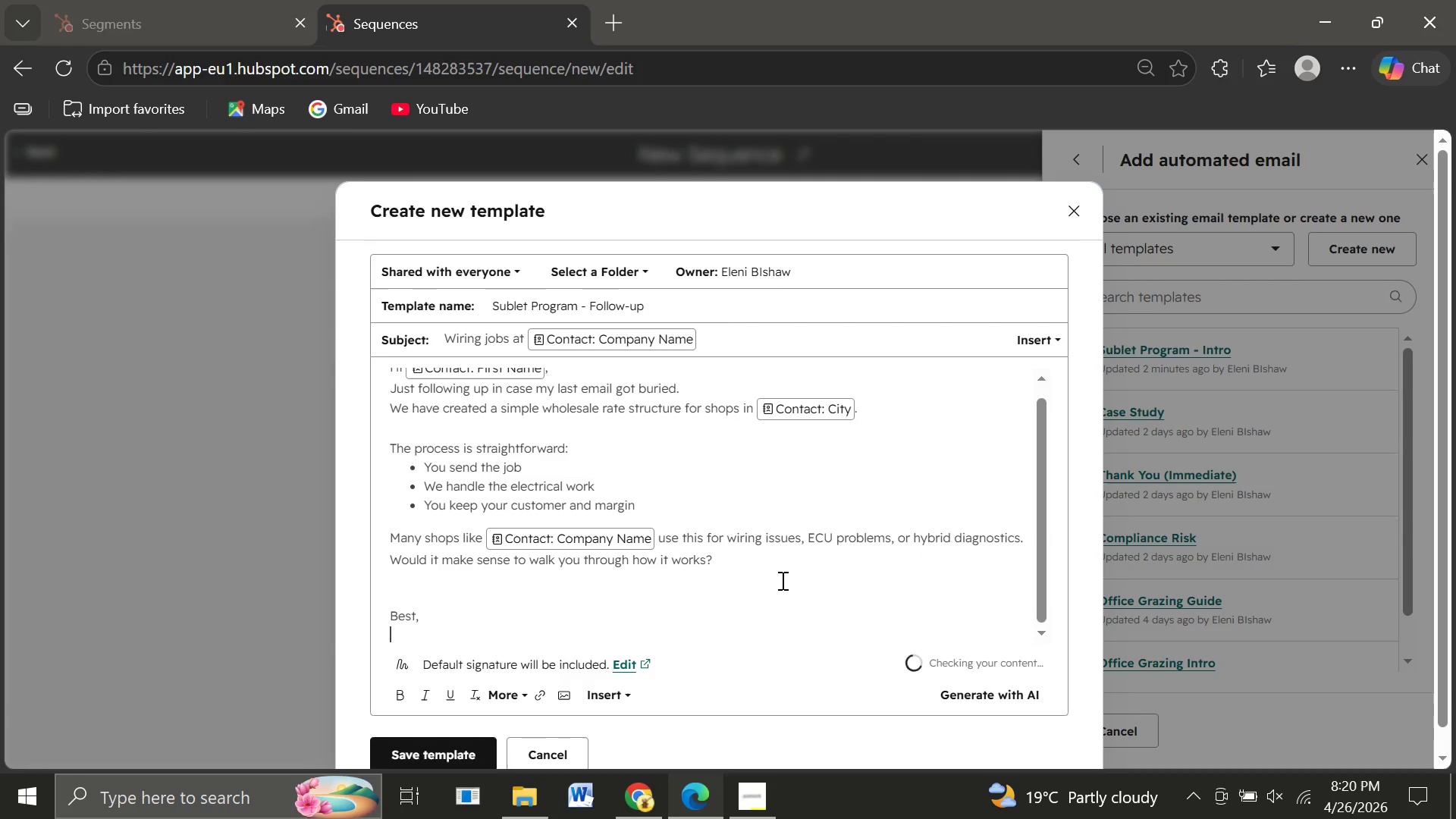 
key(Enter)
 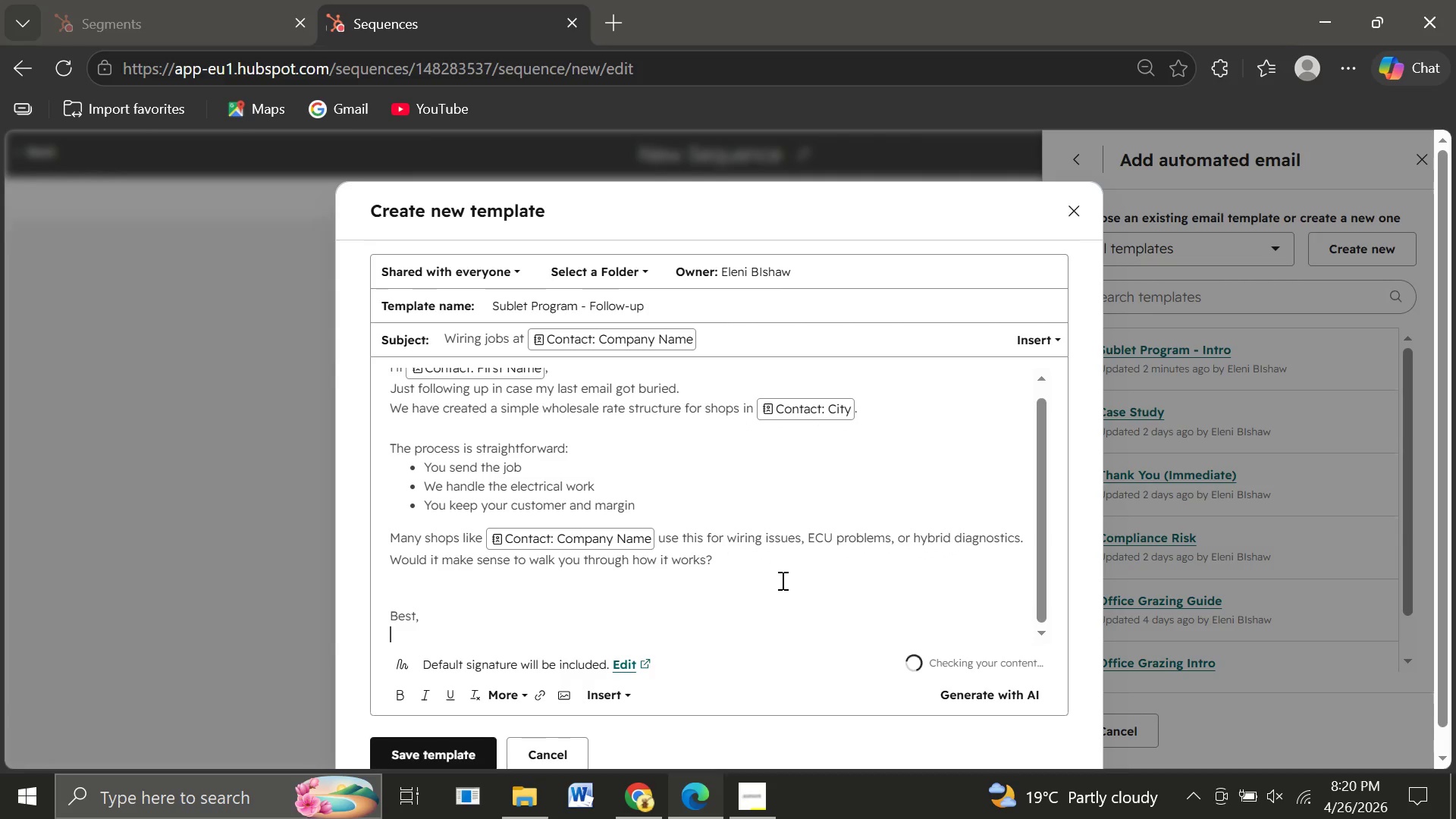 
type(Eleni Bishaw)
 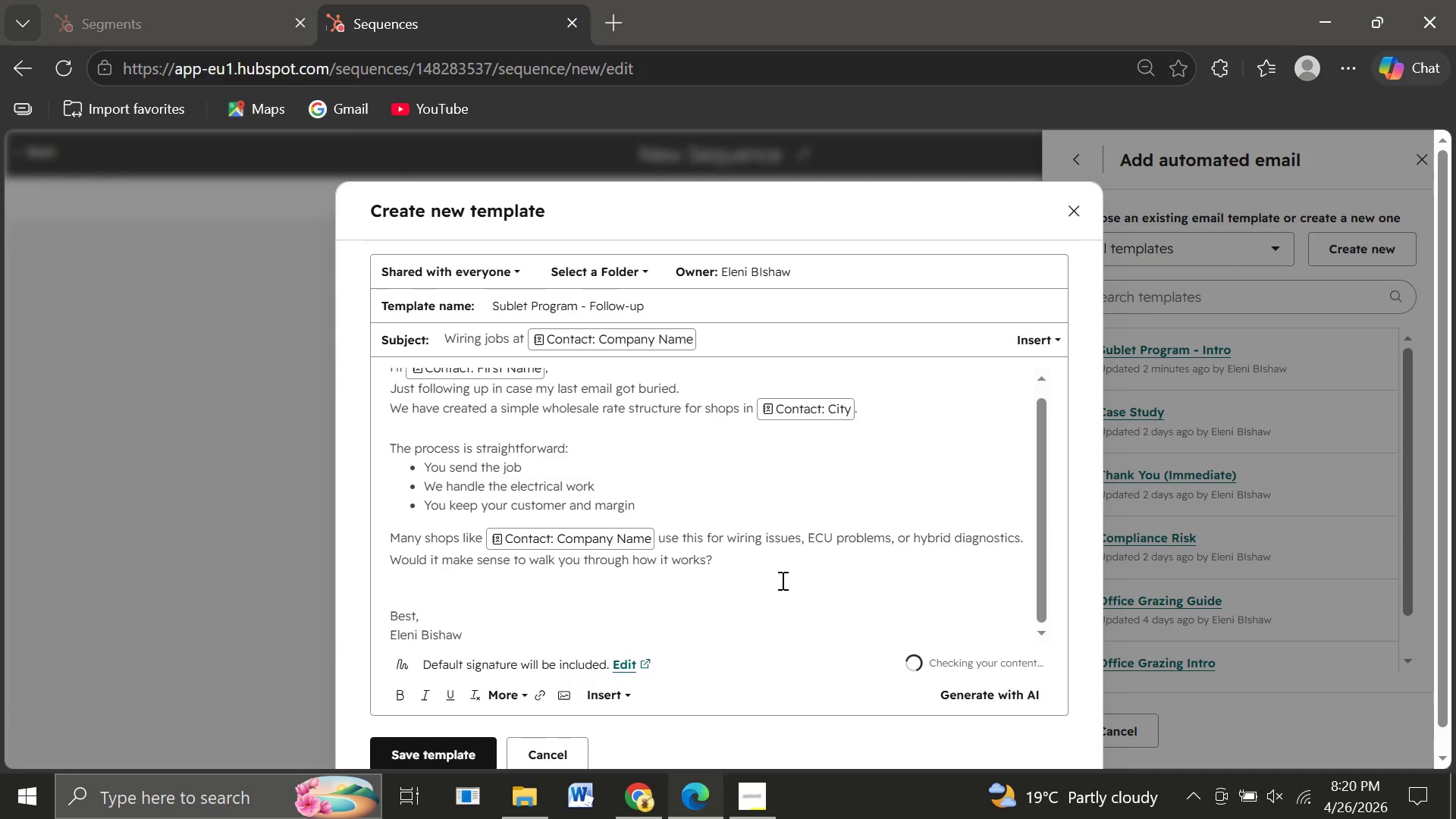 
wait(7.02)
 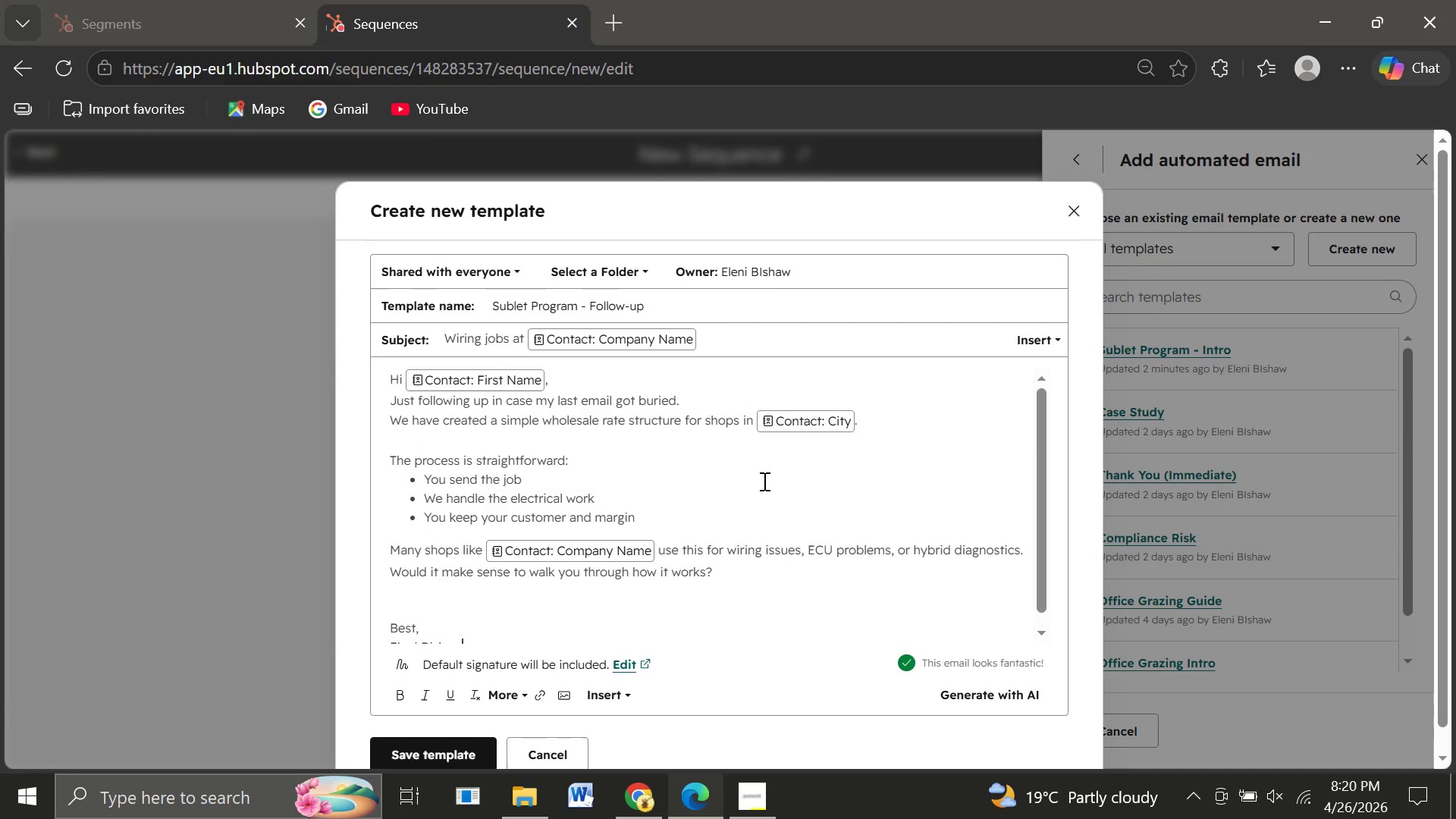 
left_click([433, 752])
 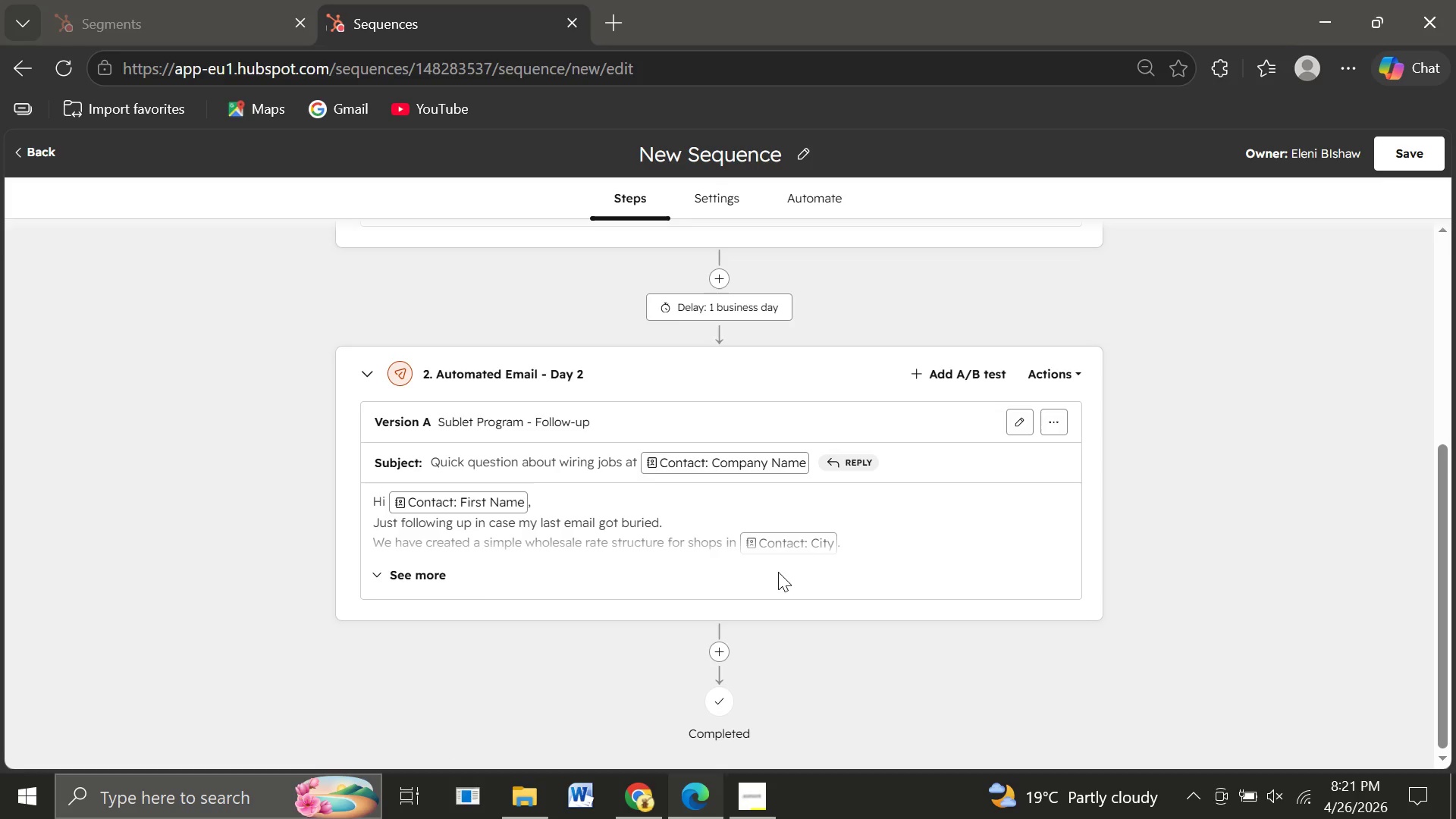 
wait(29.03)
 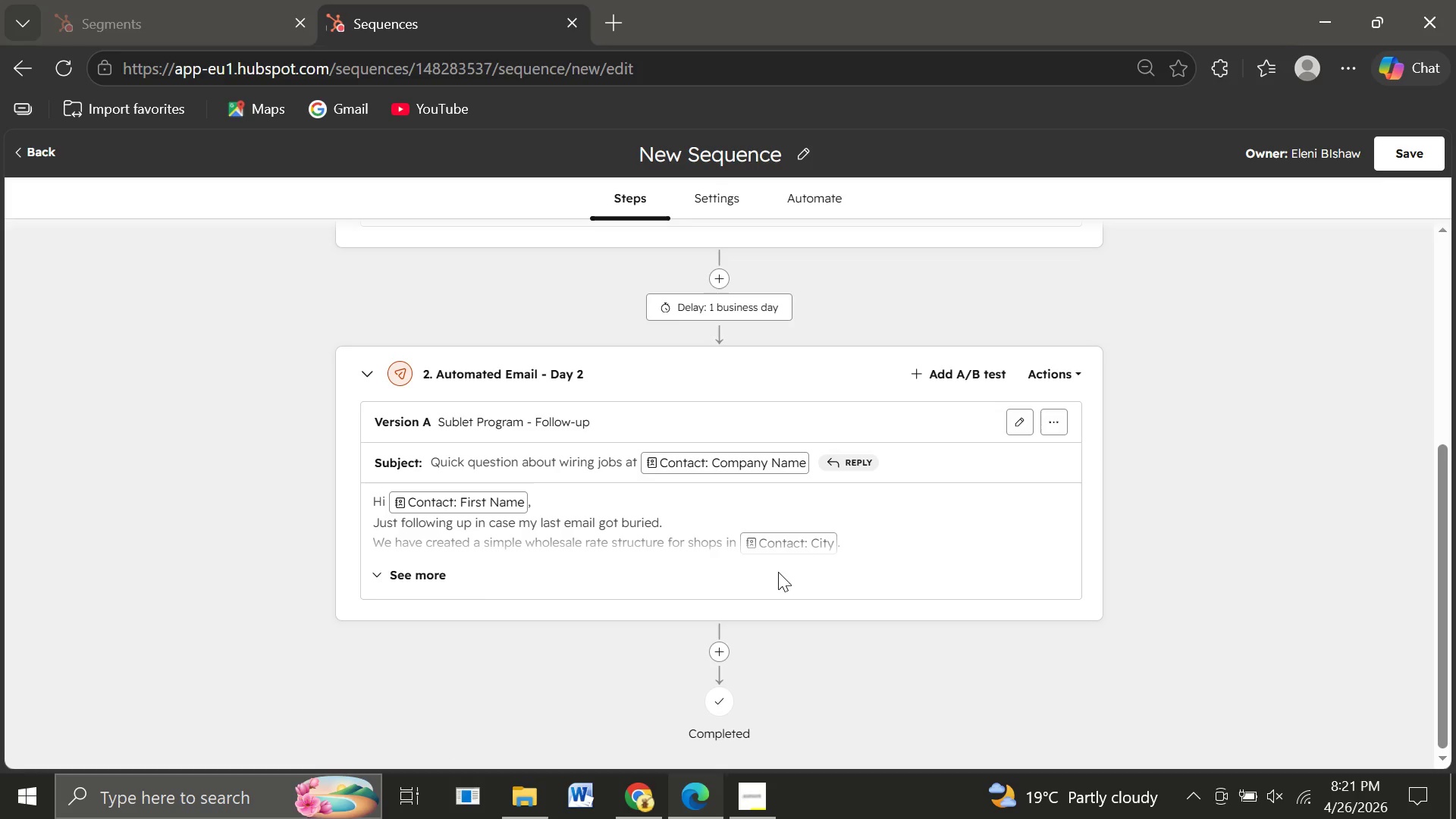 
left_click([730, 562])
 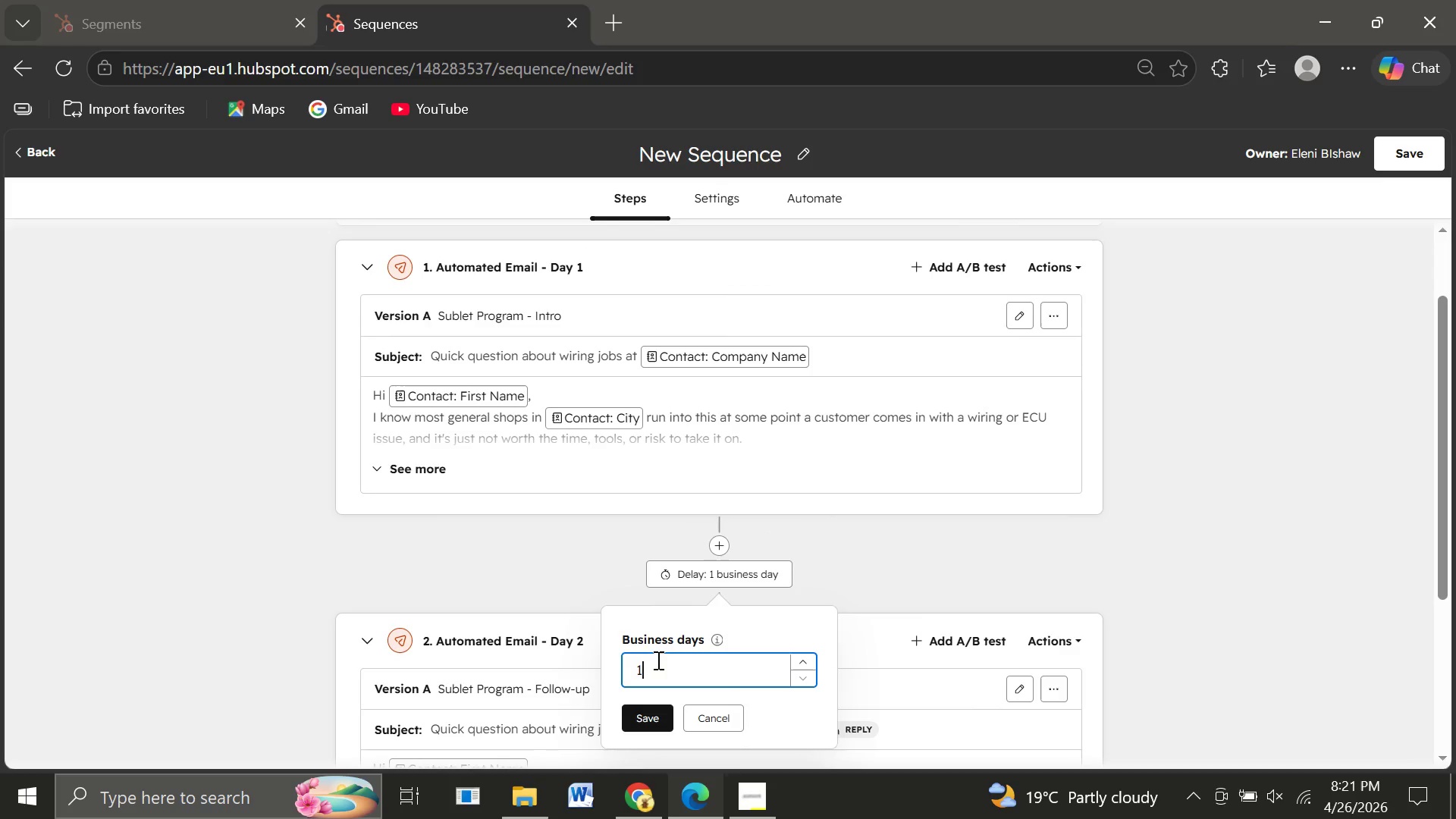 
left_click([657, 660])
 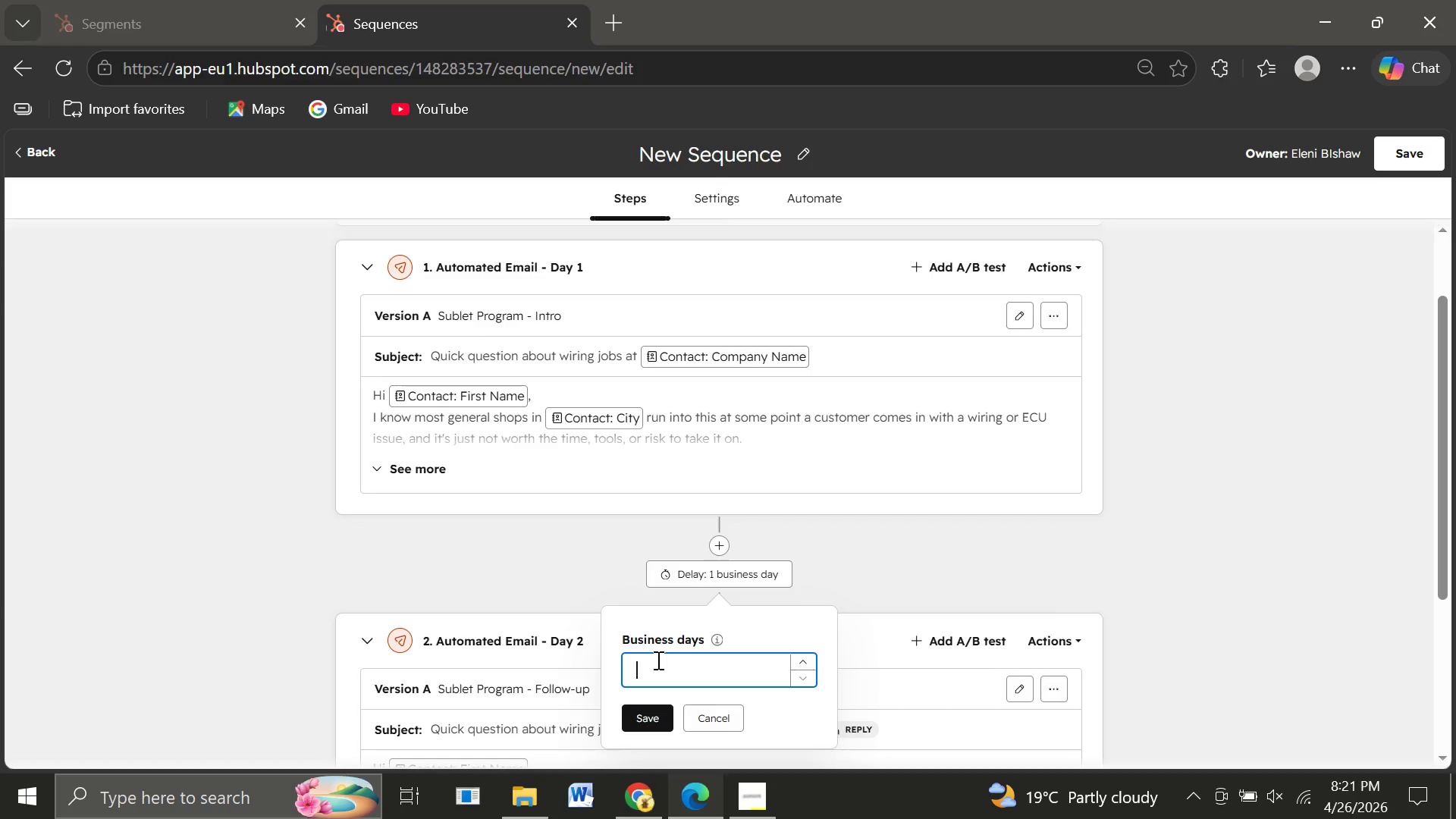 
key(Backspace)
 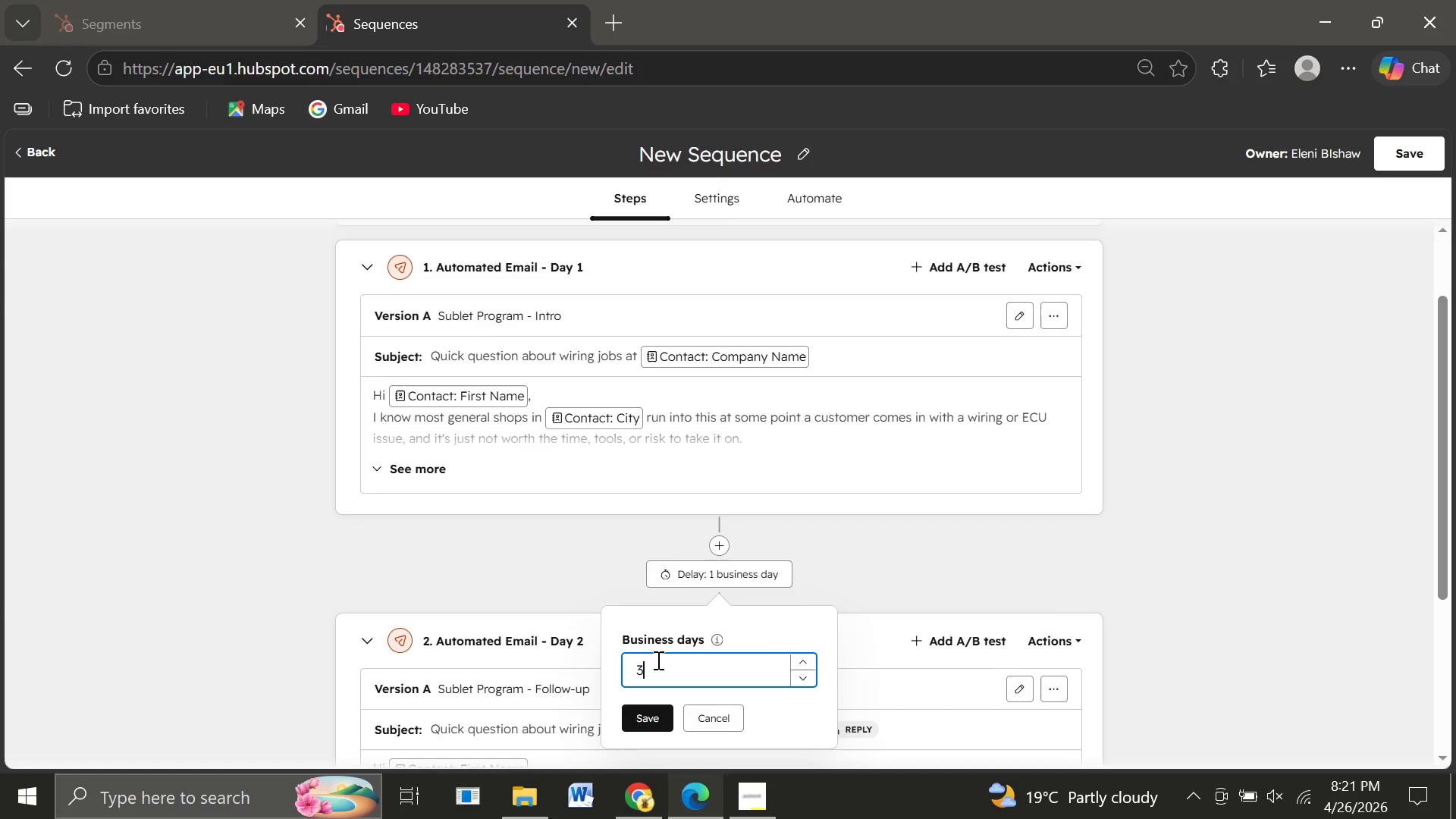 
key(3)
 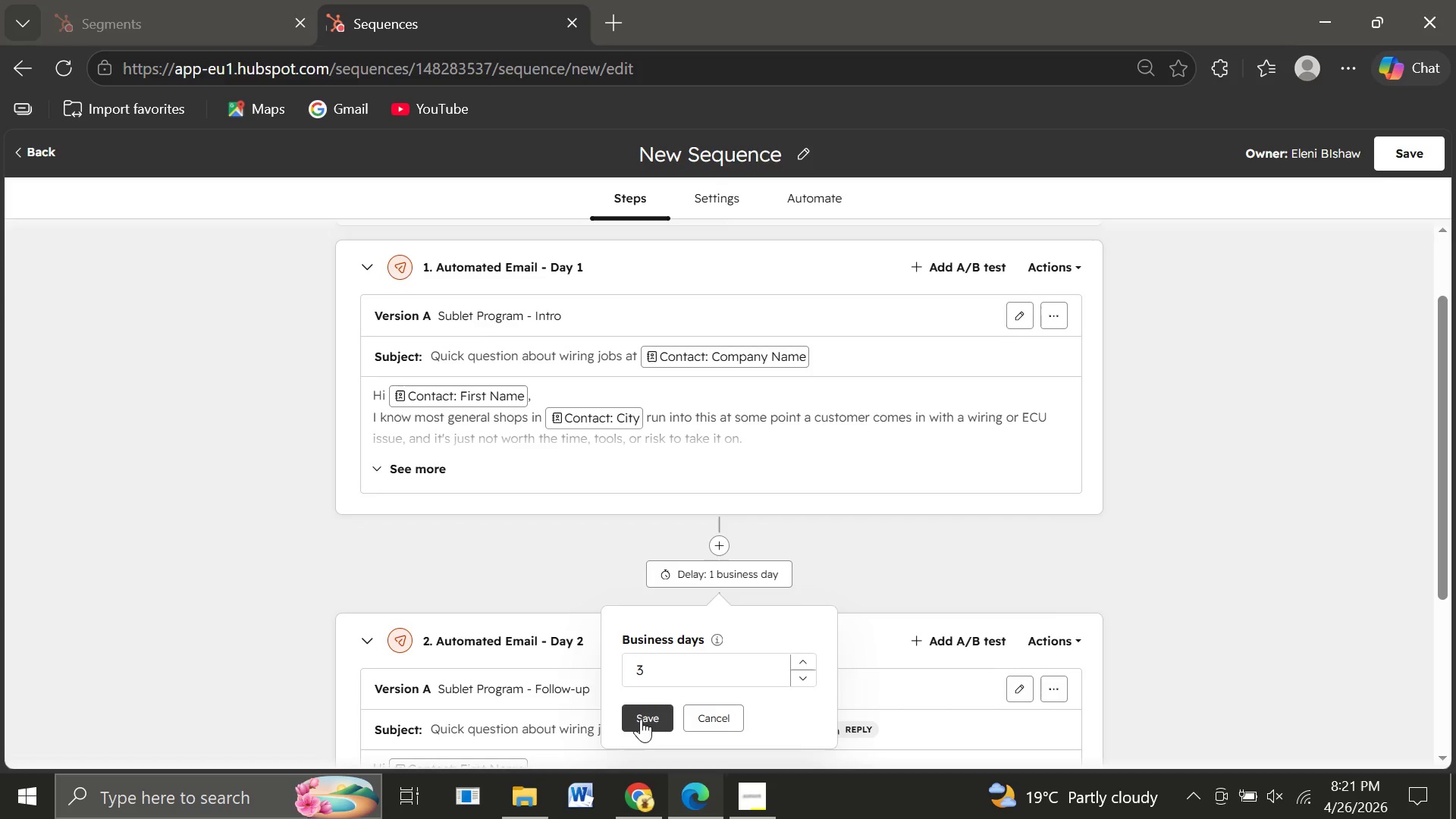 
left_click([641, 719])
 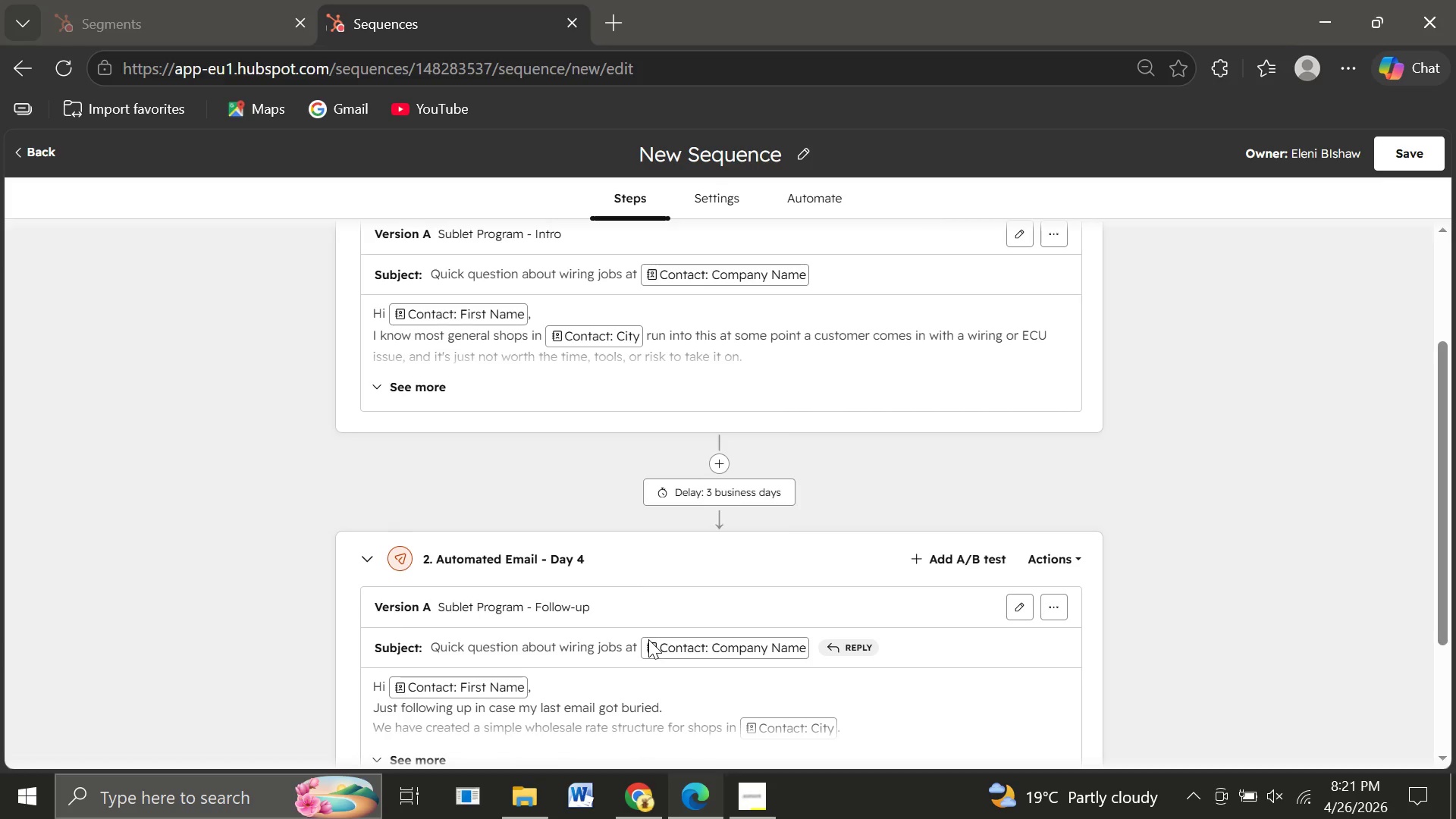 
wait(9.34)
 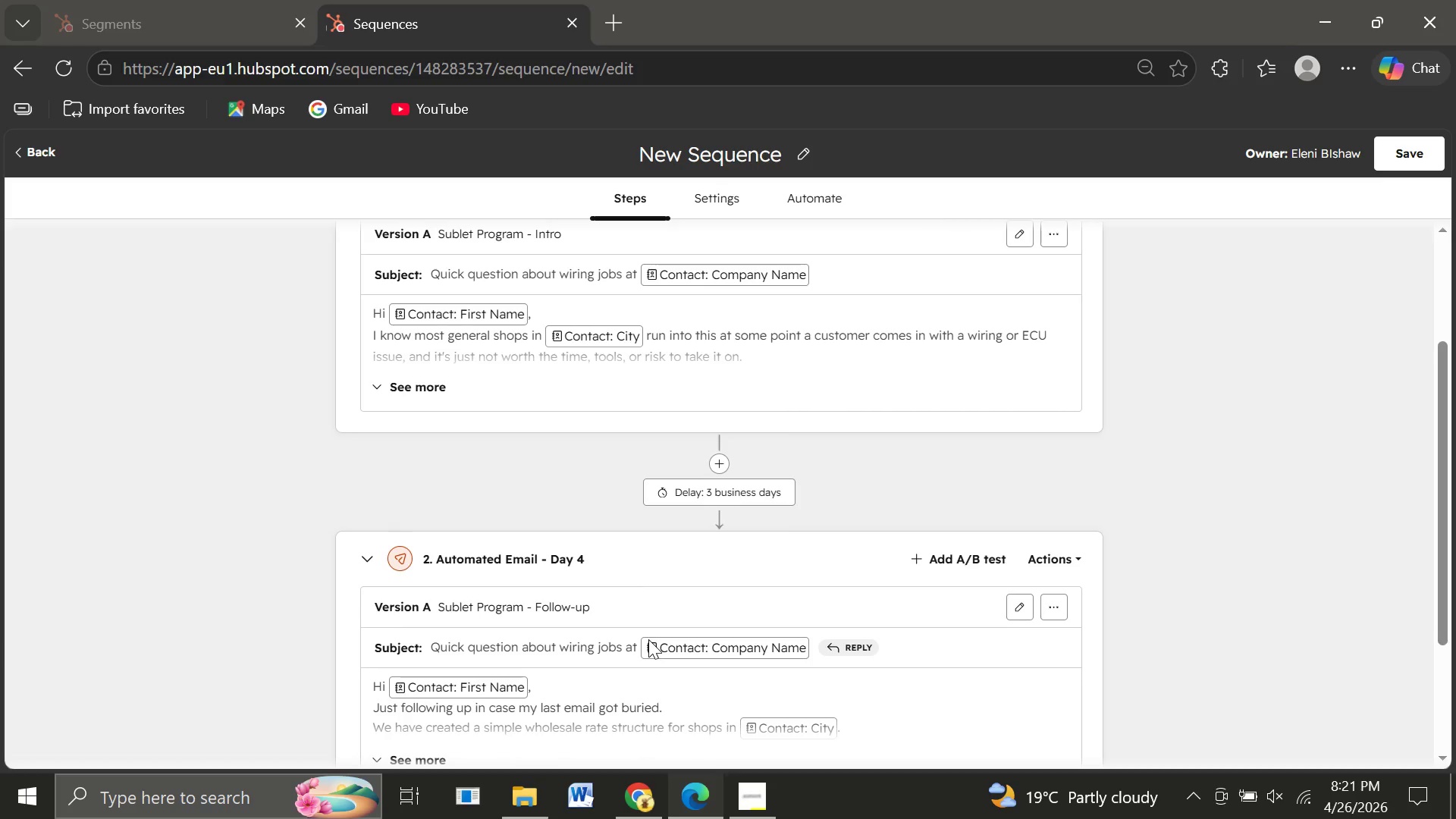 
left_click([722, 730])
 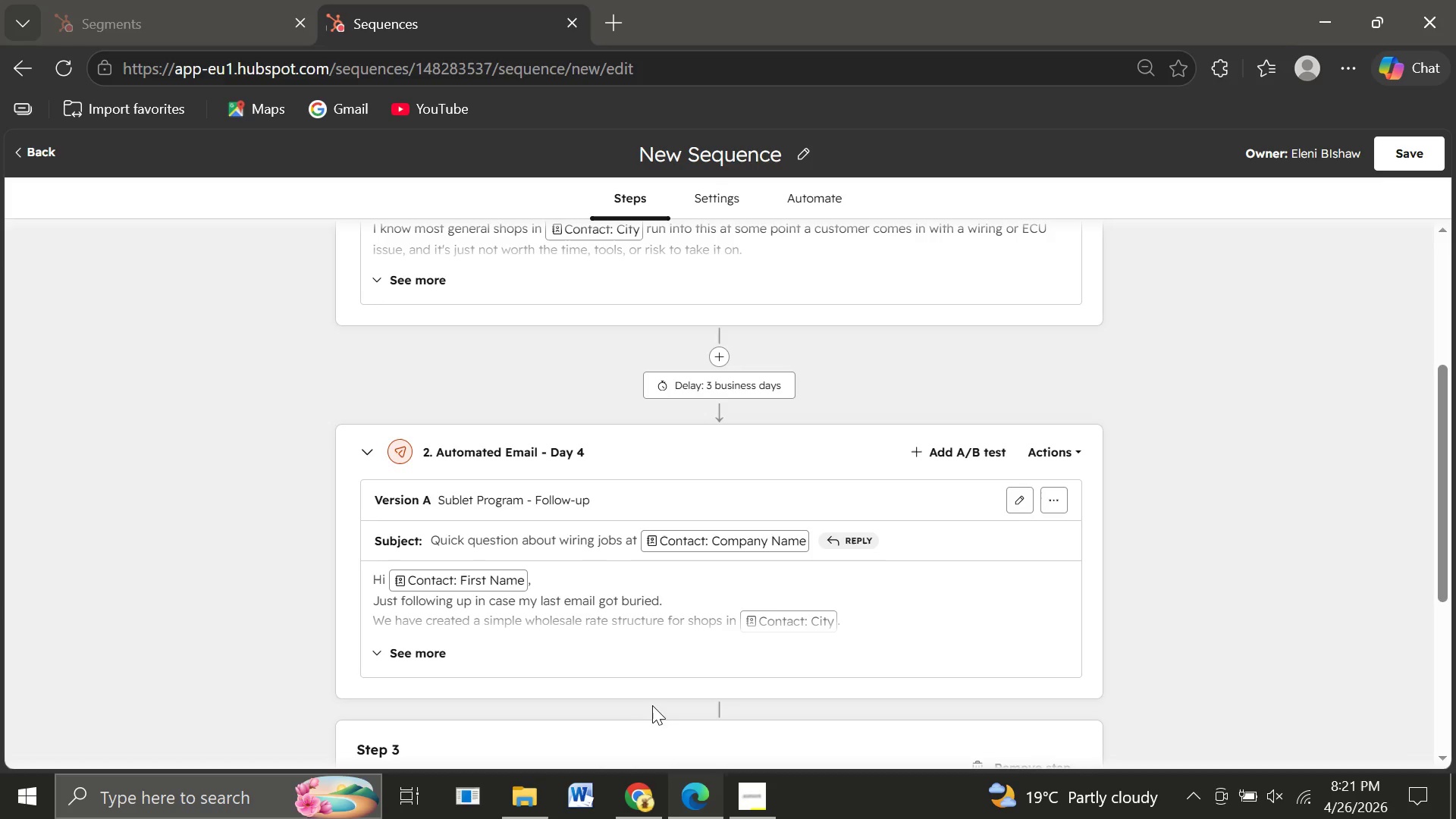 
mouse_move([649, 687])
 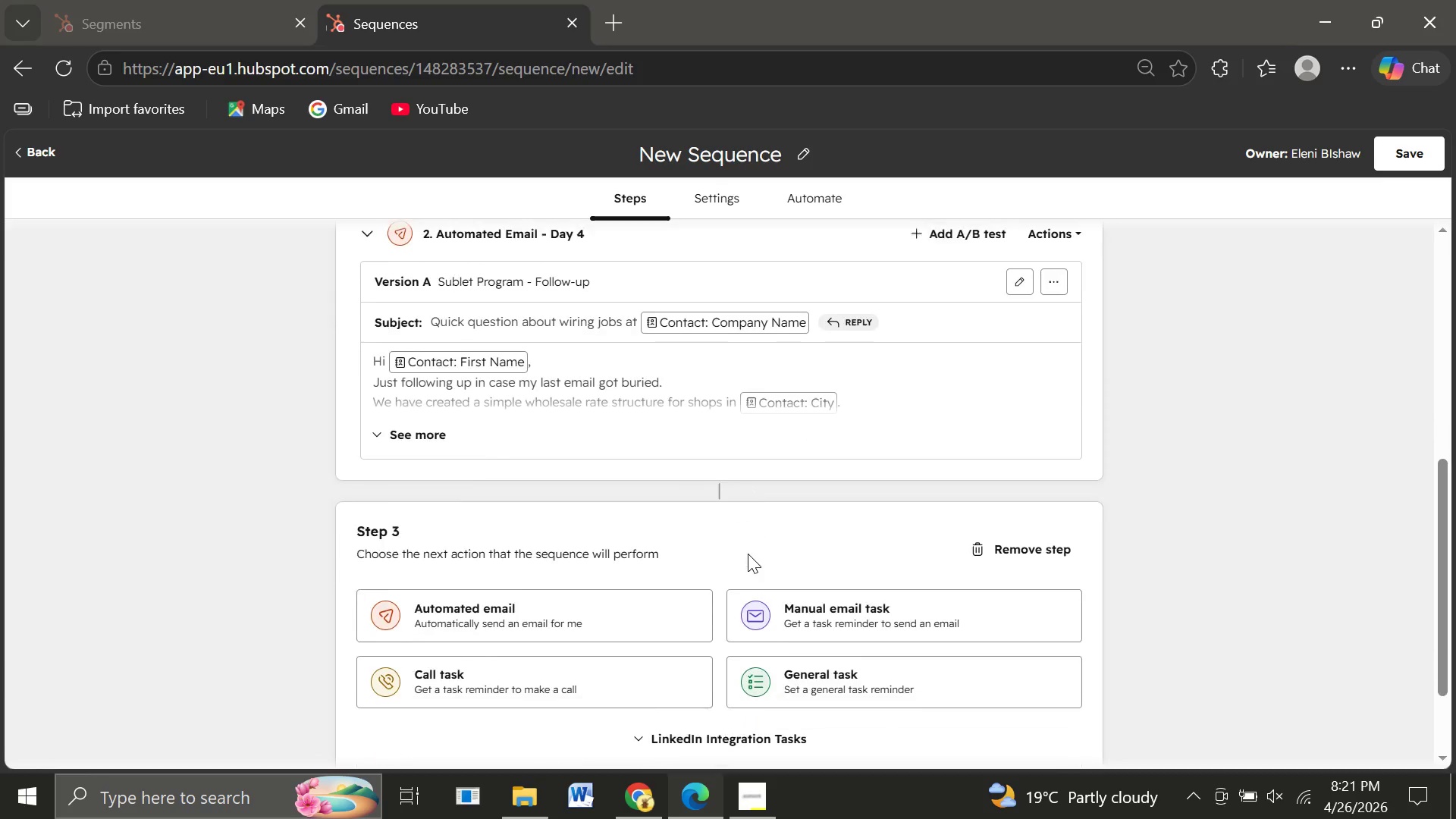 
wait(6.88)
 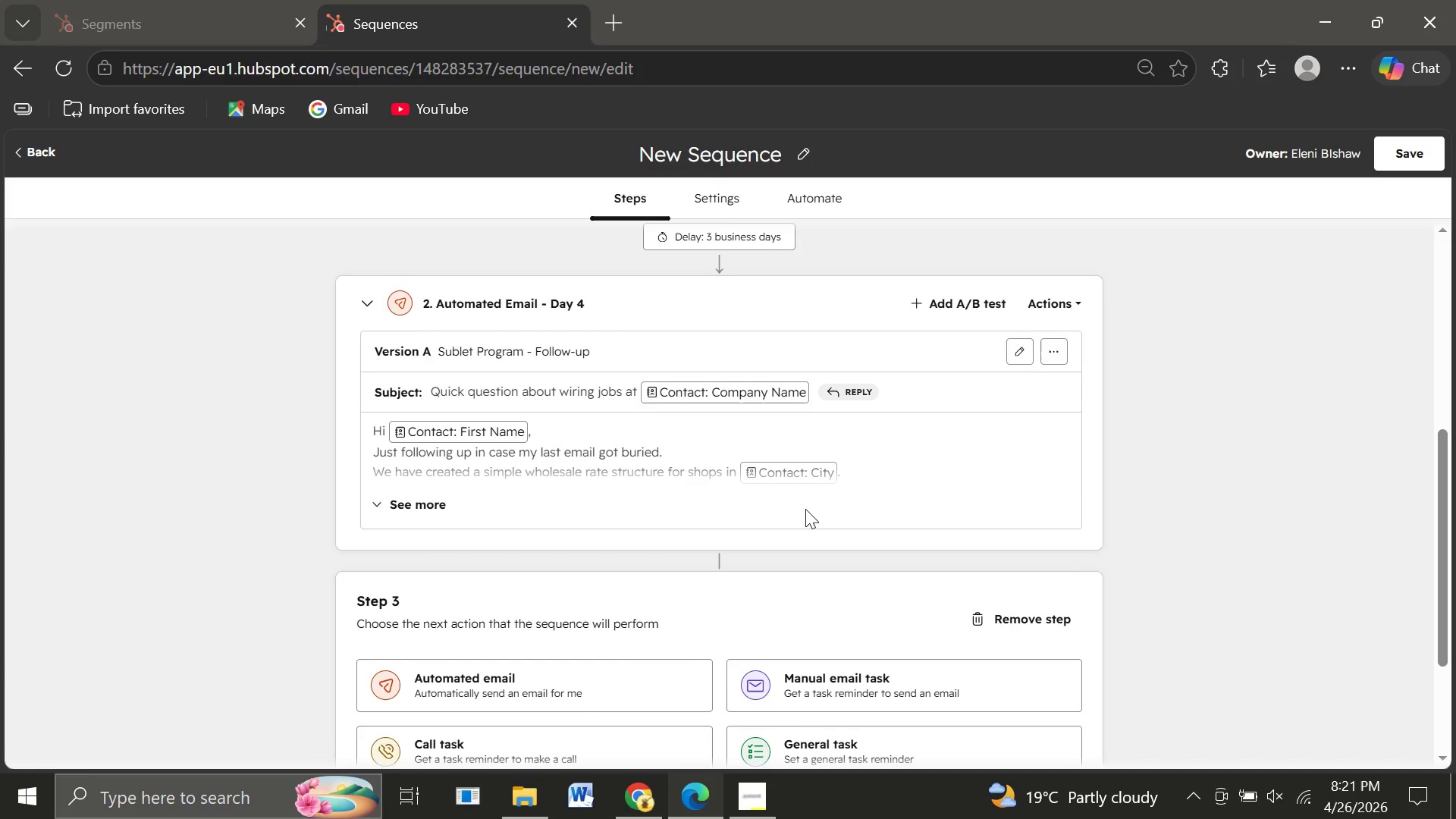 
left_click([852, 664])
 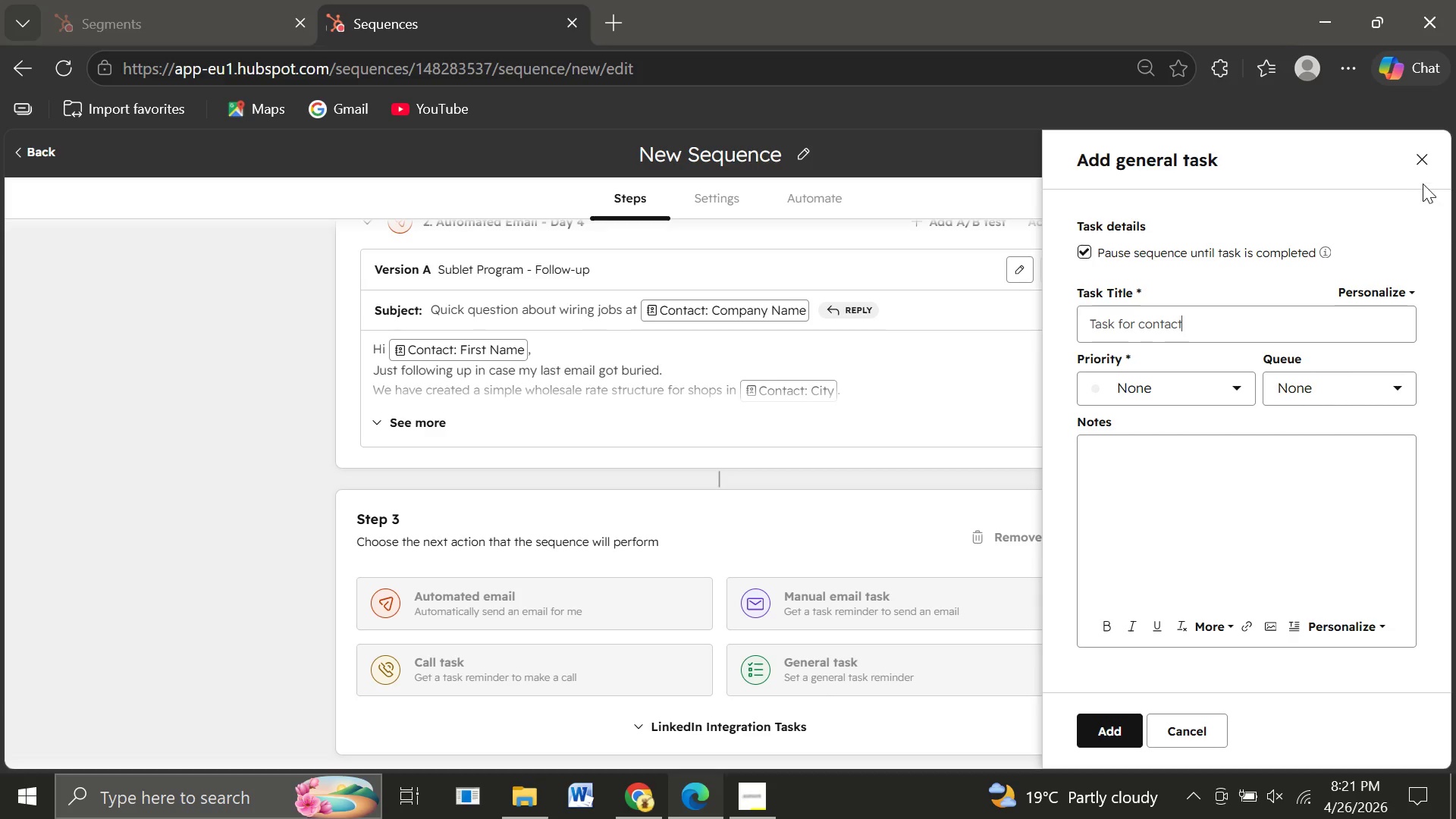 
left_click([1423, 157])
 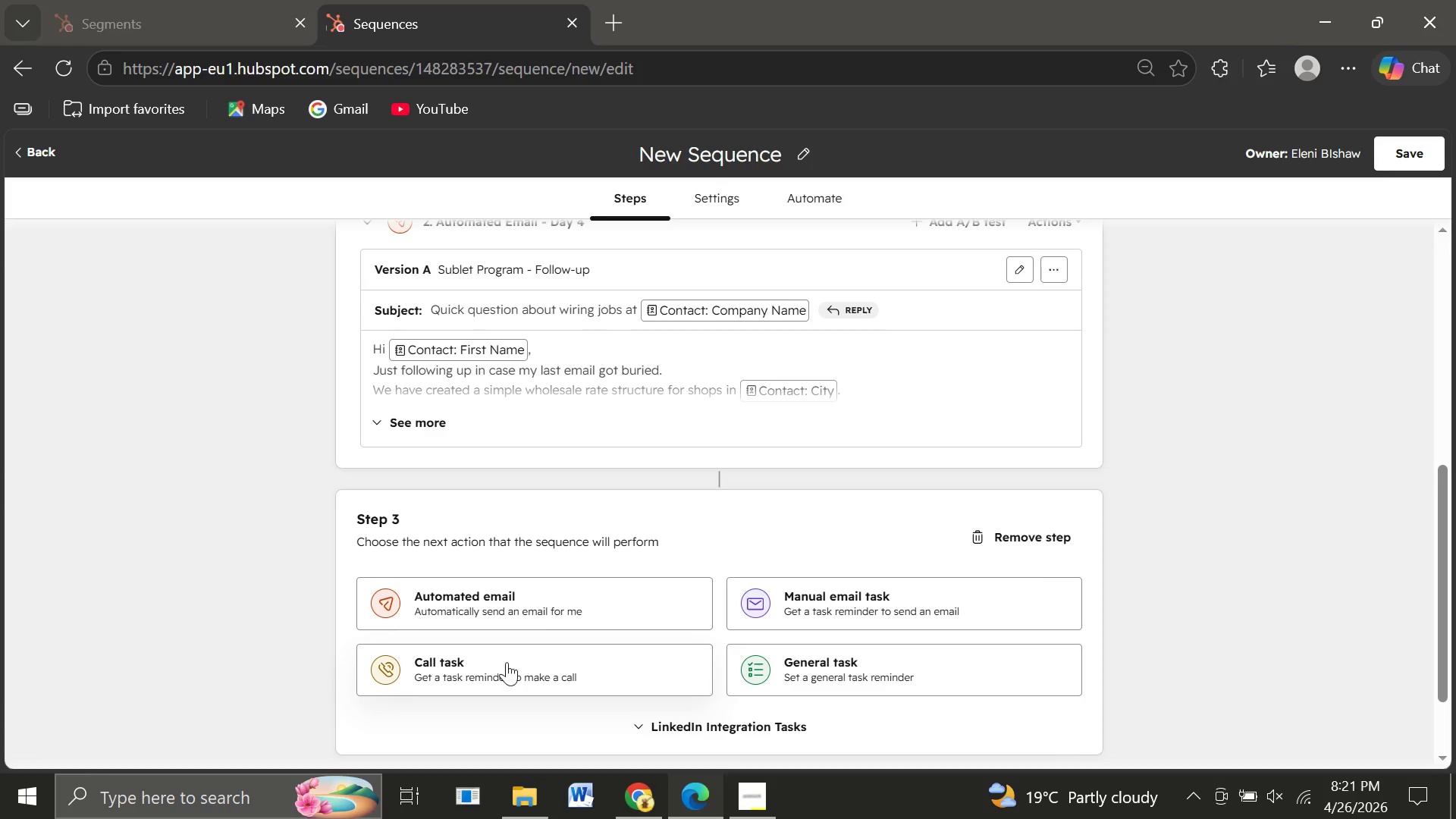 
left_click([494, 664])
 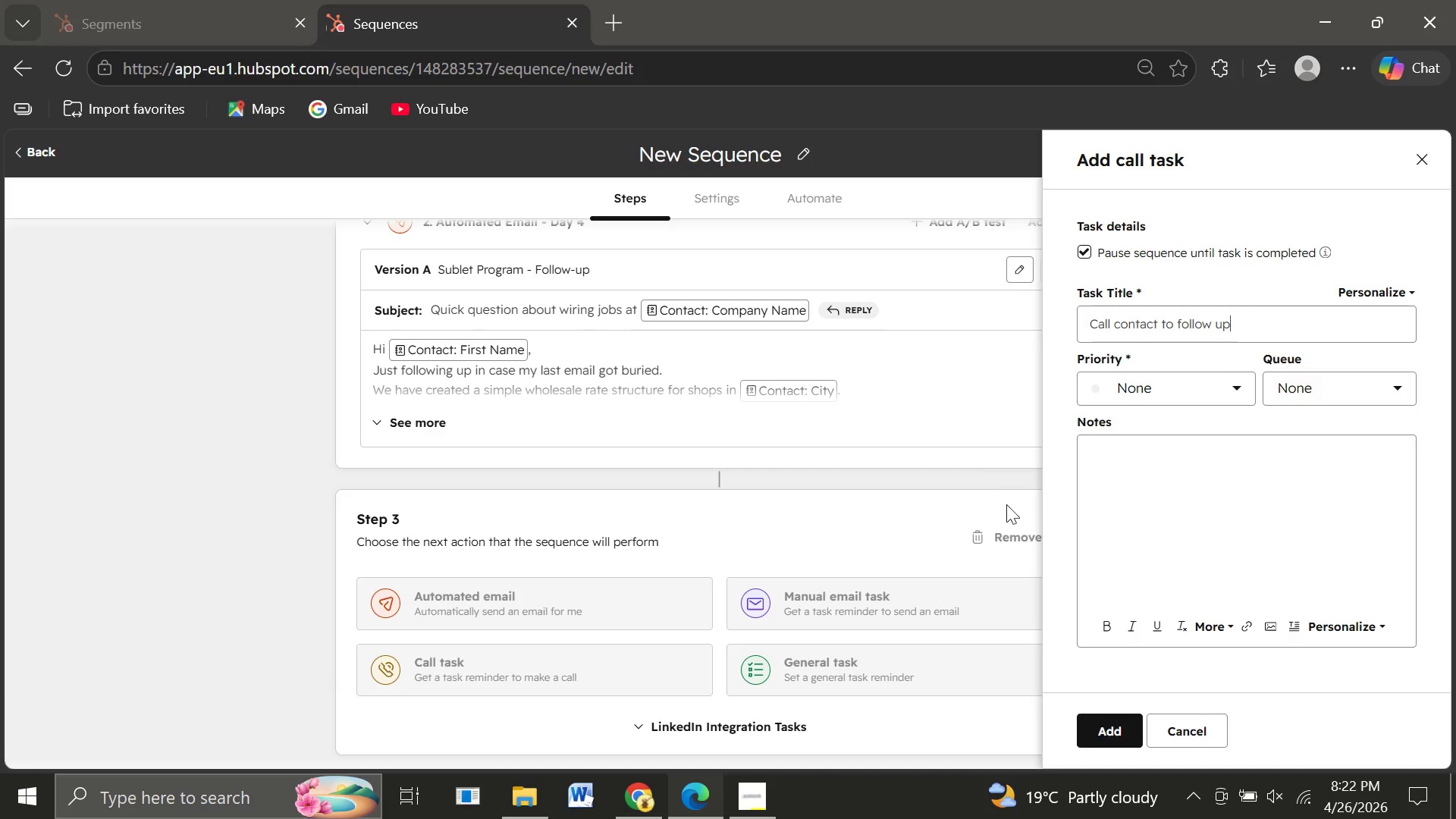 
wait(6.38)
 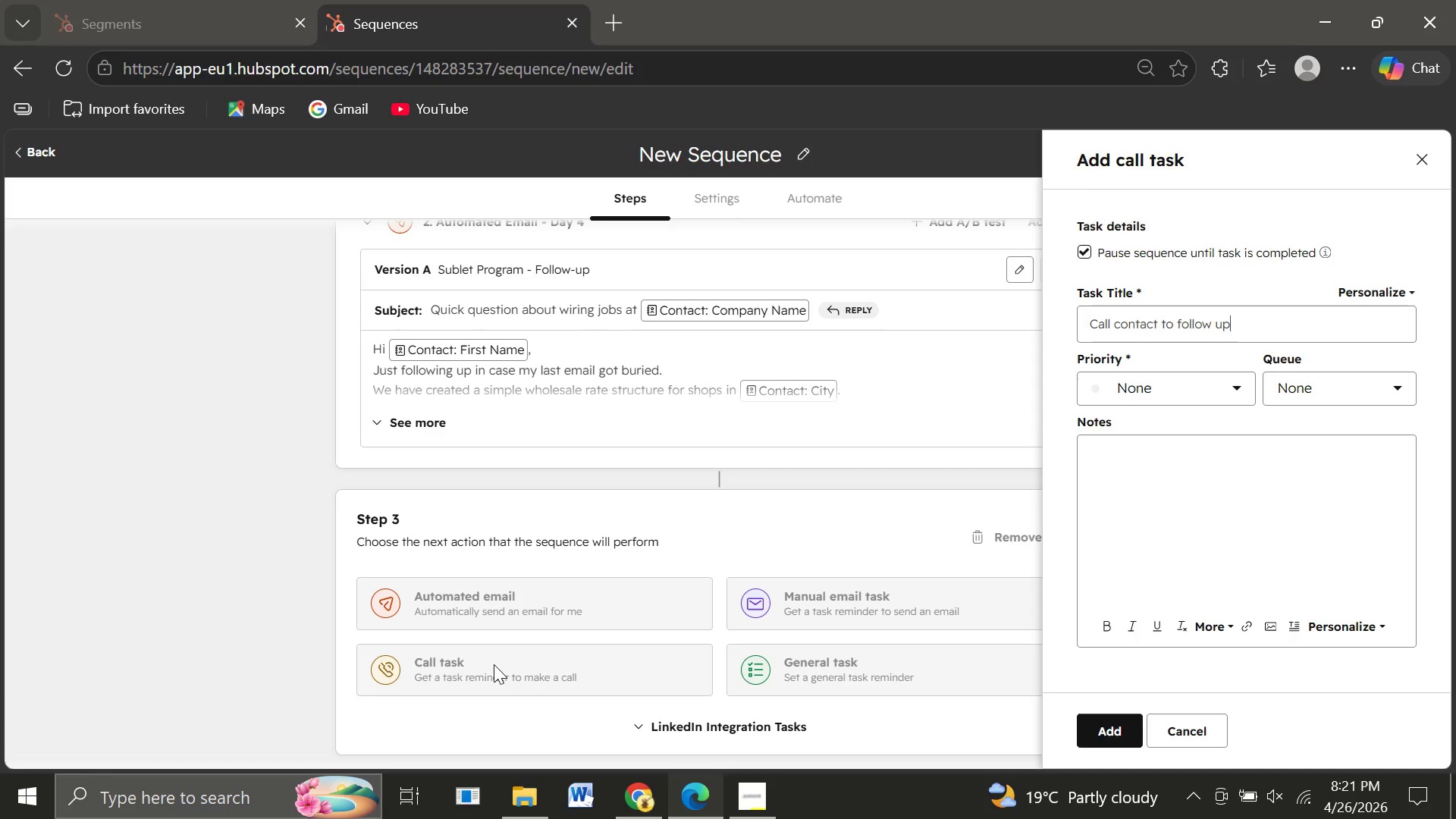 
left_click_drag(start_coordinate=[1235, 320], to_coordinate=[1009, 336])
 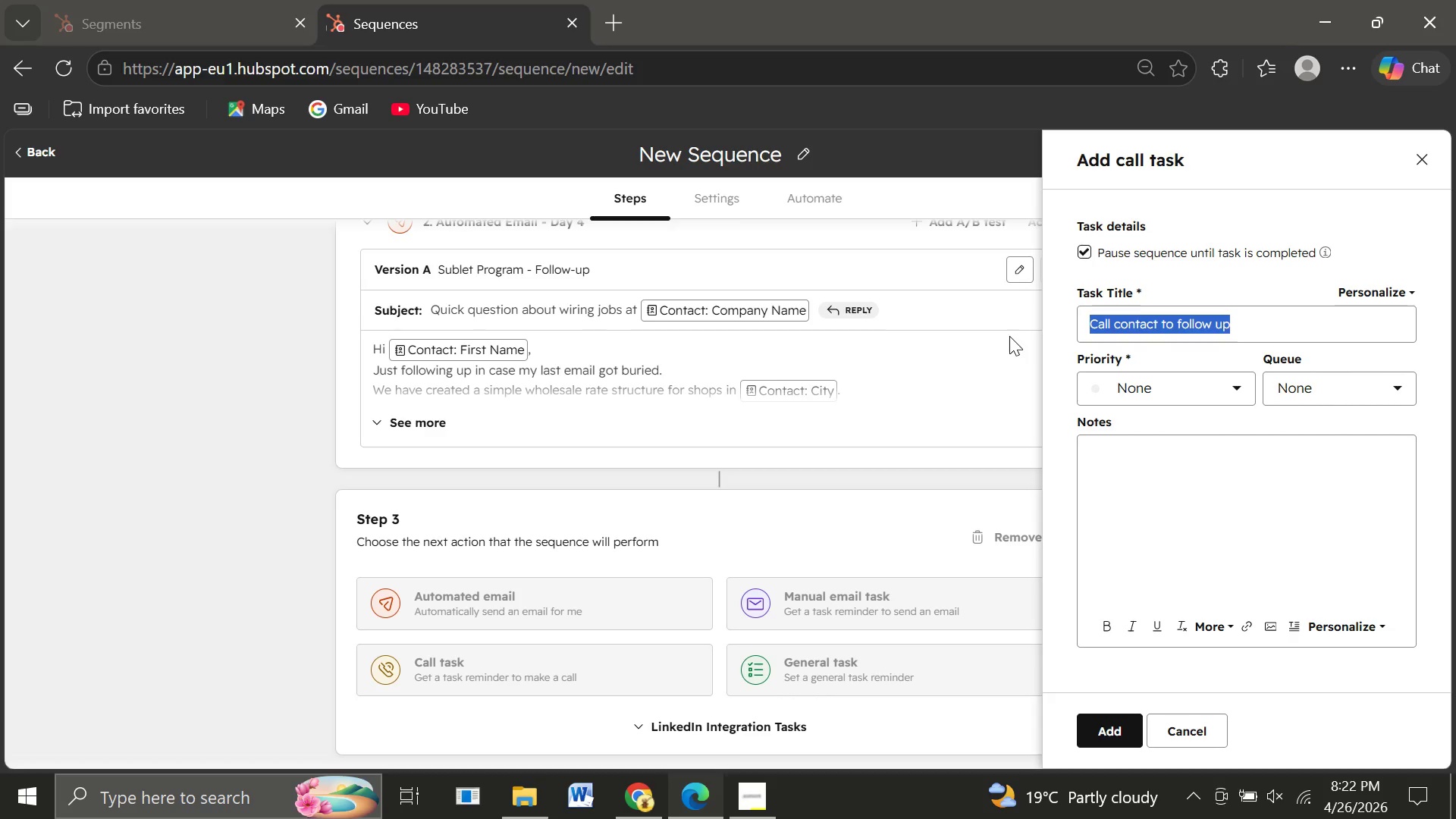 
type(Follow up on Sublet Program with )
 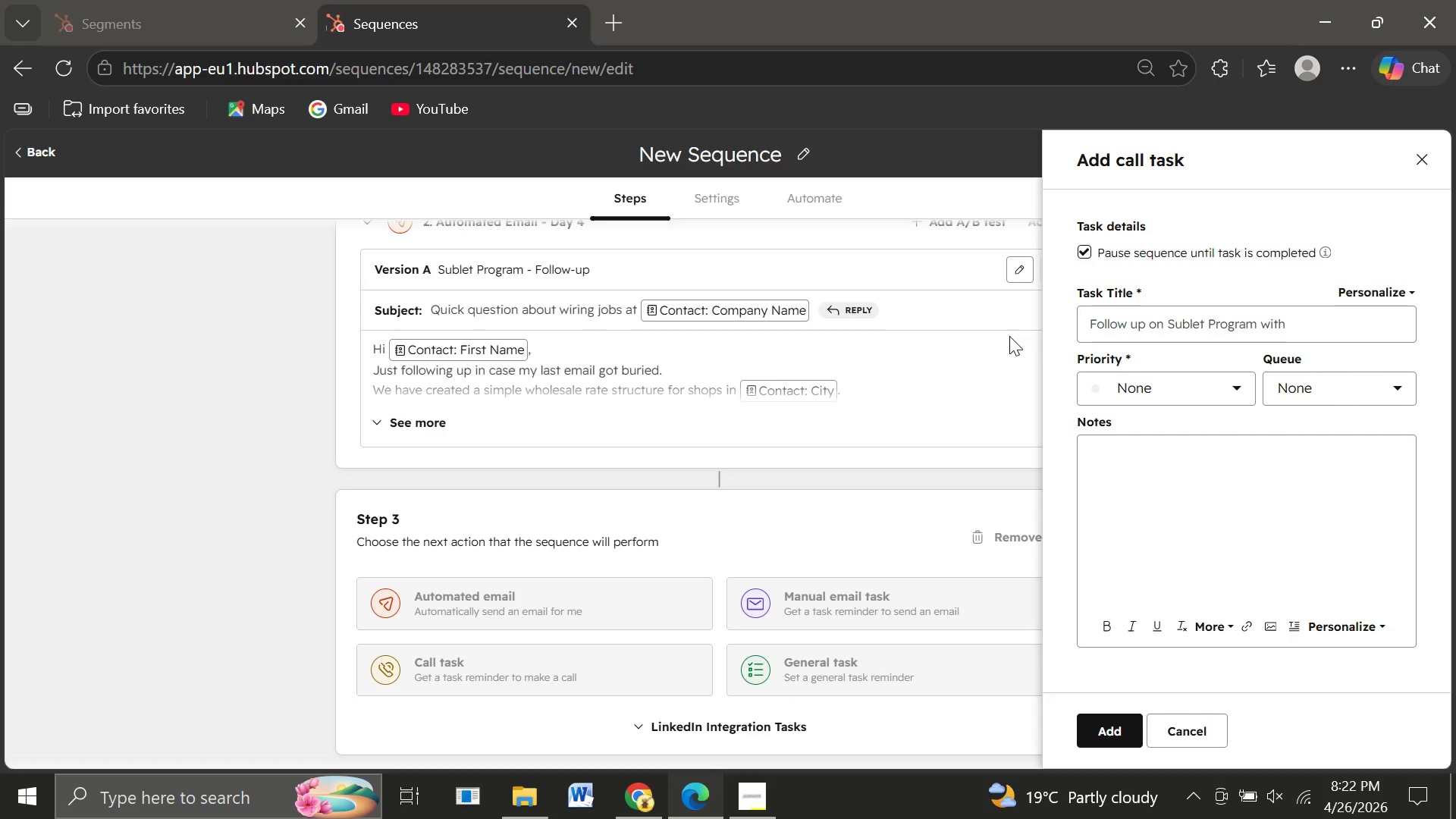 
left_click([1363, 295])
 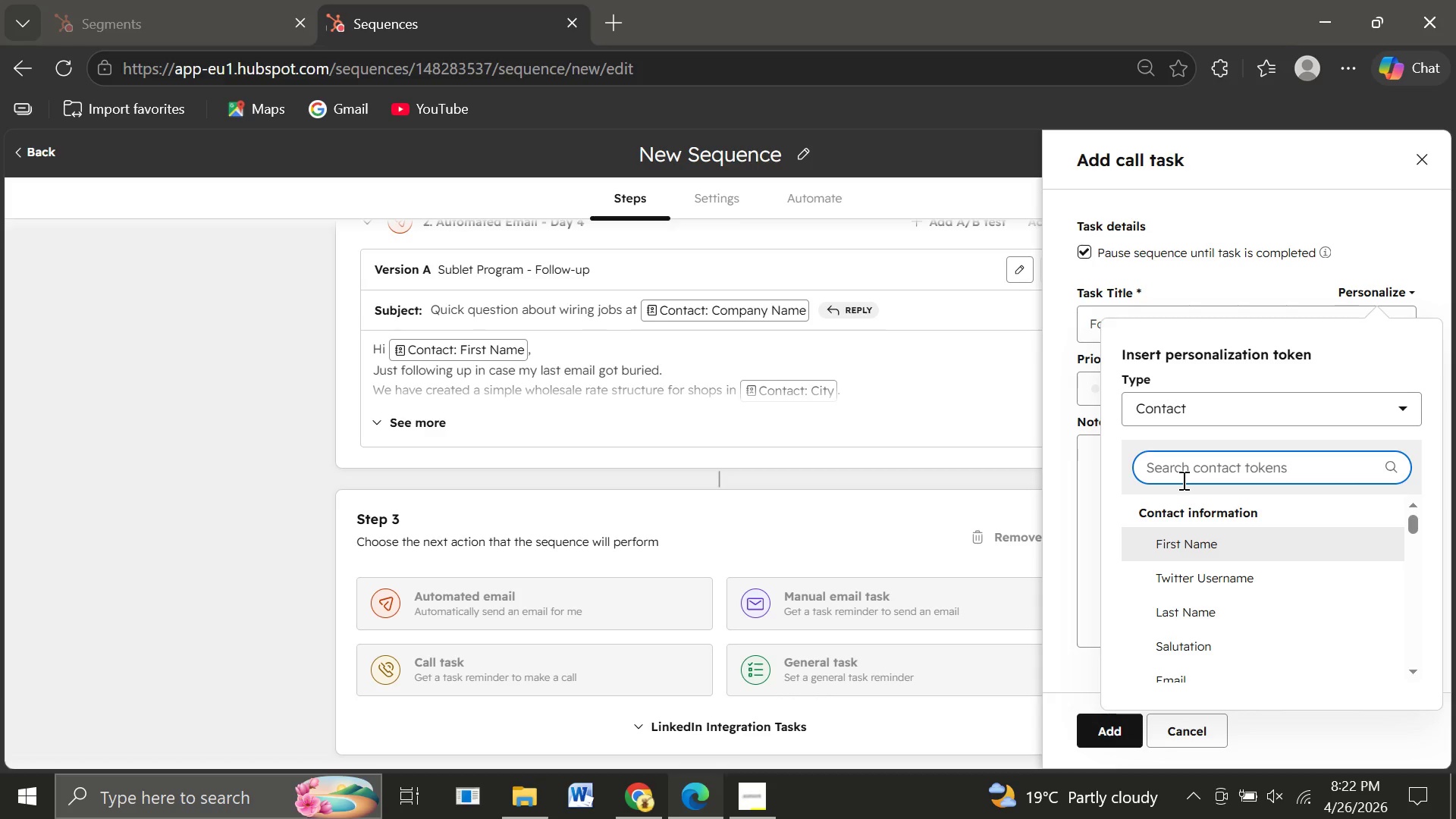 
type(comp)
 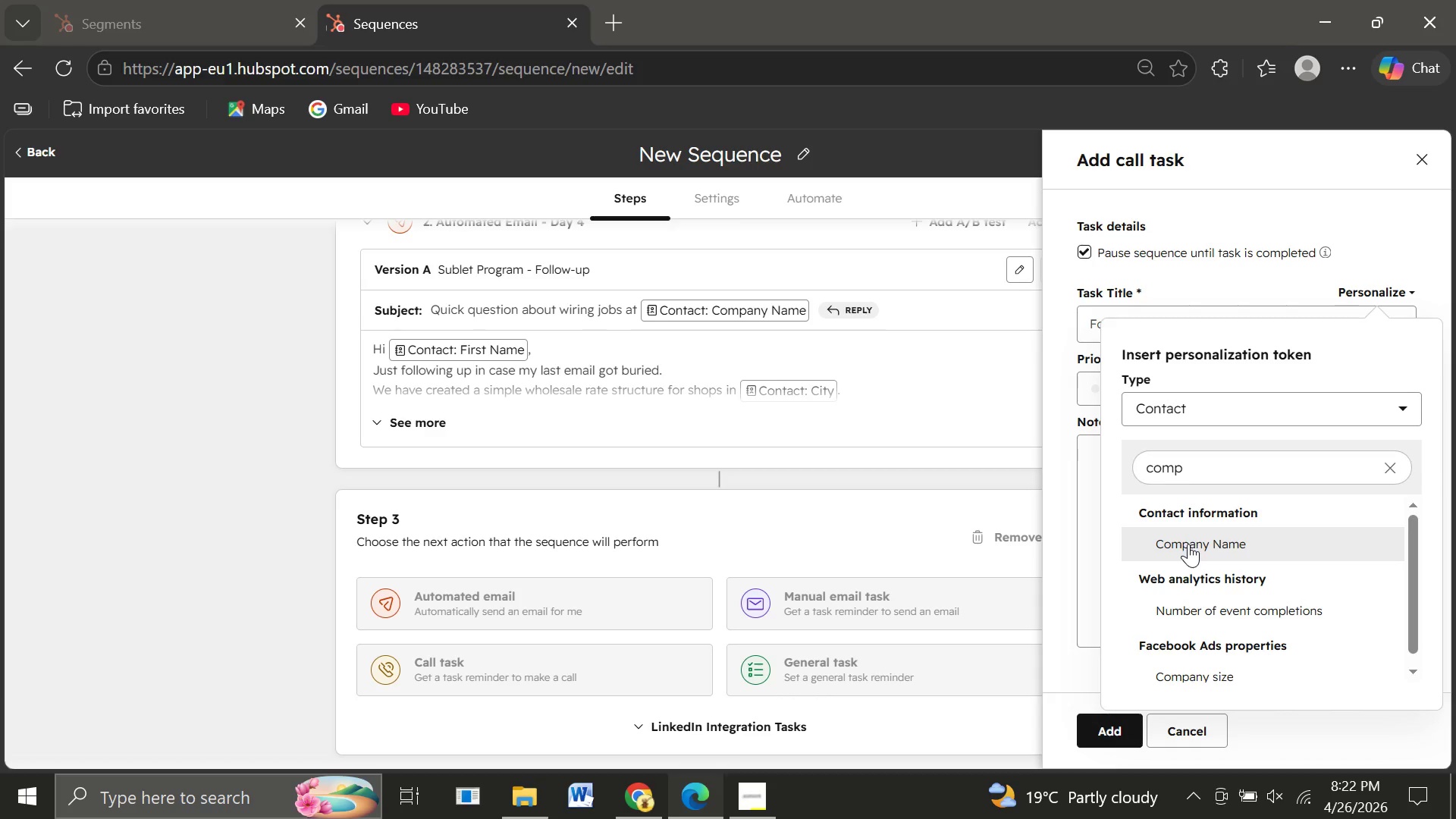 
left_click([1188, 544])
 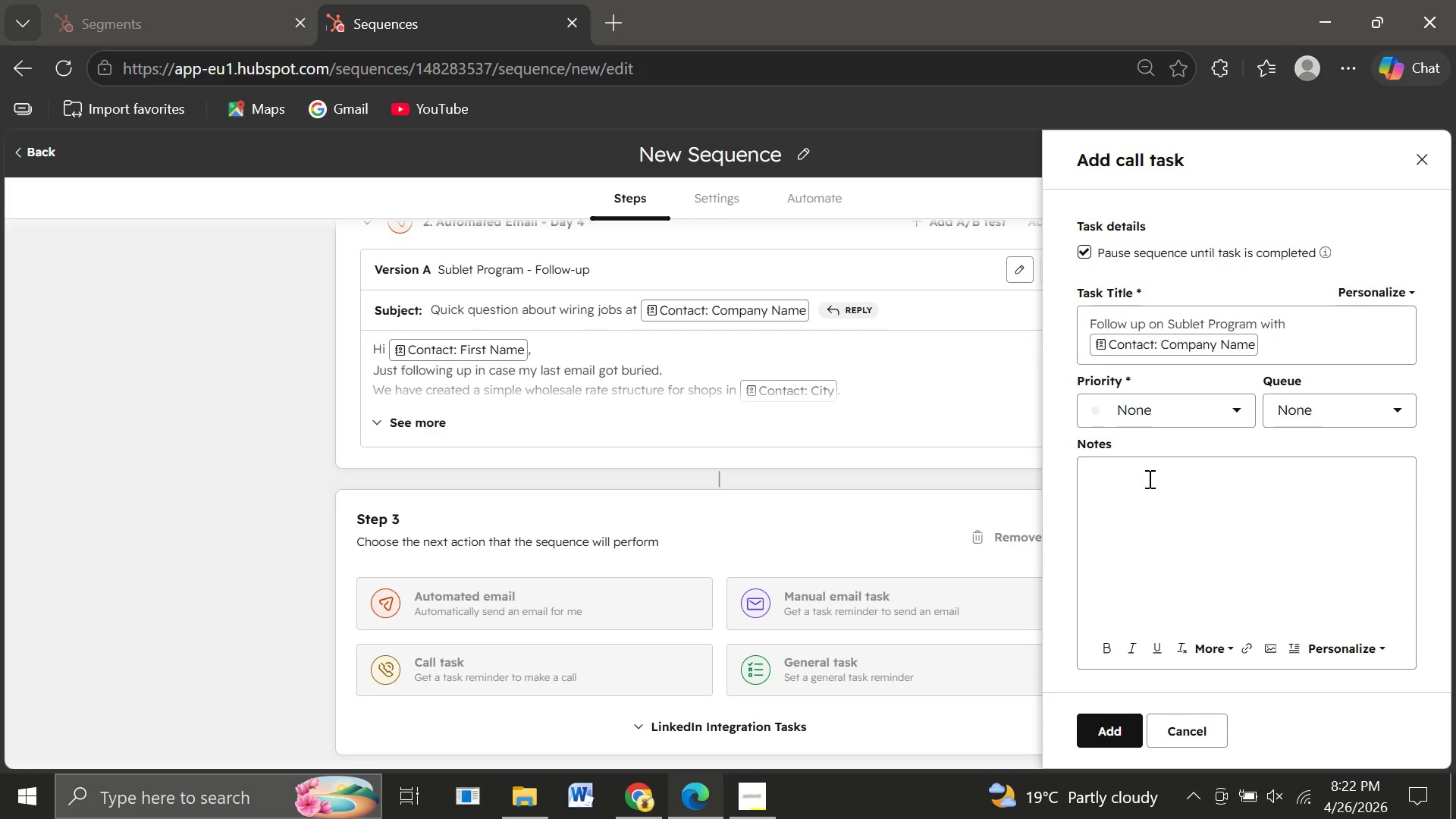 
wait(11.95)
 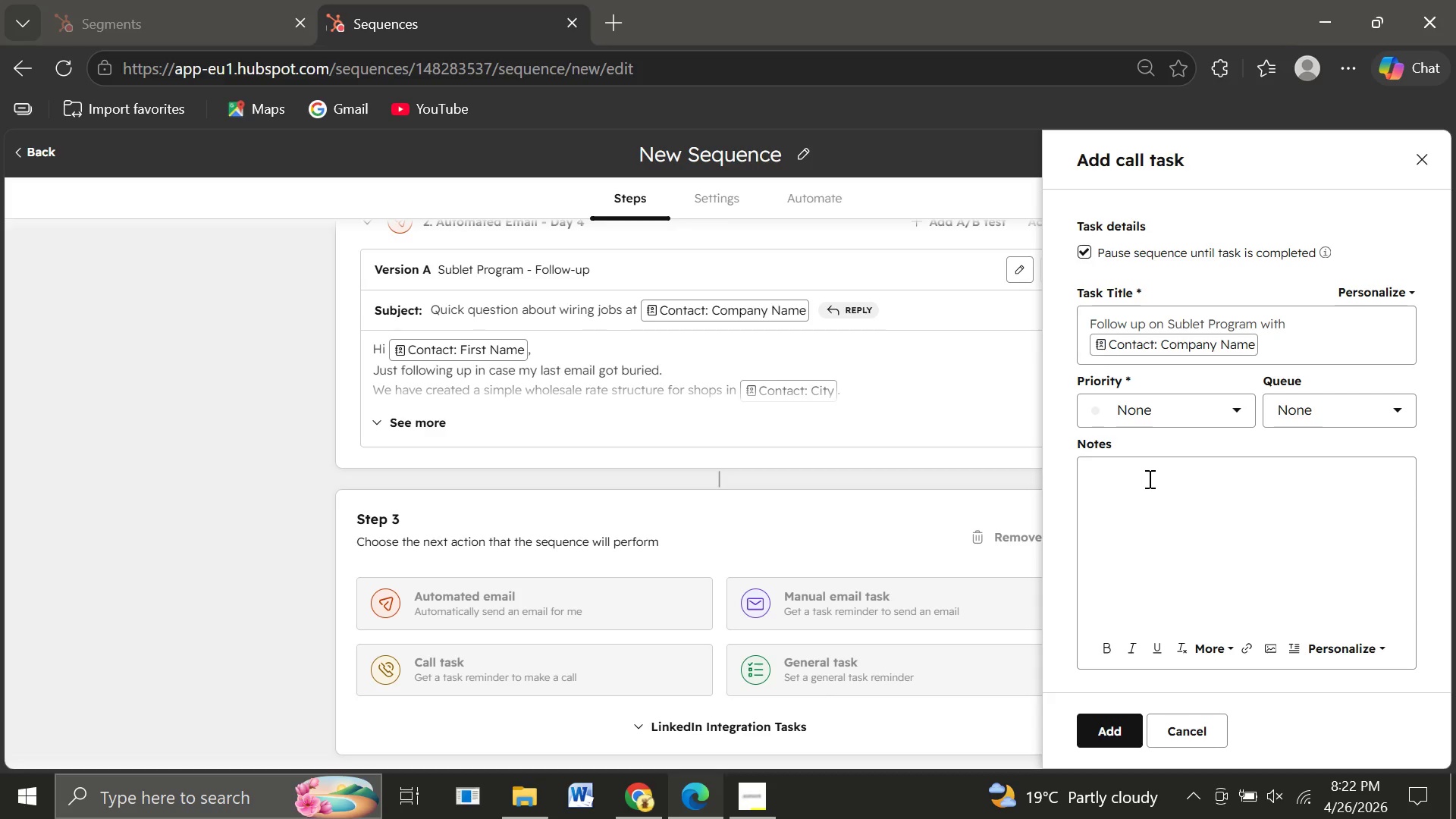 
left_click([1145, 497])
 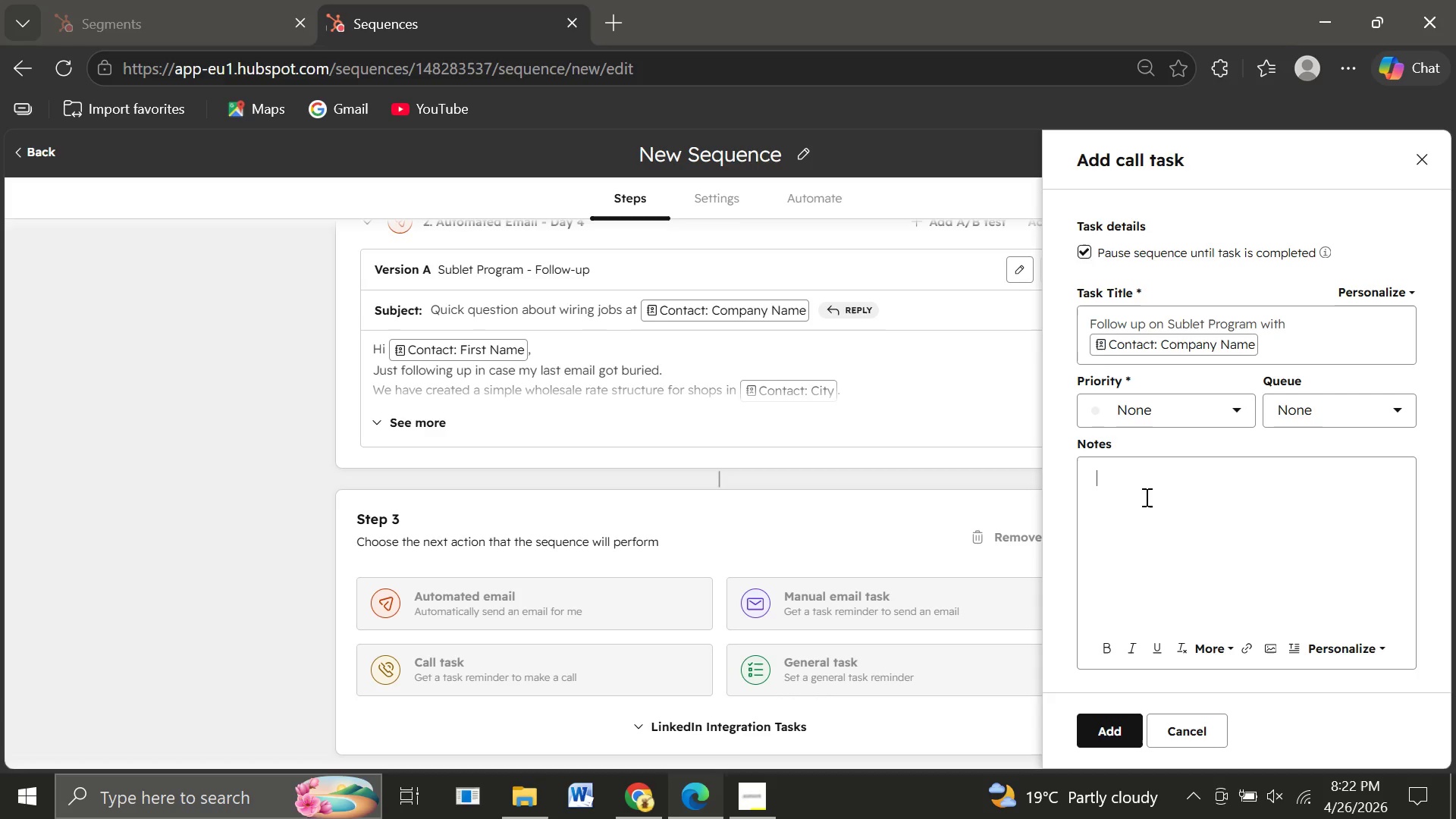 
hold_key(key=ShiftLeft, duration=0.38)
 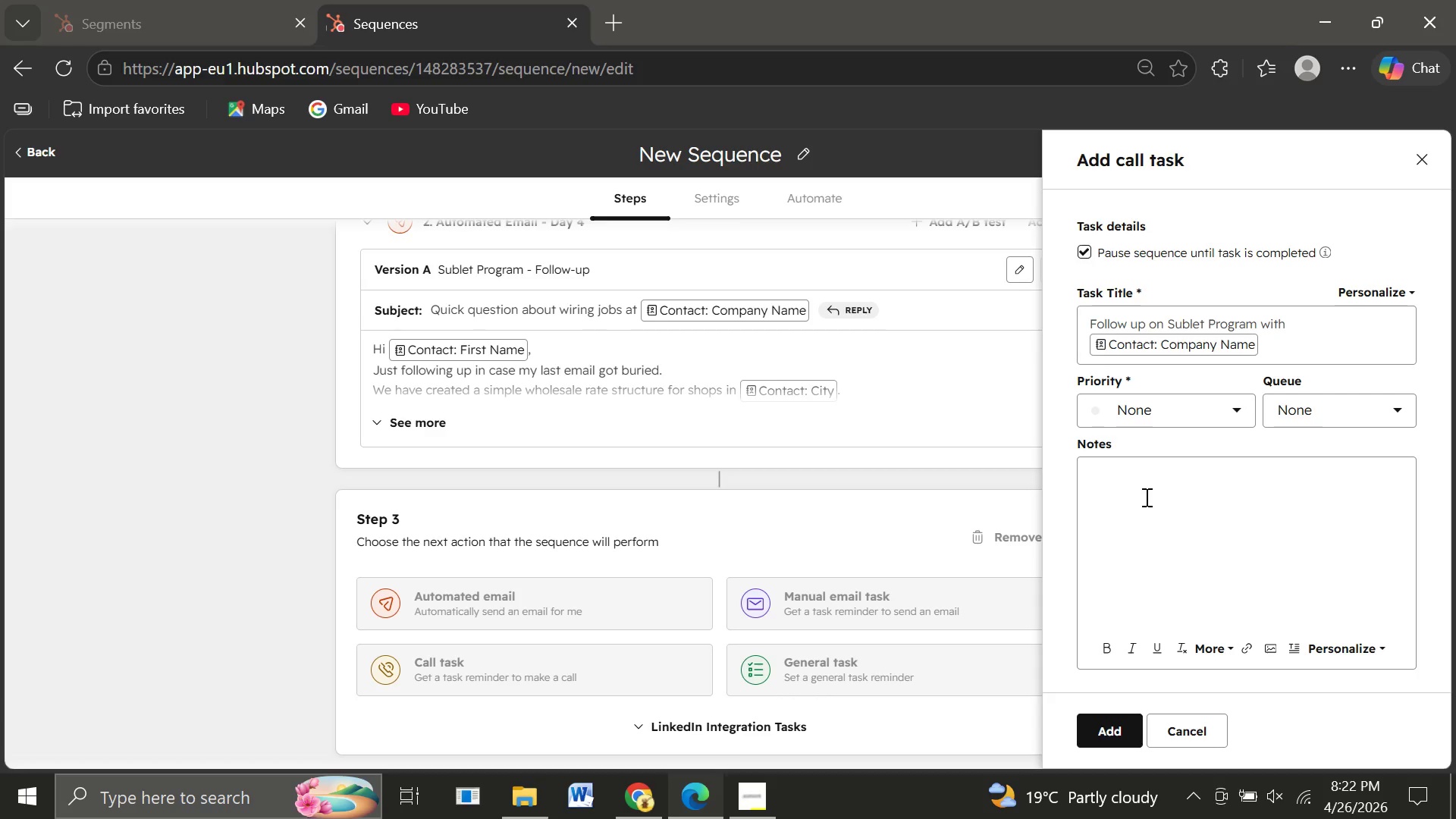 
type(Call to check interest and explain sublet partnership)
 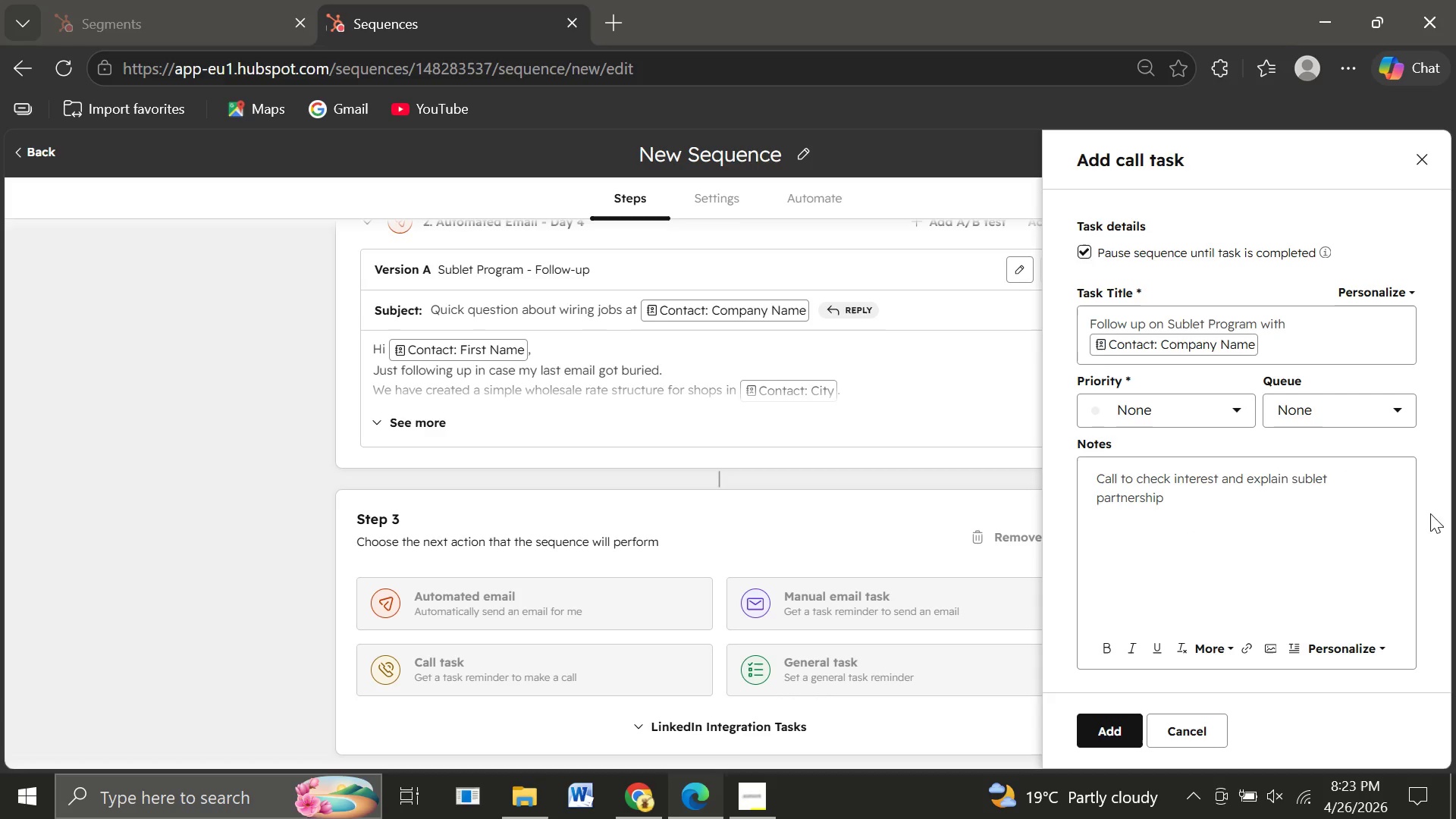 
wait(6.28)
 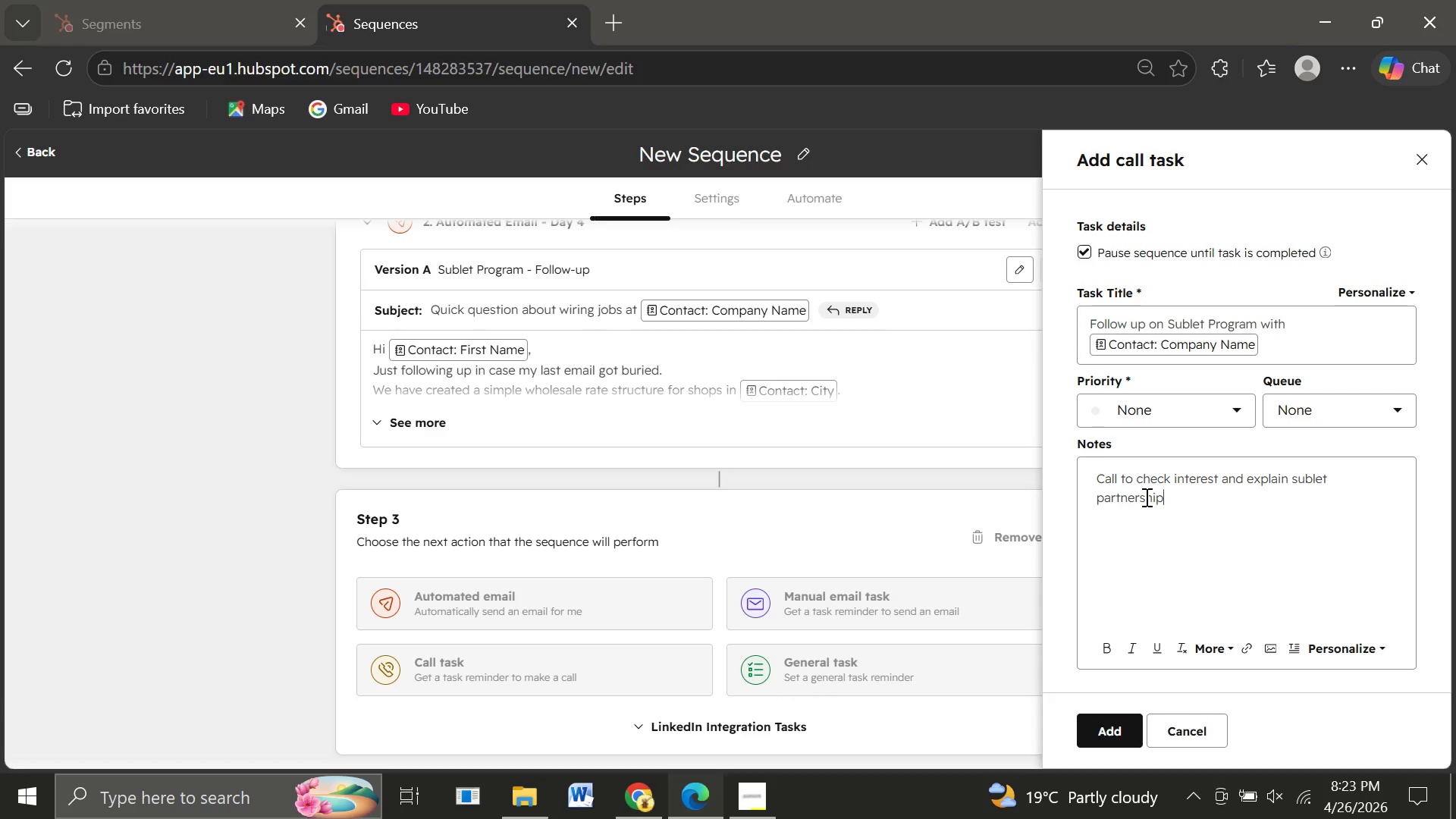 
left_click([1260, 551])
 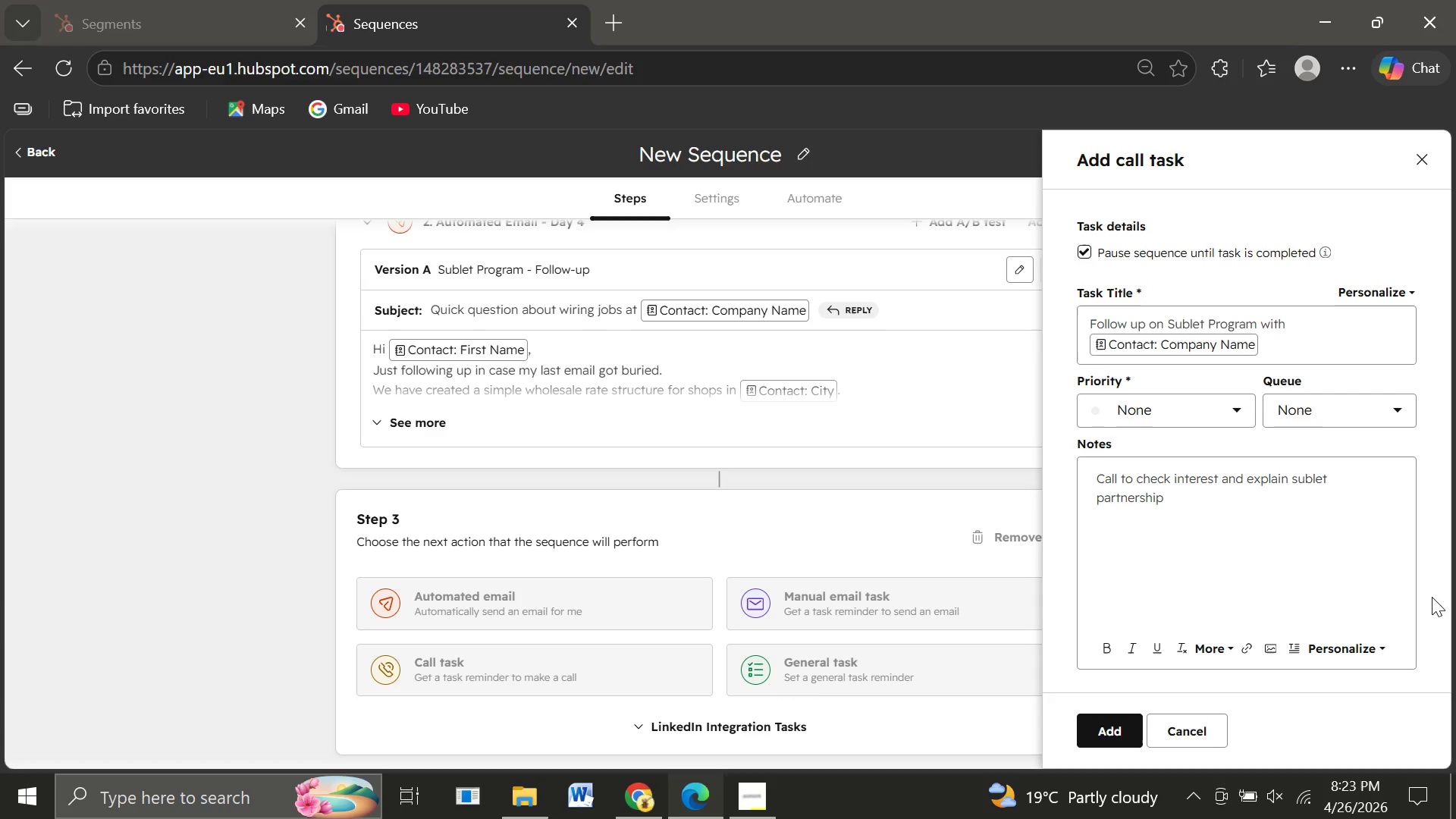 
left_click([1432, 597])
 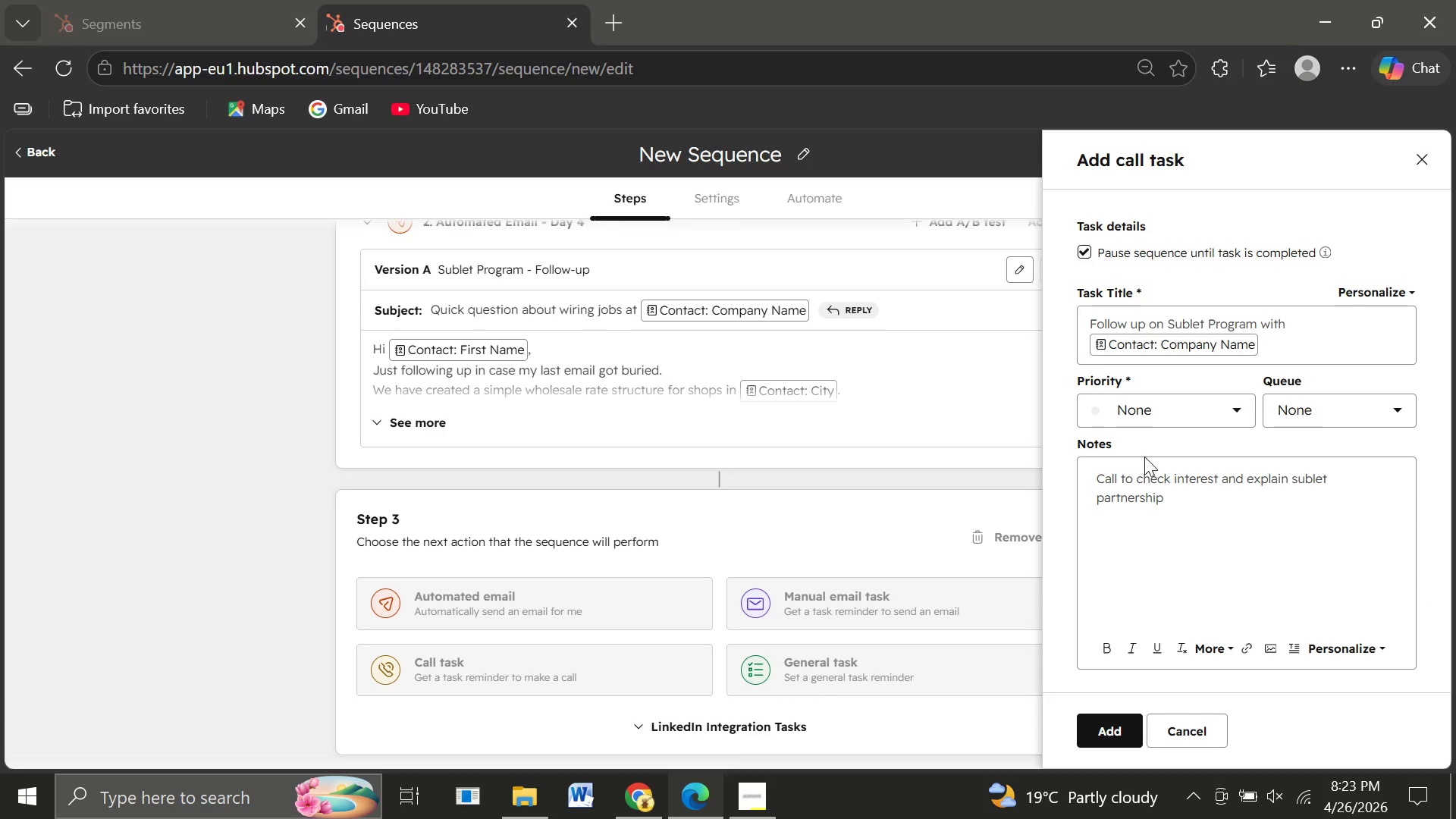 
mouse_move([1166, 657])
 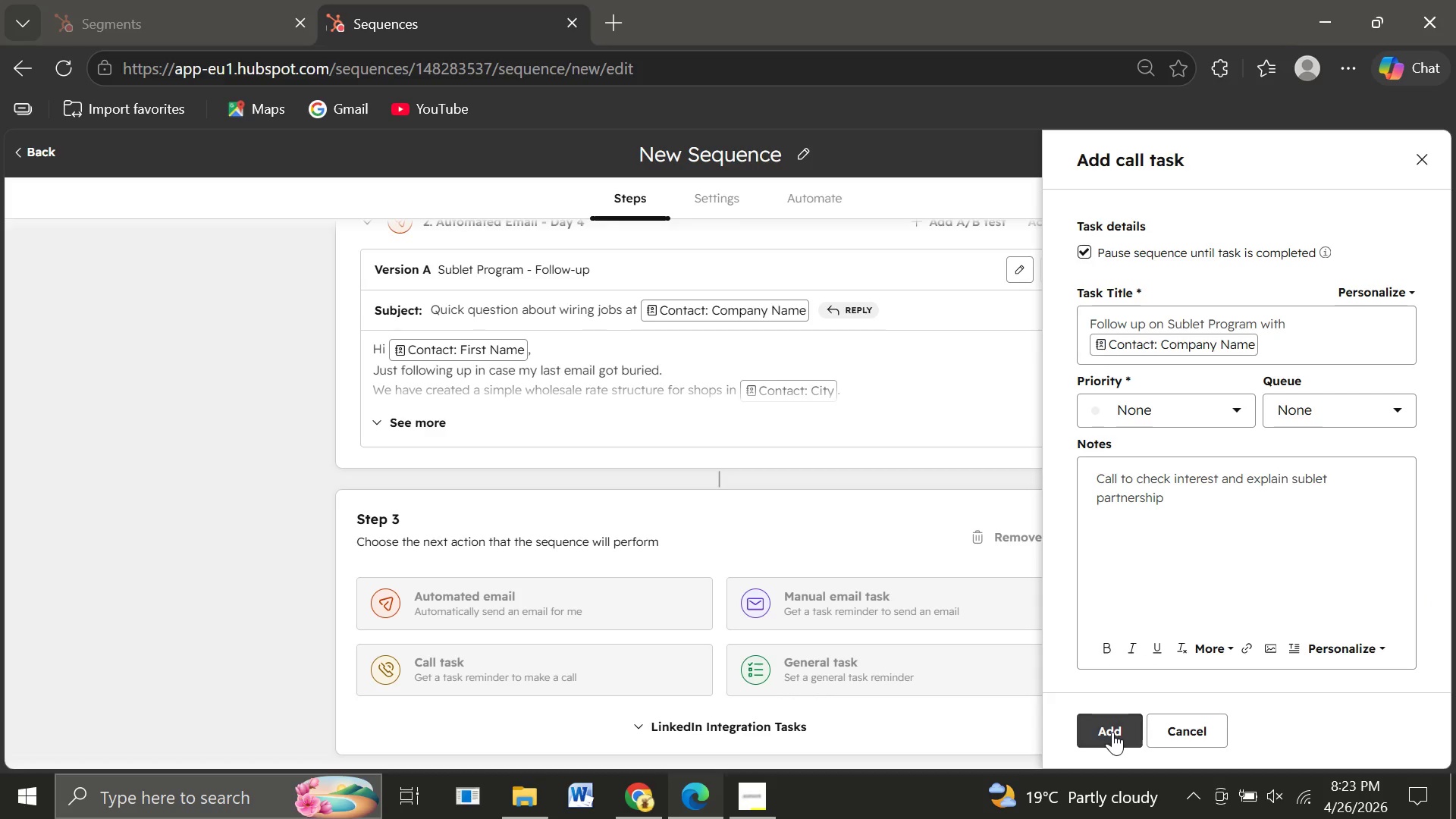 
left_click([1112, 732])
 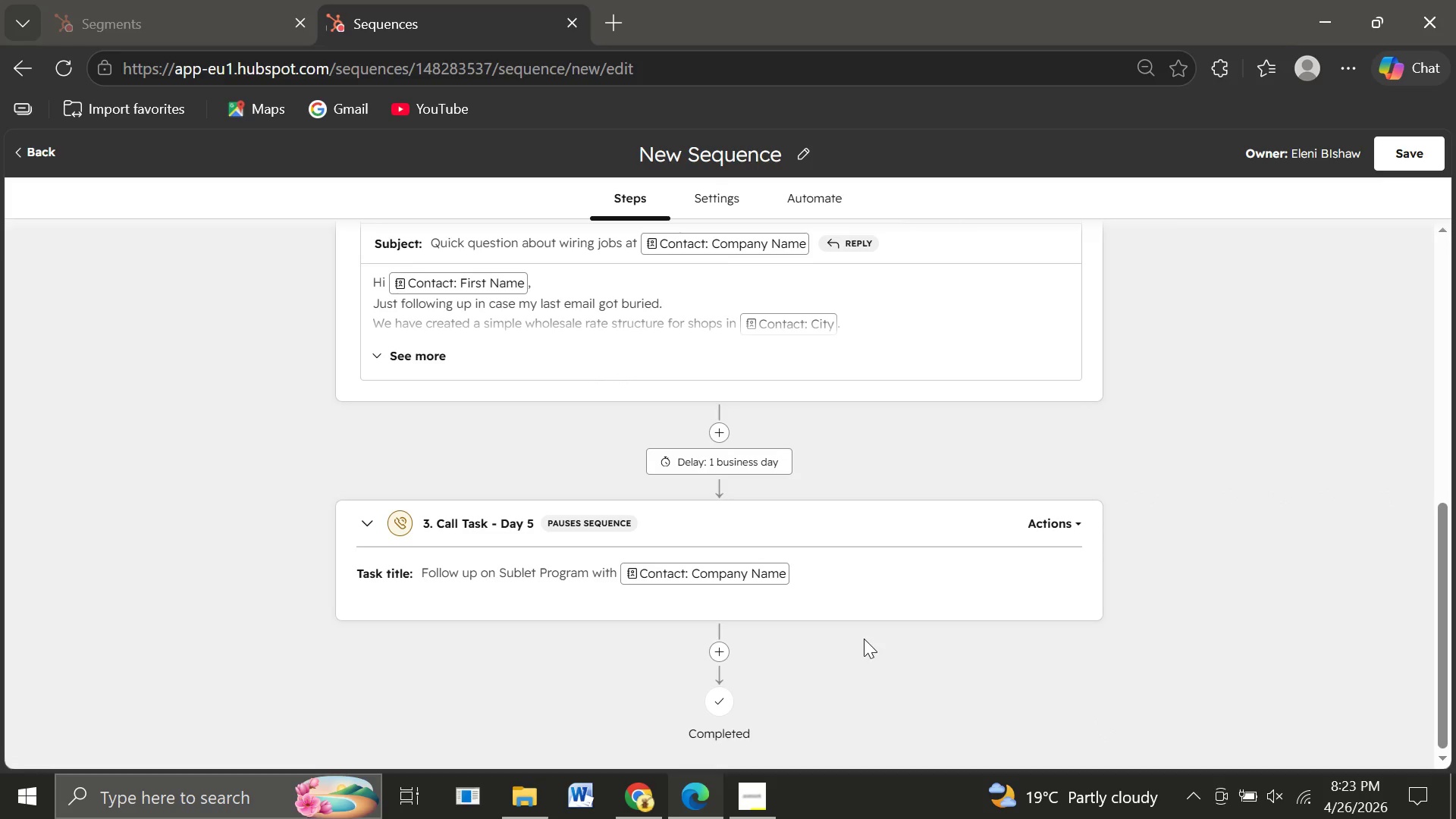 
wait(7.7)
 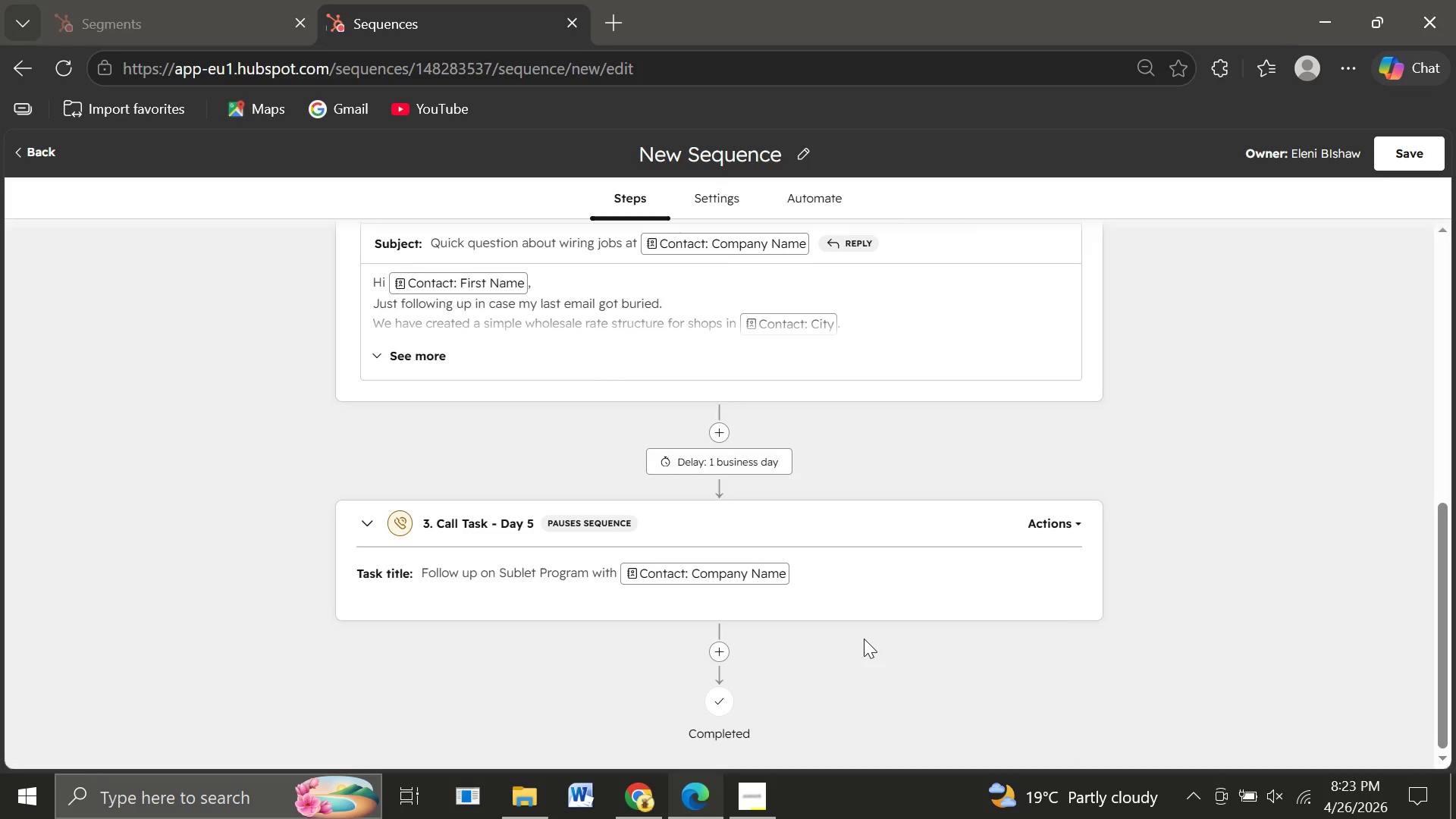 
left_click([711, 469])
 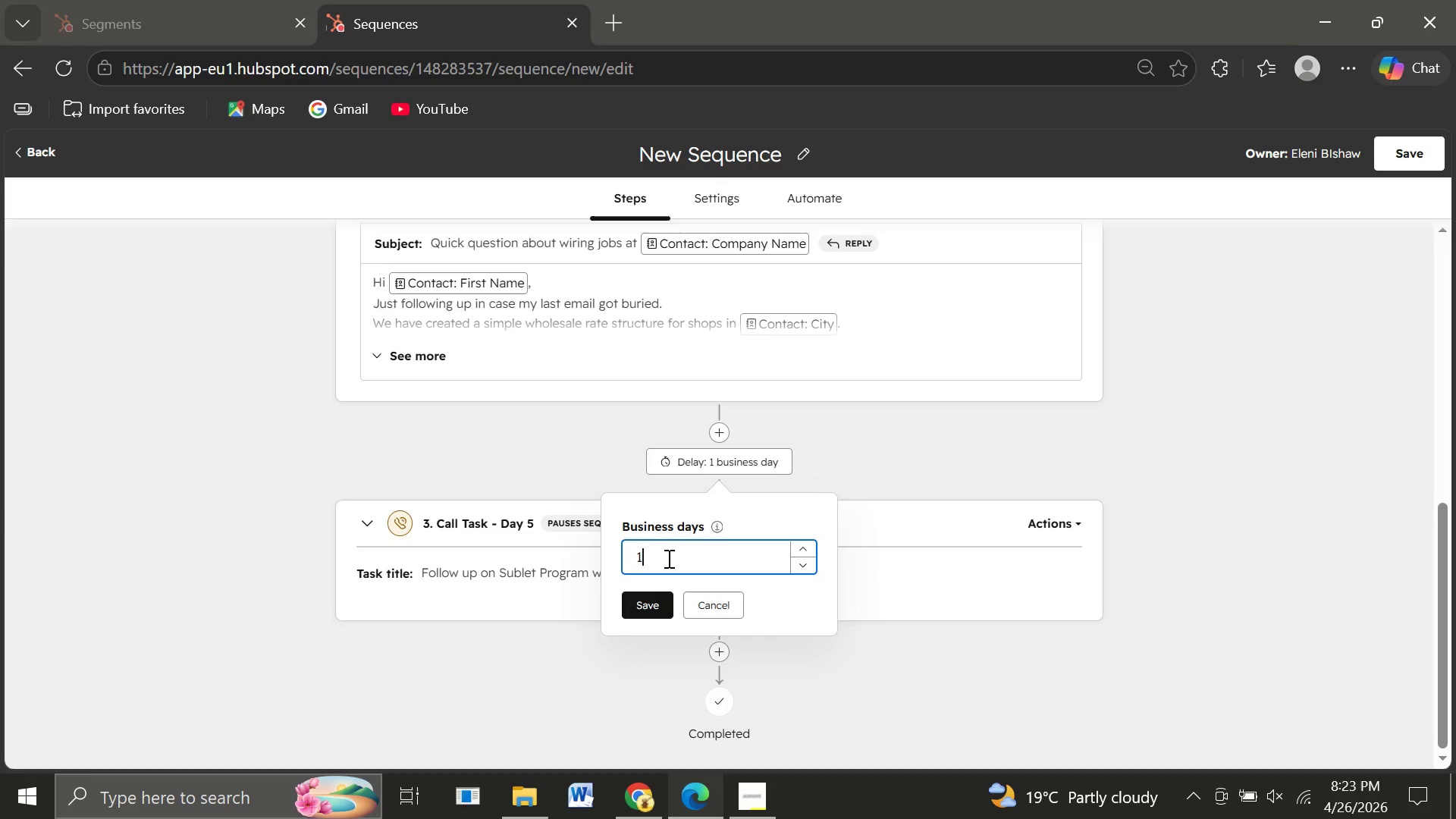 
left_click([667, 558])
 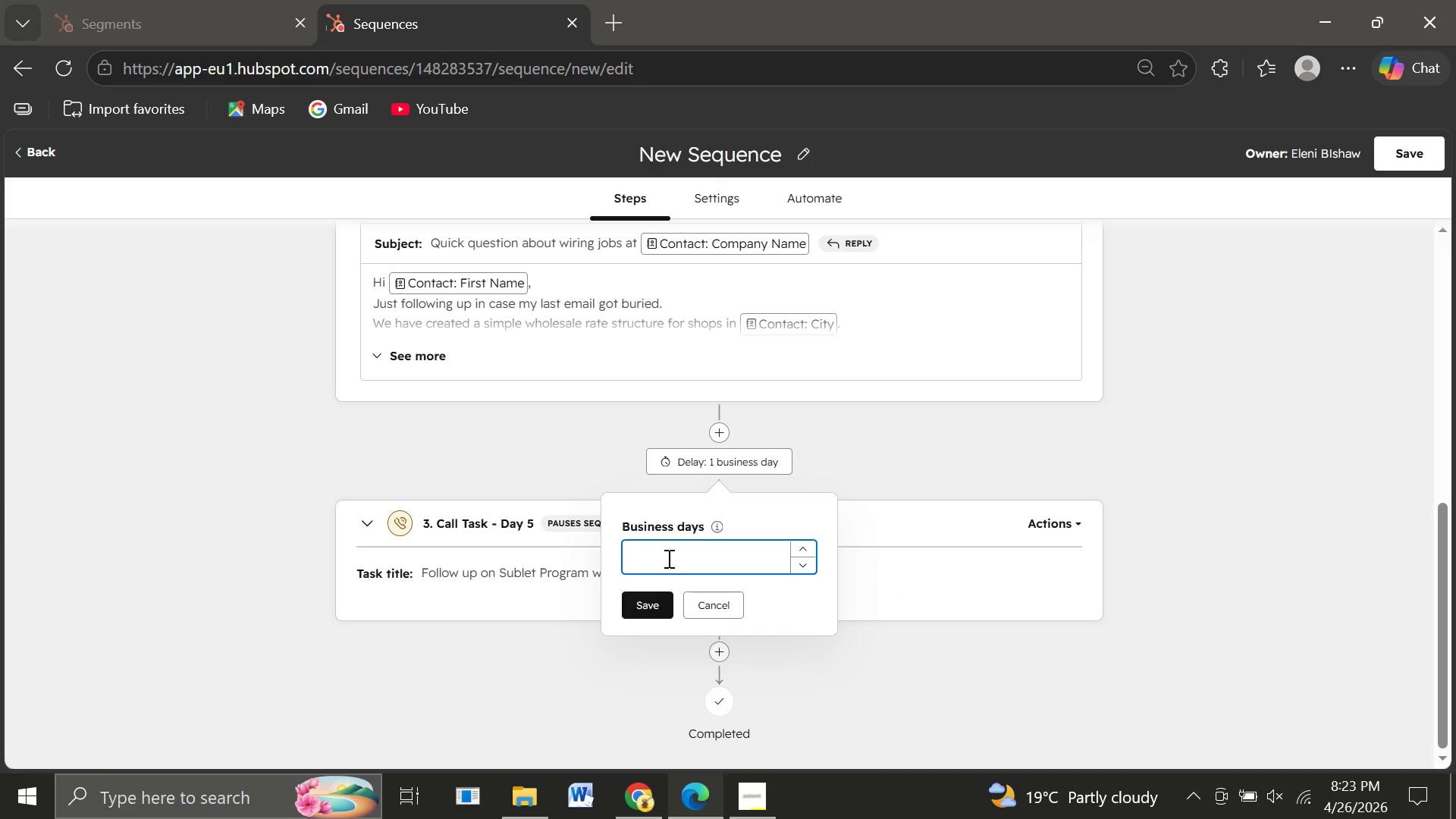 
key(Backspace)
 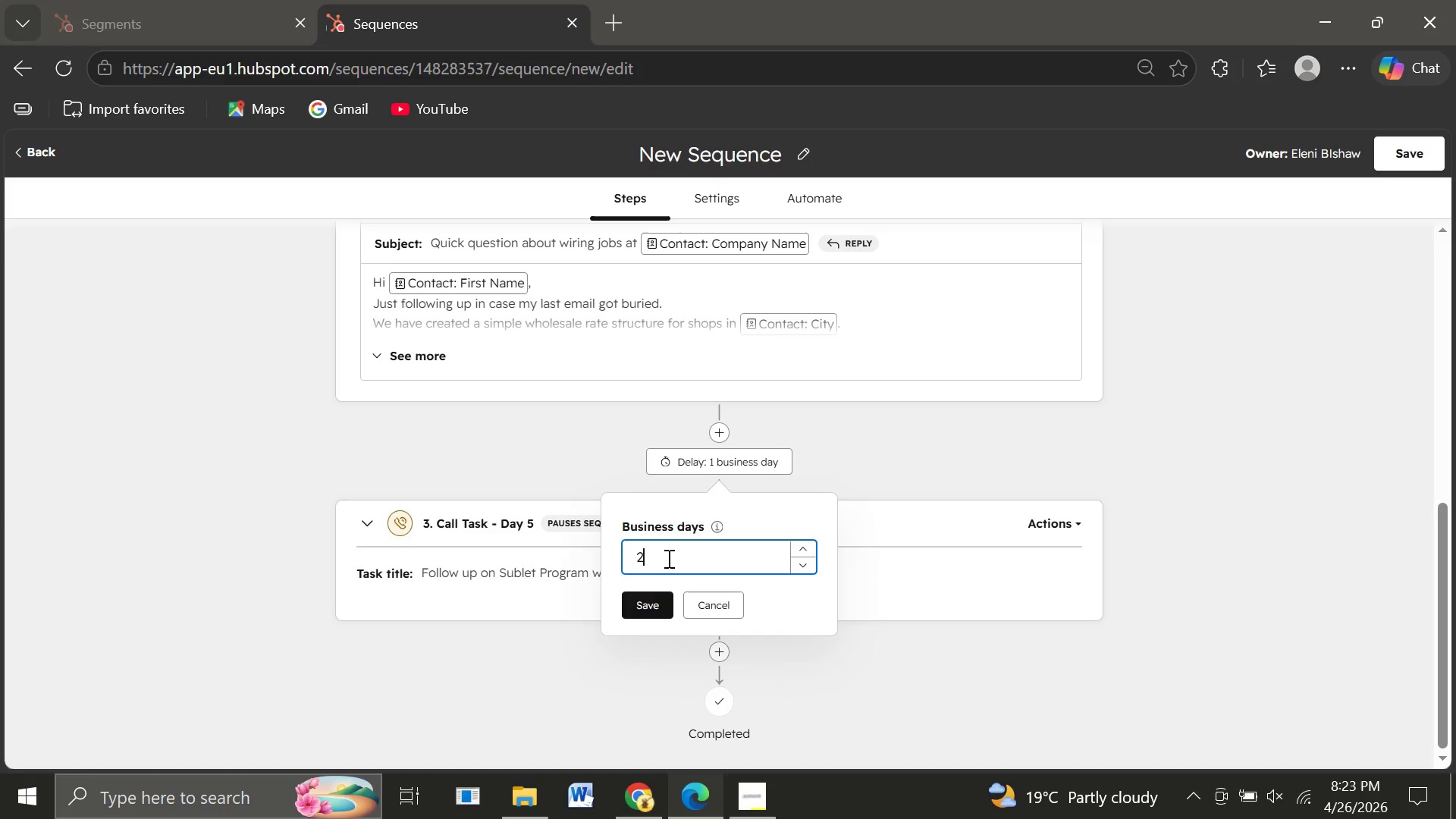 
key(2)
 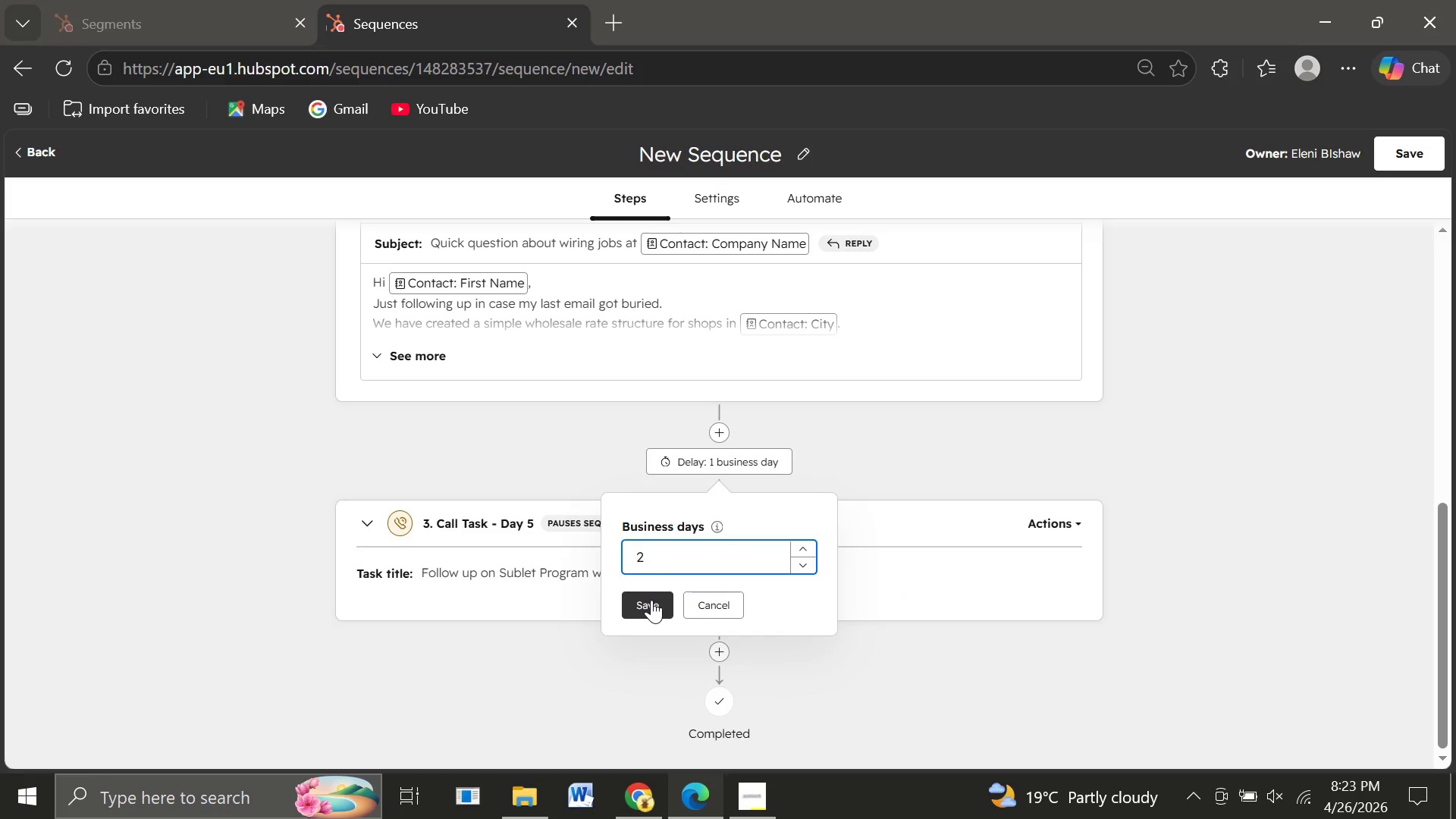 
left_click([651, 600])
 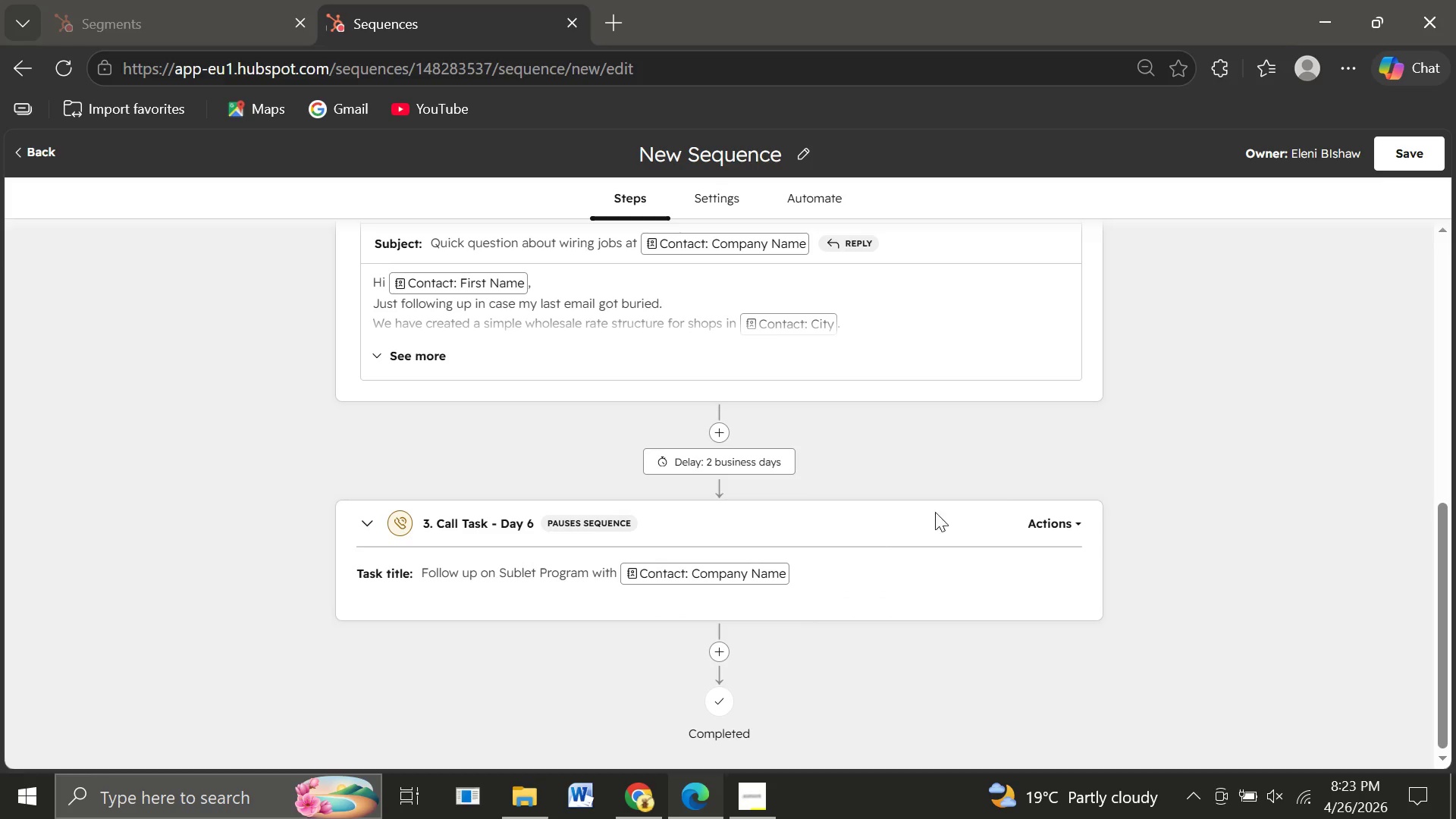 
mouse_move([974, 472])
 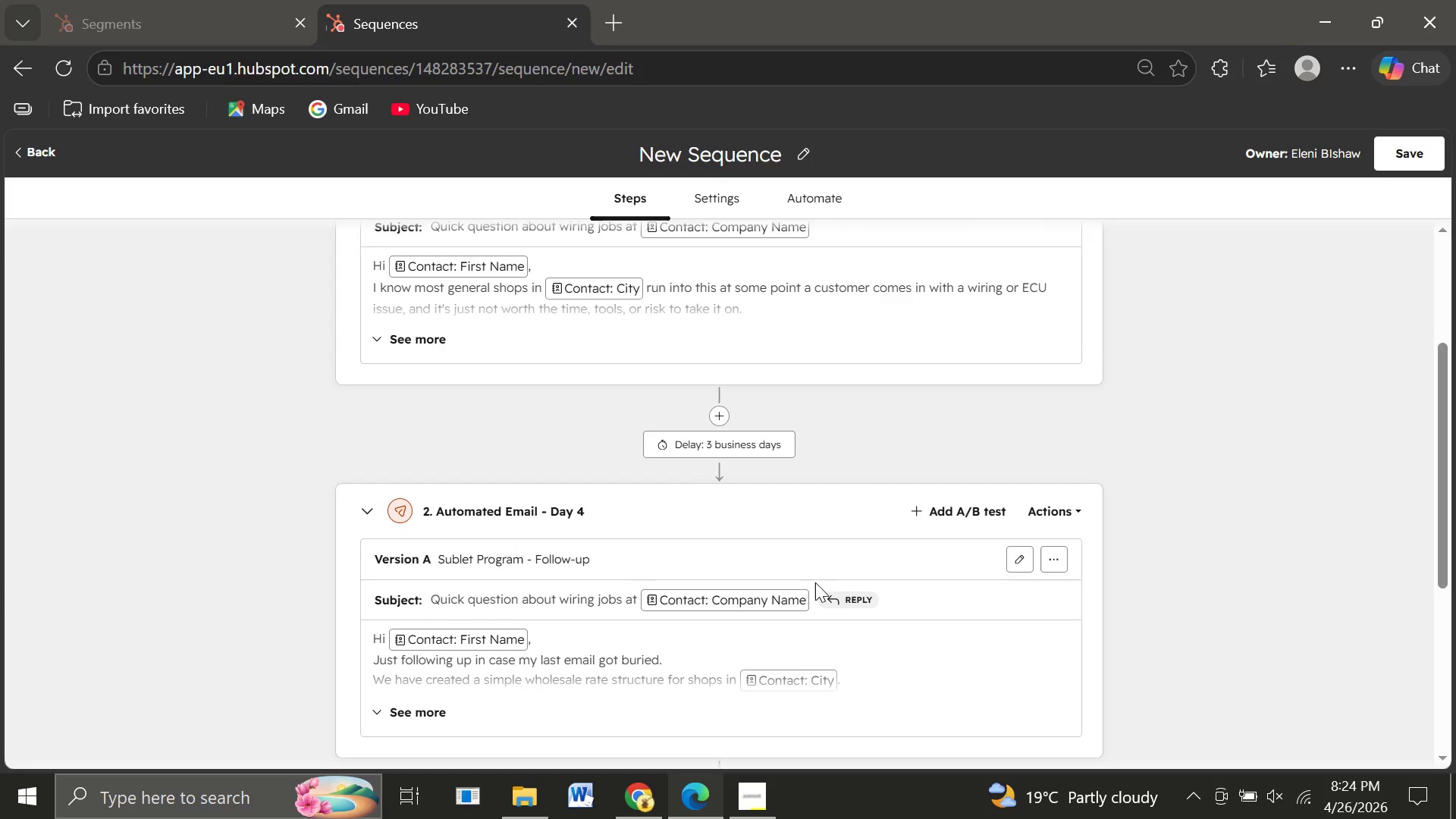 
wait(11.43)
 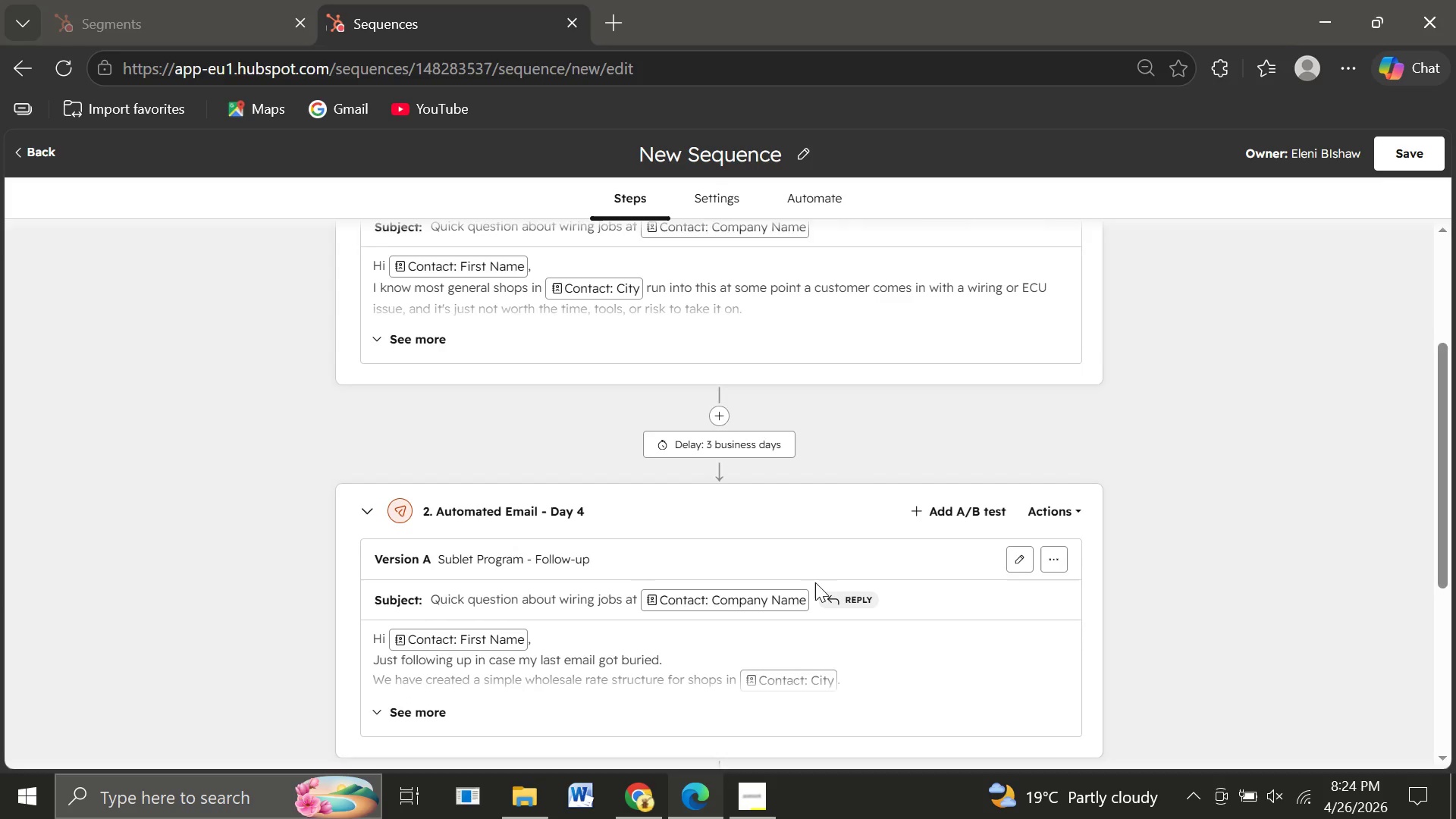 
left_click([800, 156])
 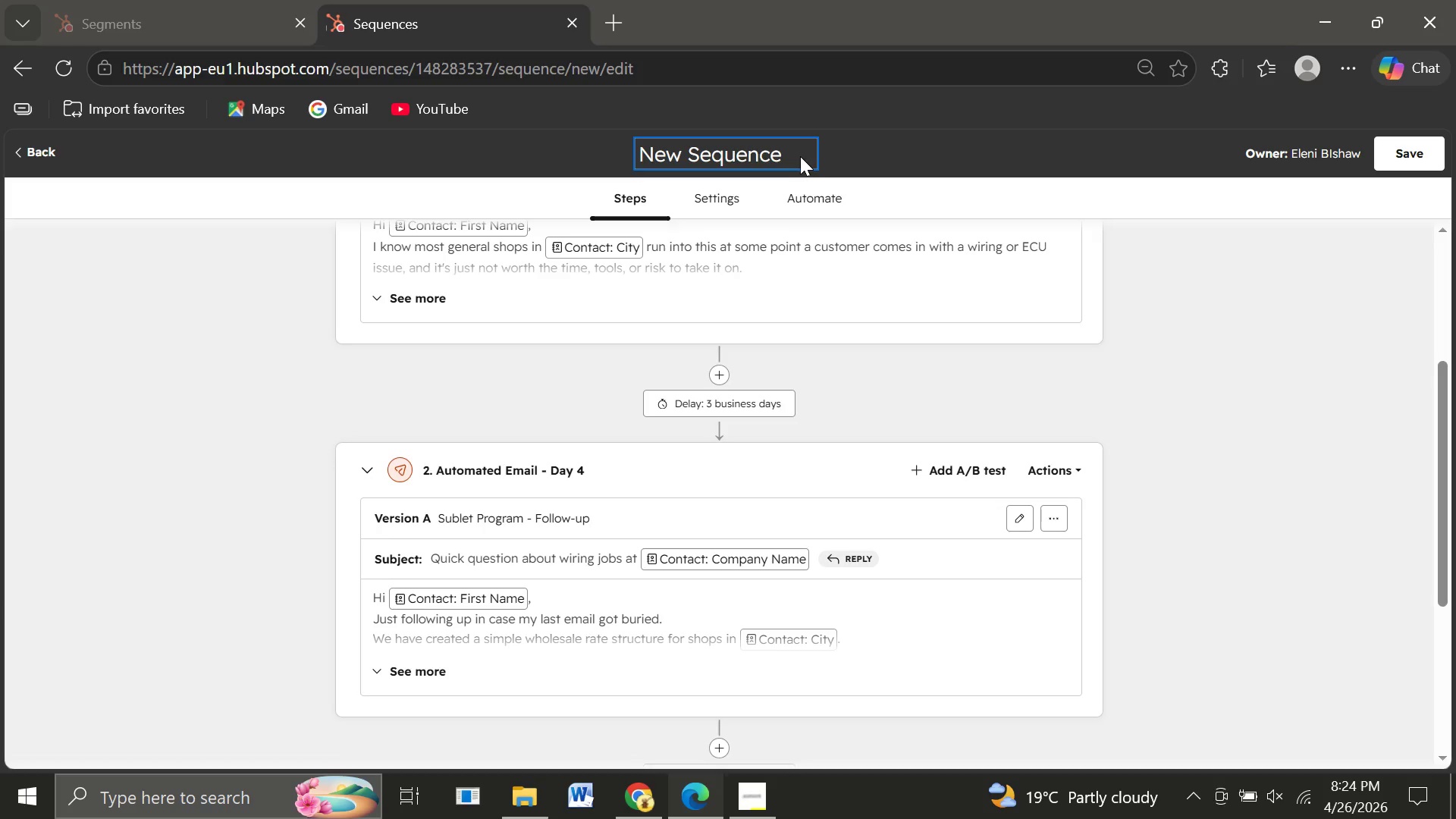 
wait(8.76)
 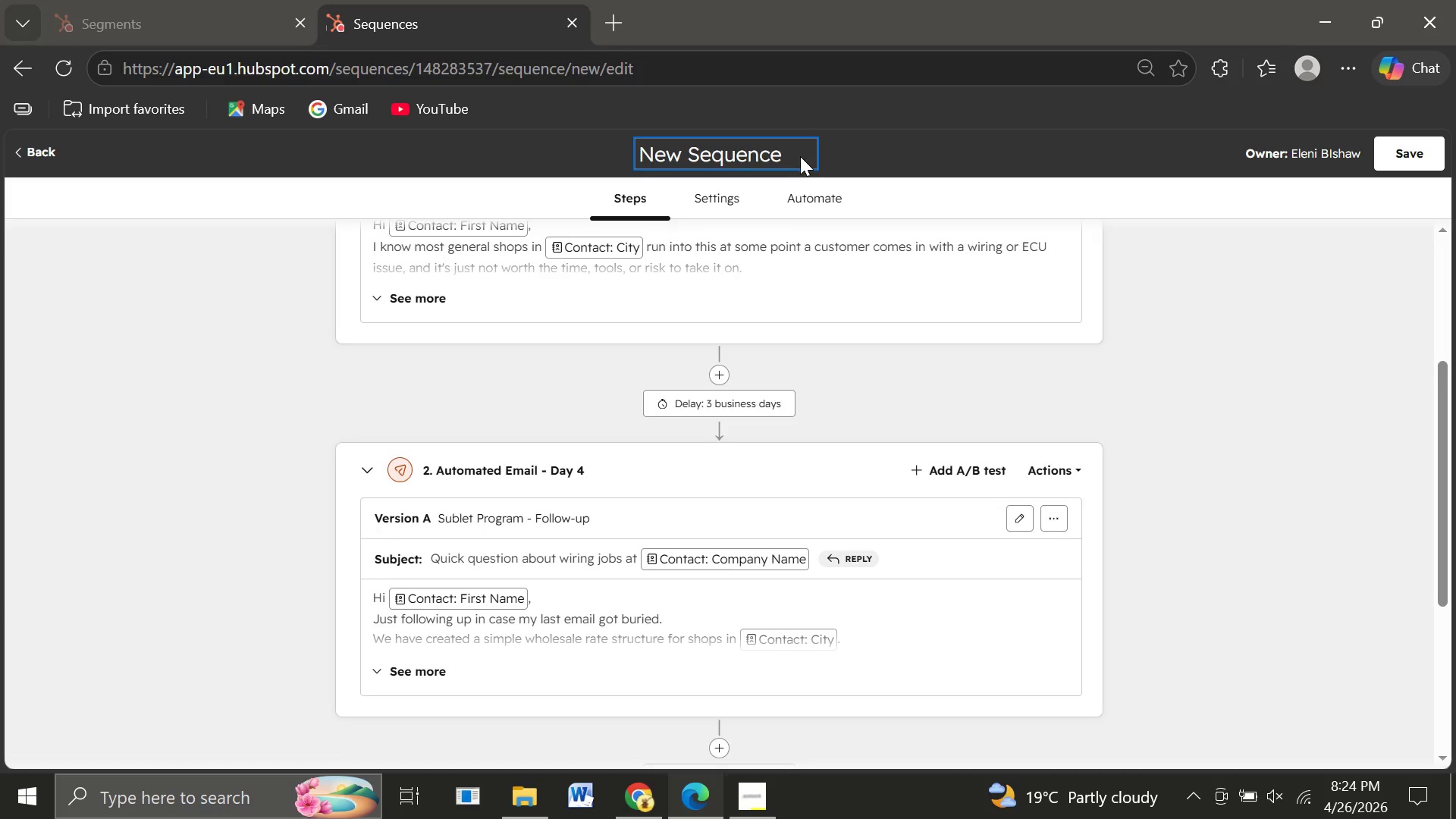 
key(Shift+M)
 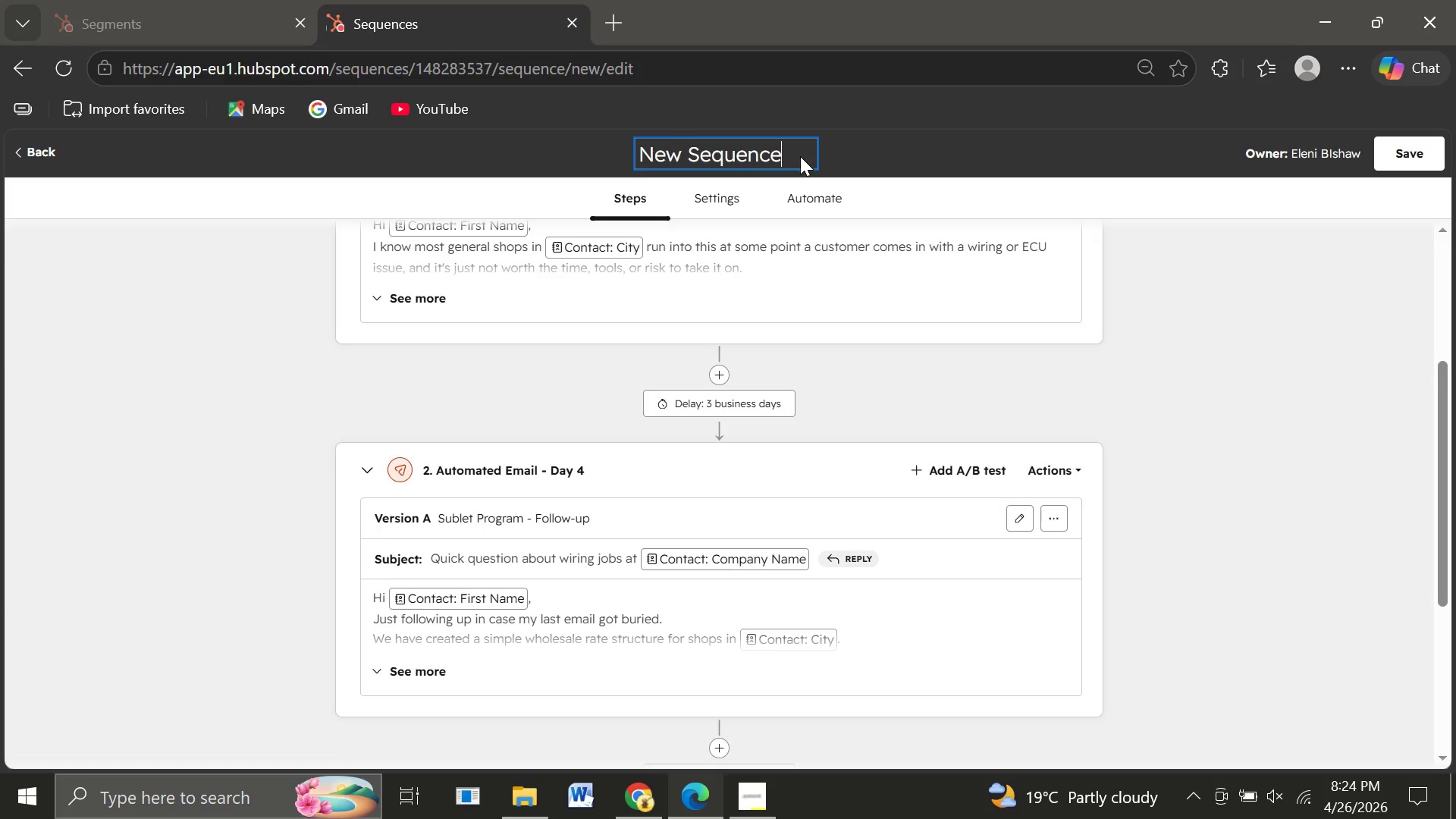 
hold_key(key=Backspace, duration=1.41)
 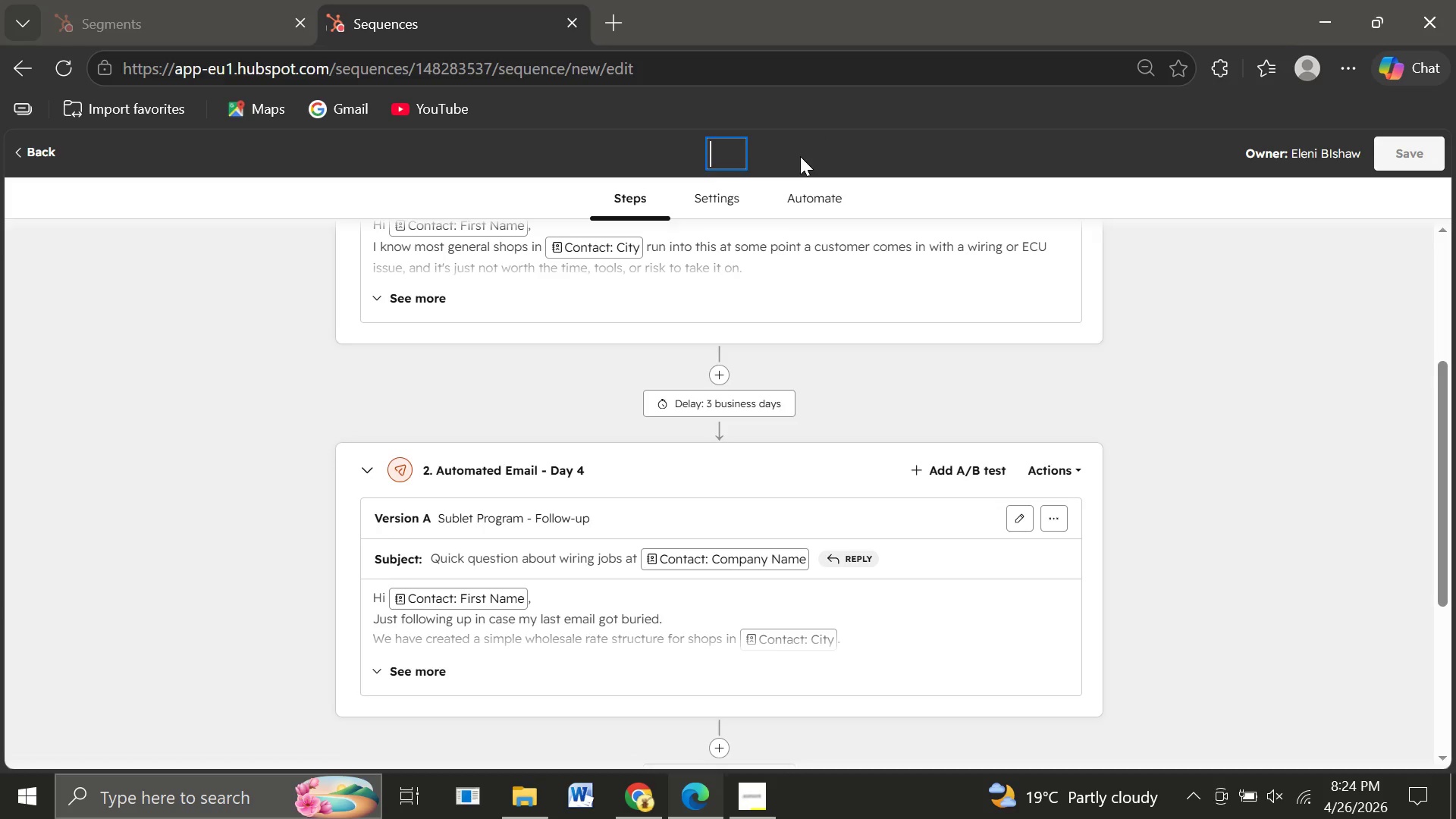 
type(Mechanic Partner Outreach Sequence)
 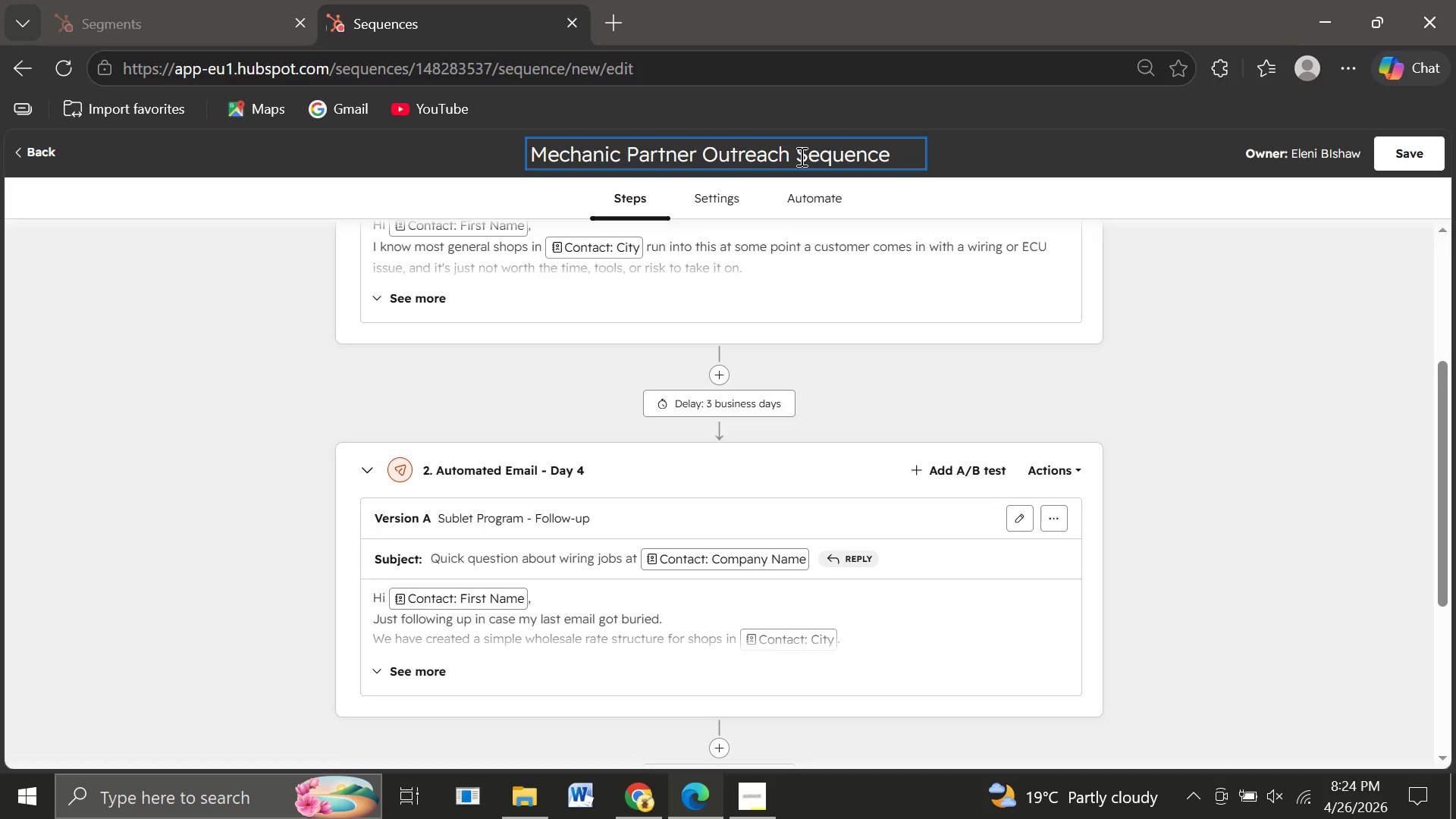 
left_click([1173, 394])
 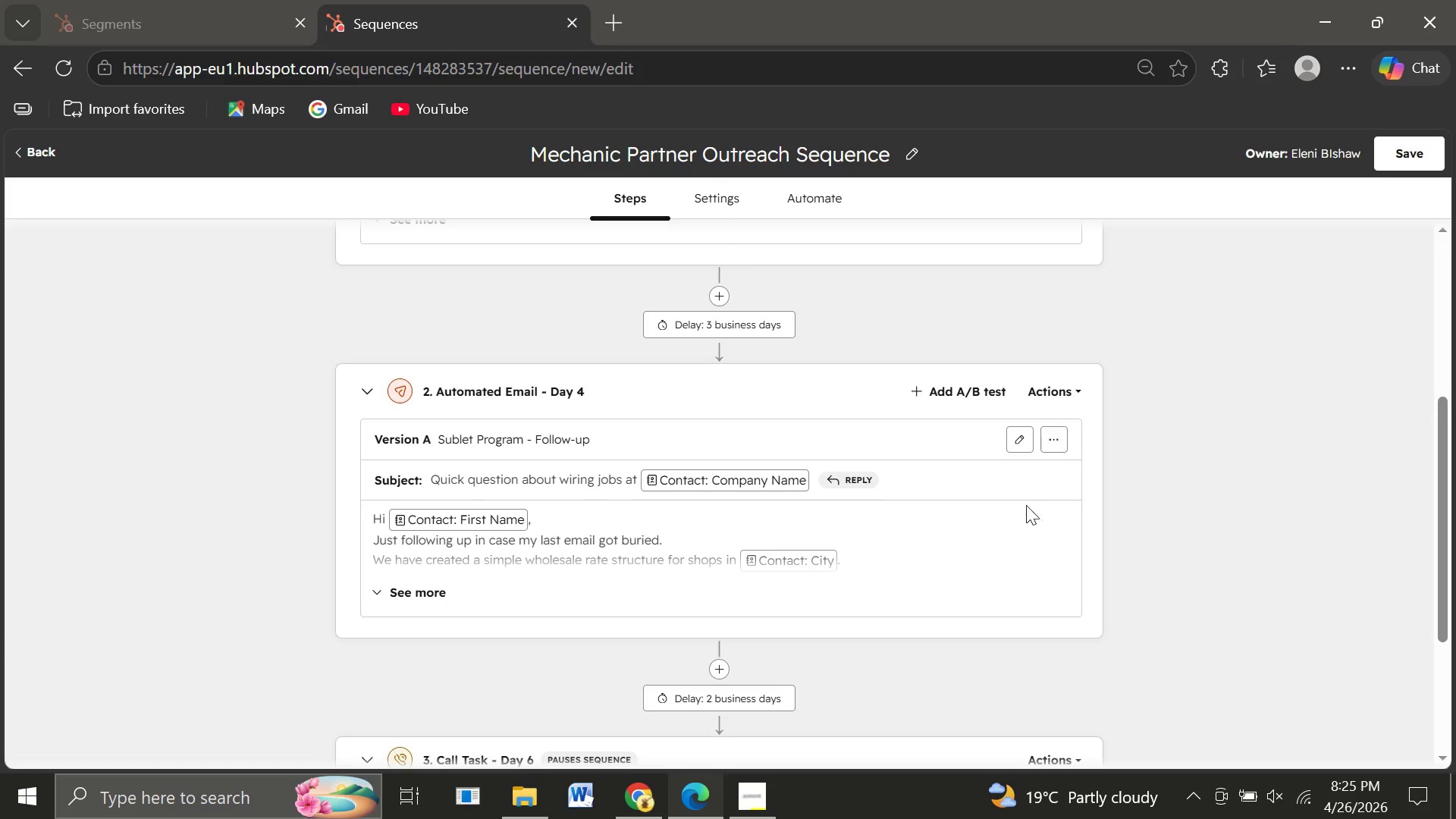 
wait(48.92)
 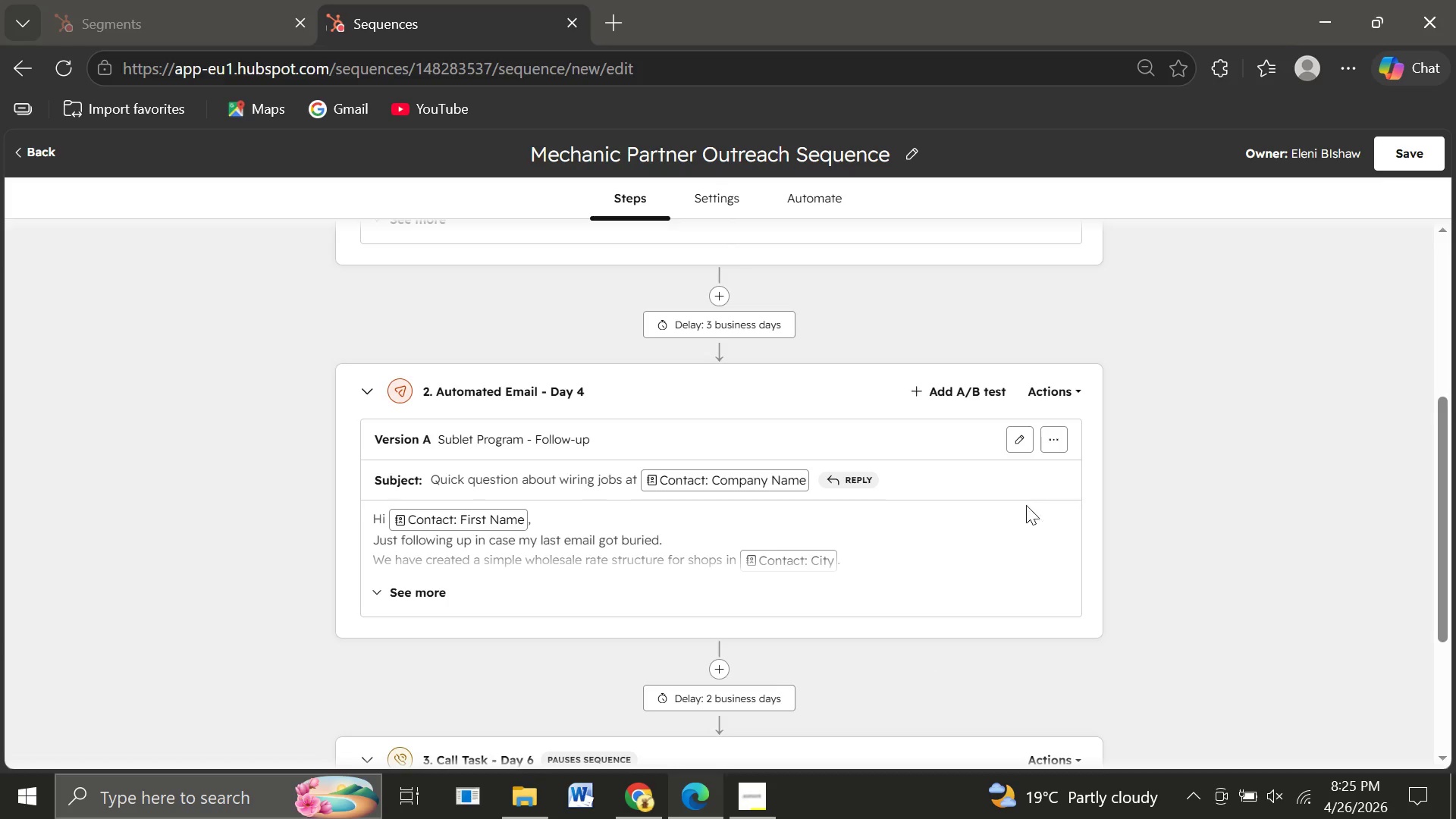 
left_click([1057, 441])
 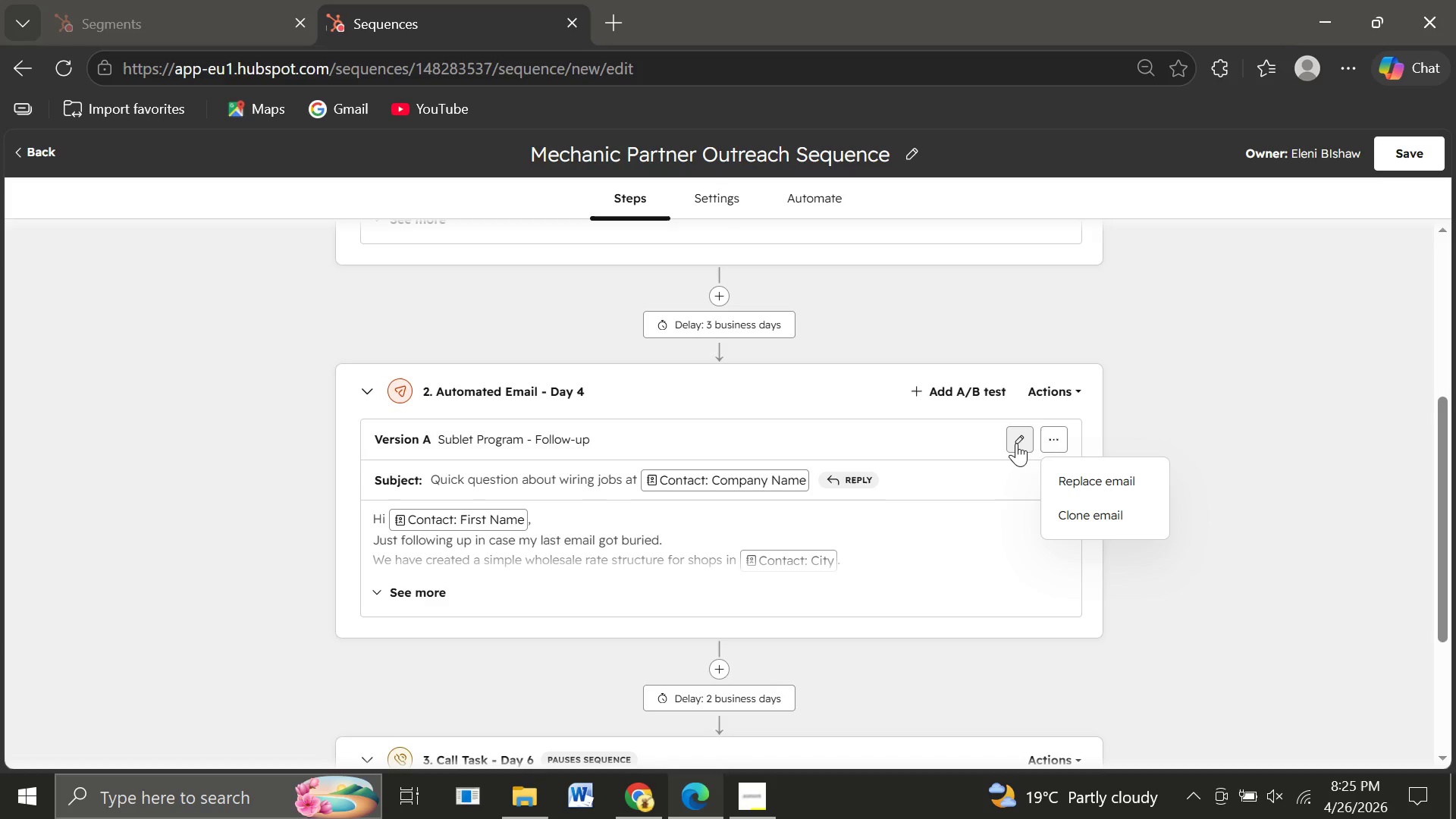 
wait(6.09)
 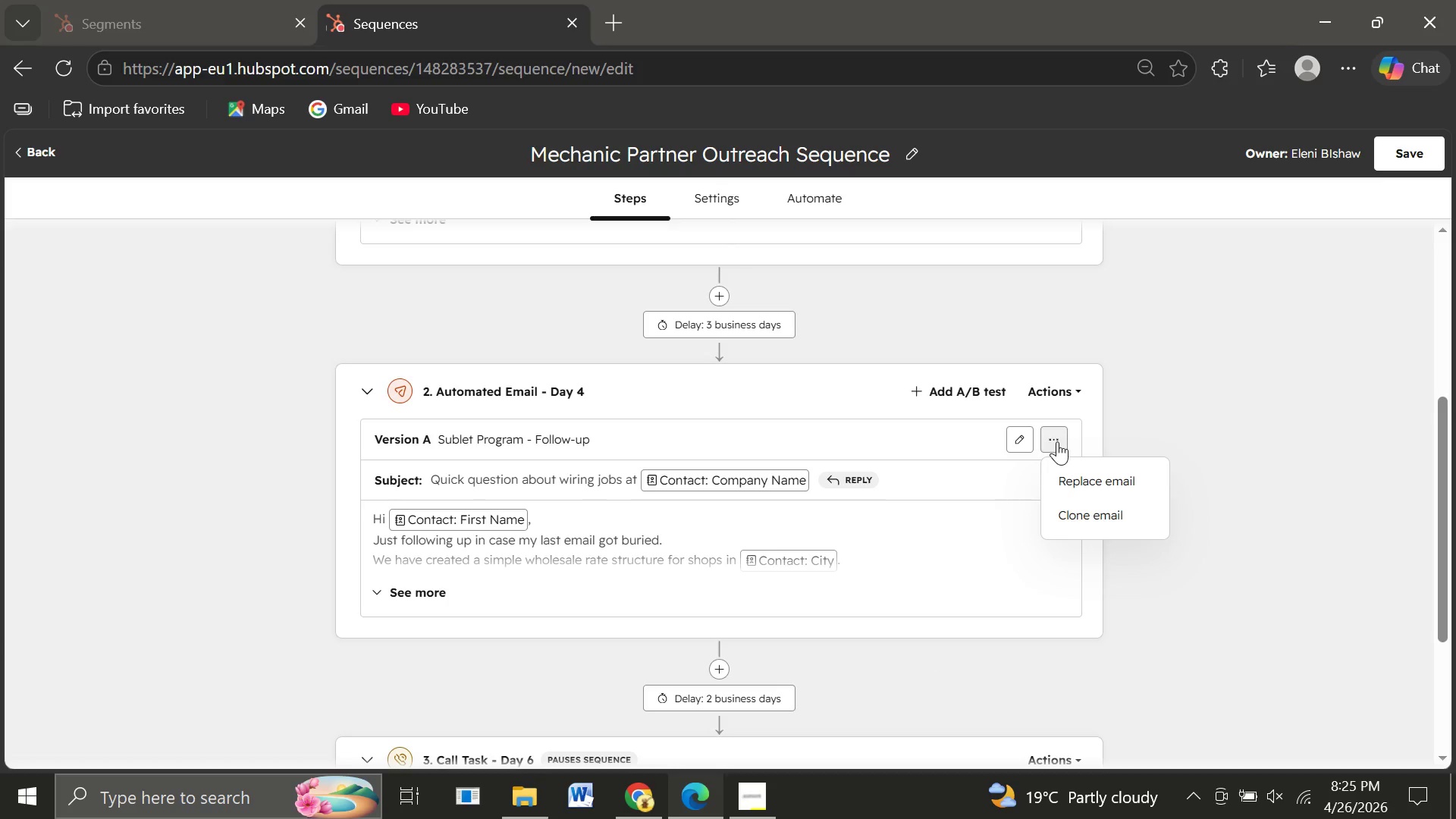 
left_click([1021, 444])
 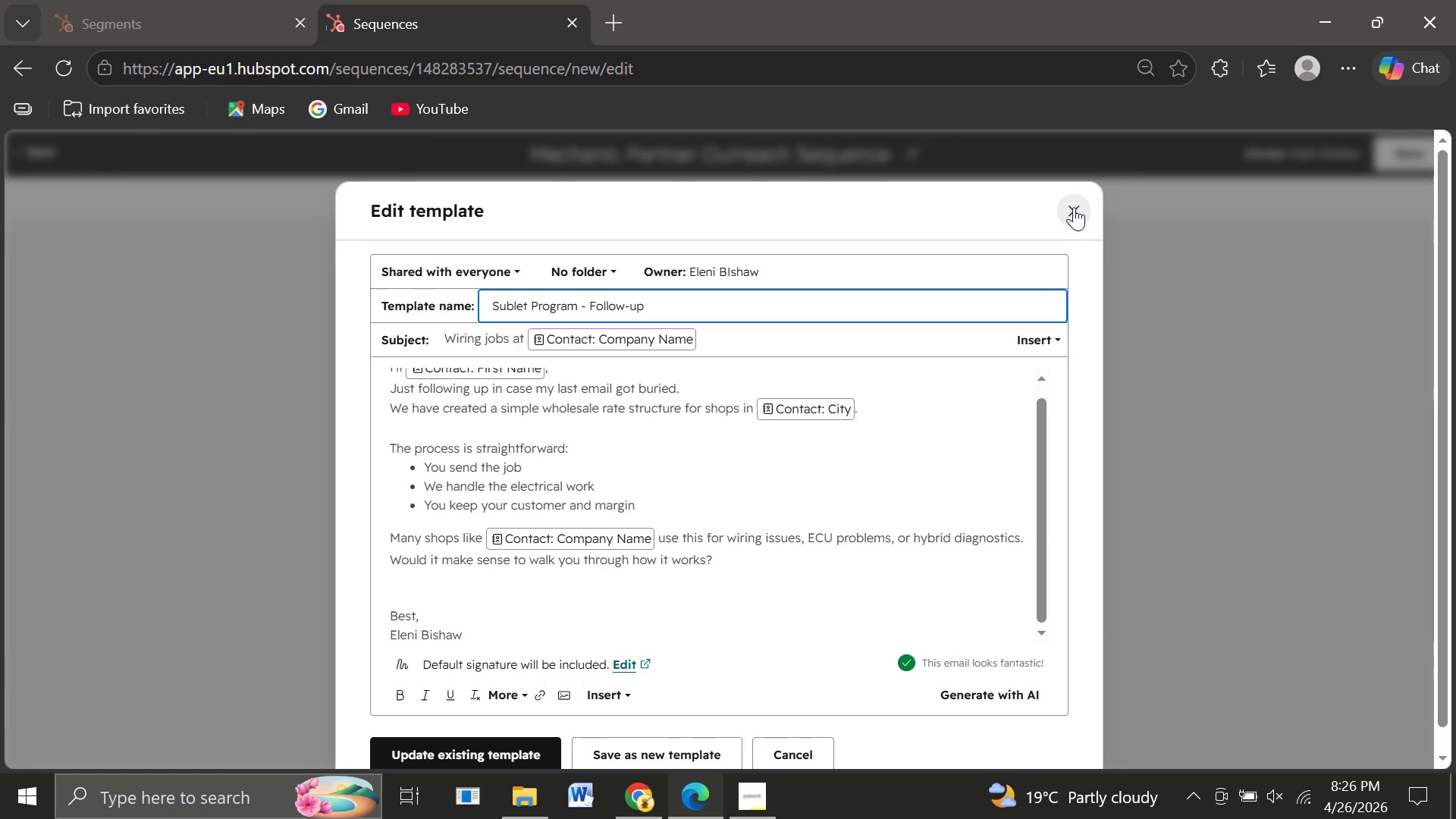 
wait(33.58)
 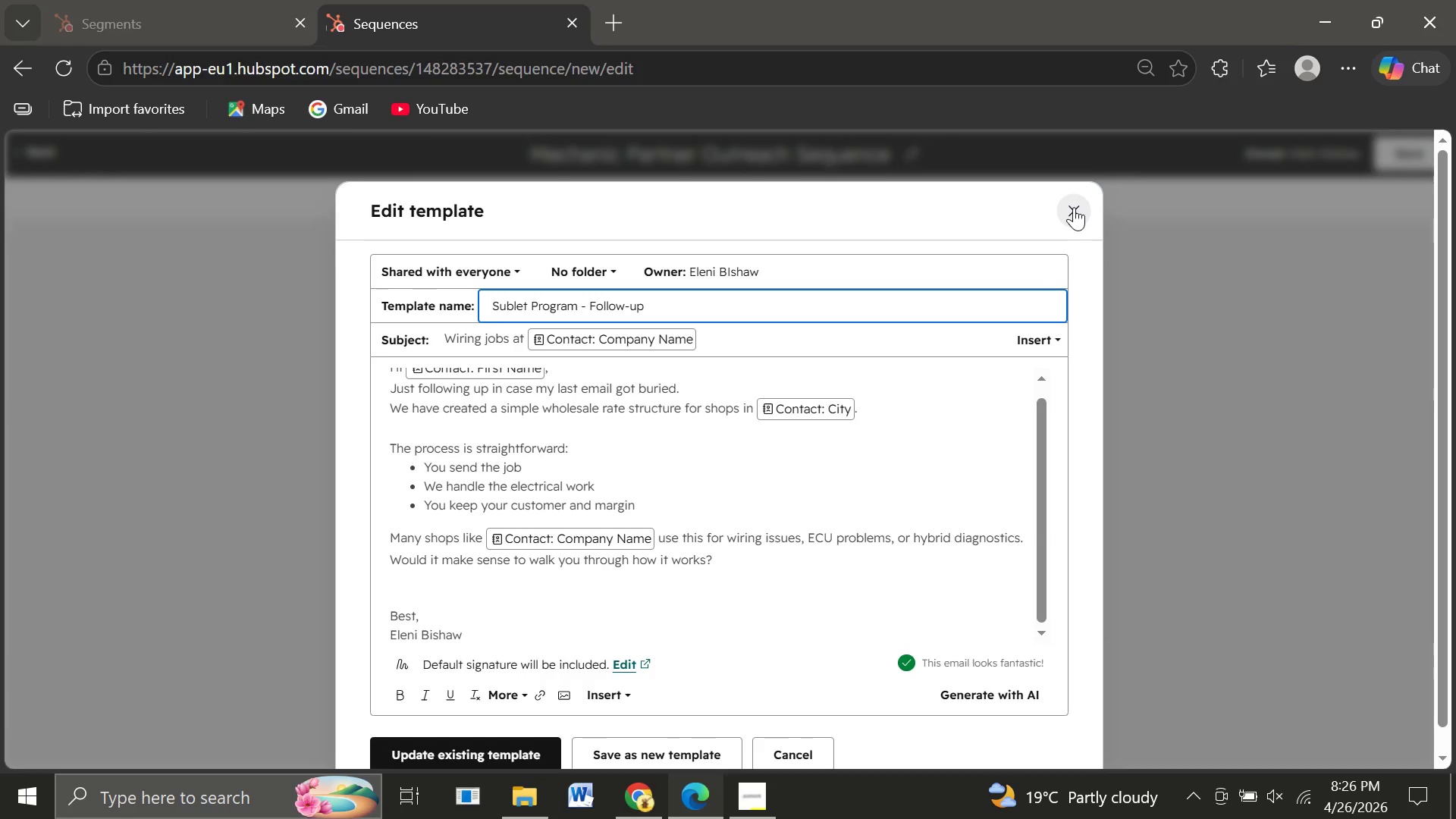 
left_click([479, 267])
 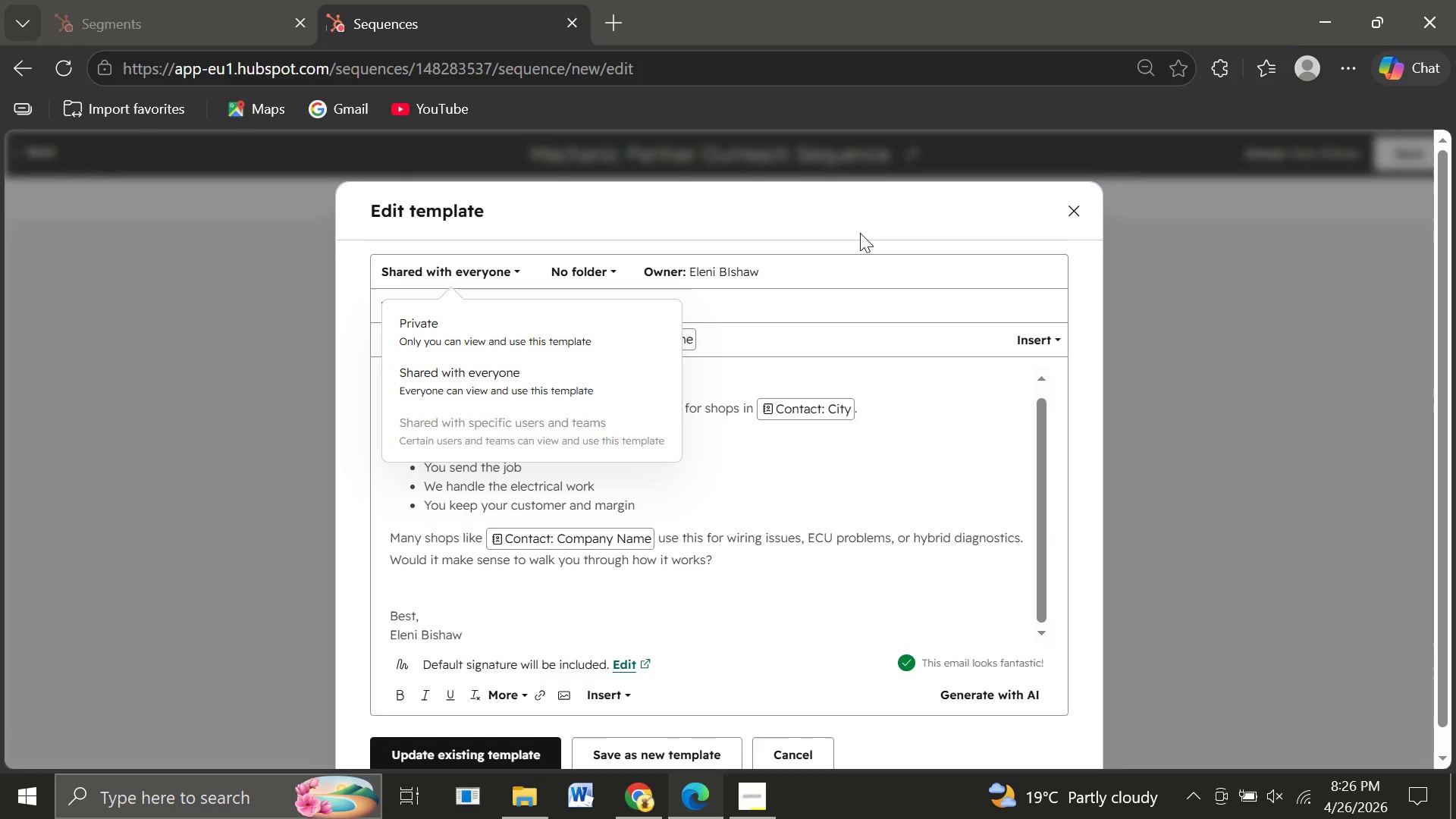 
left_click([860, 233])
 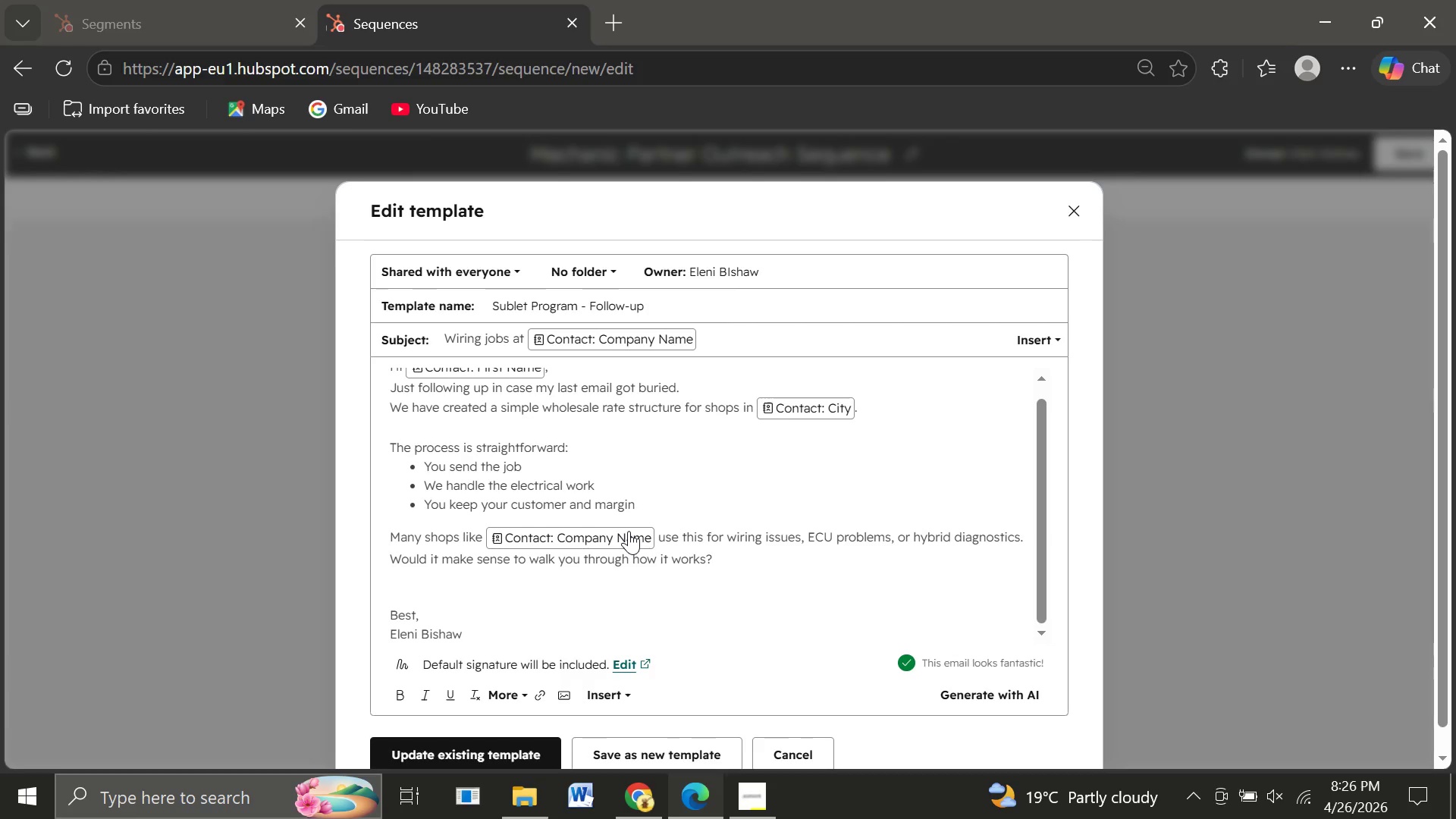 
wait(22.23)
 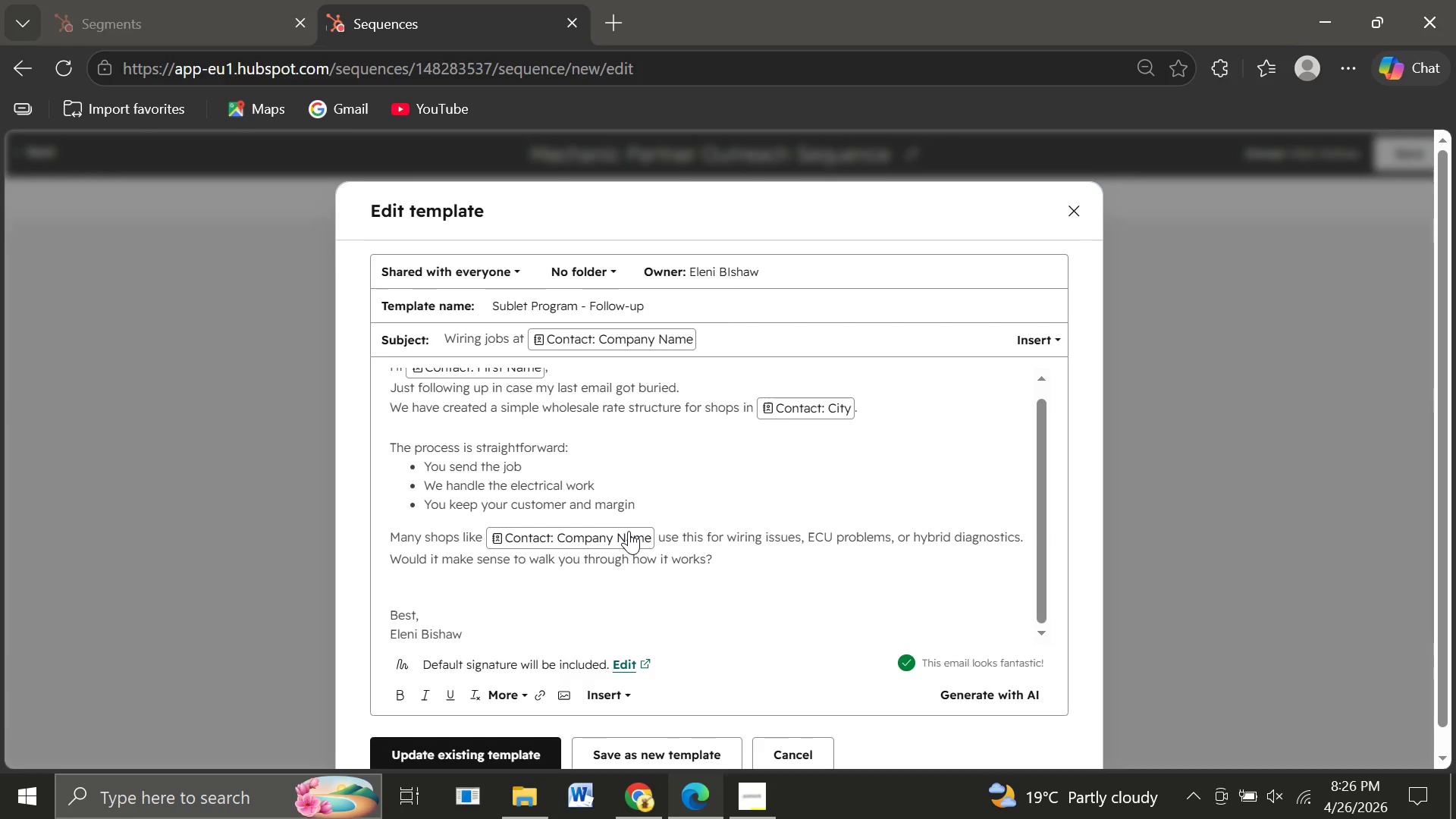 
left_click([1083, 185])
 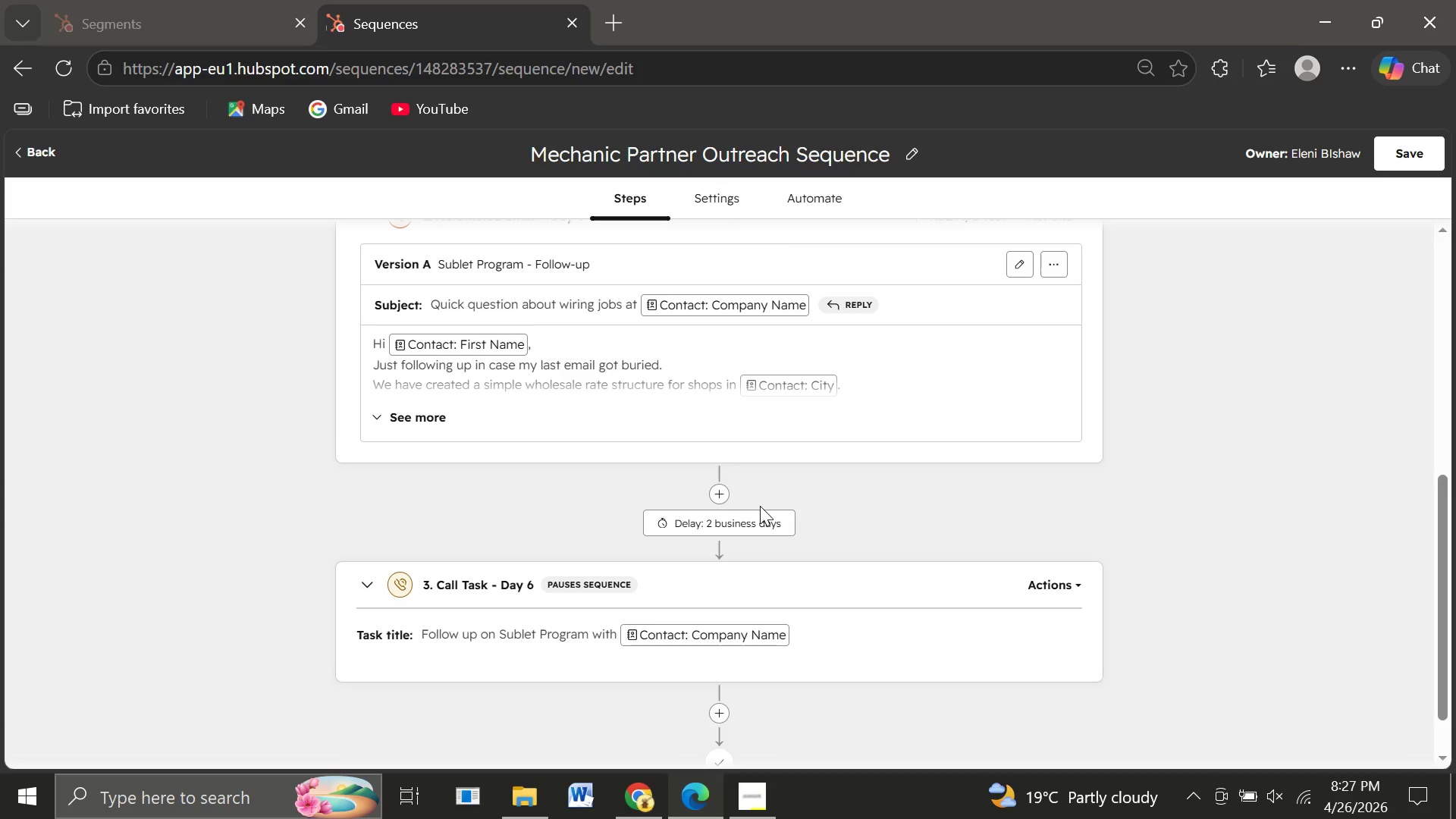 
wait(27.55)
 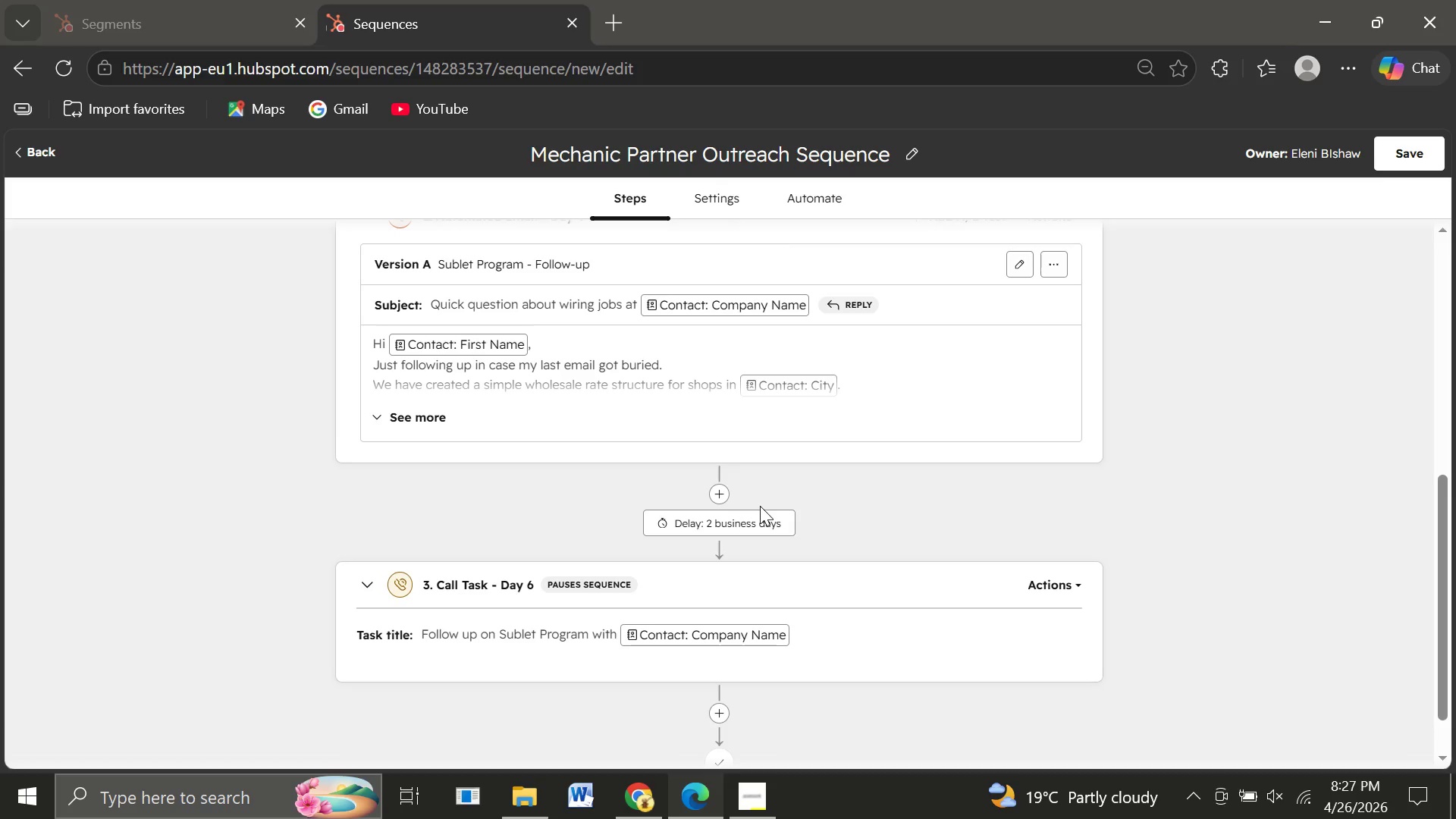 
left_click([1018, 416])
 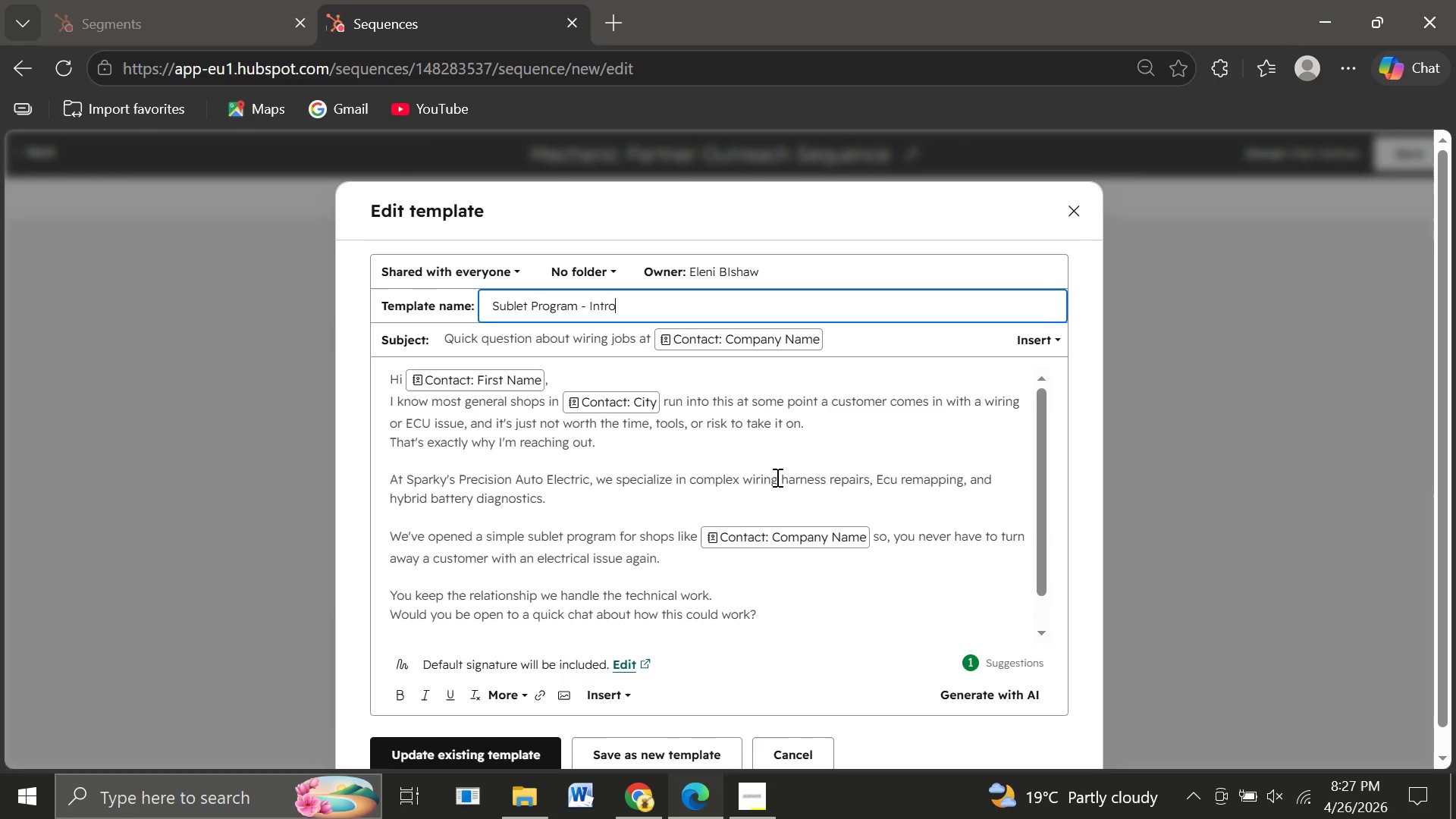 
wait(17.52)
 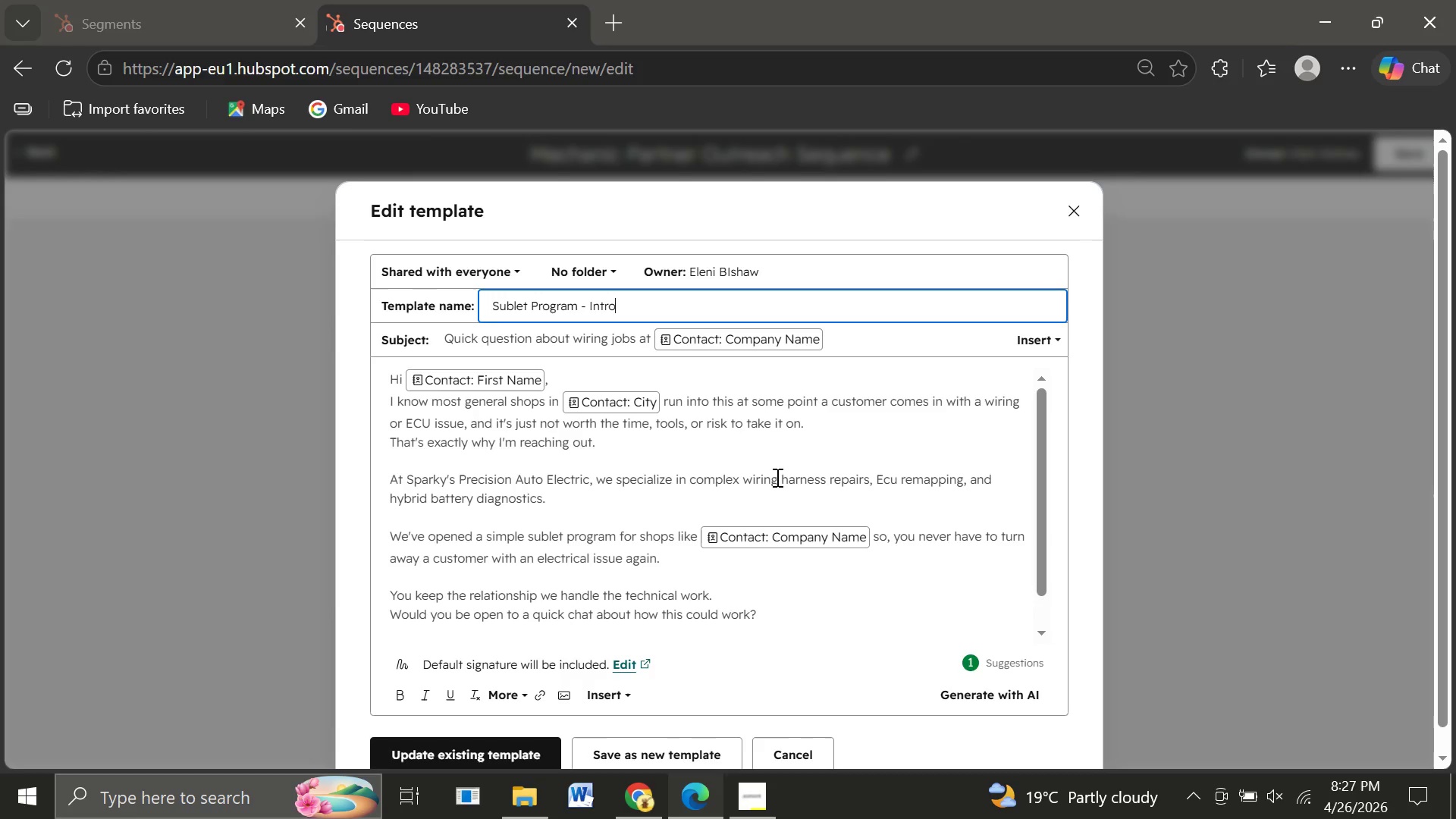 
left_click([585, 371])
 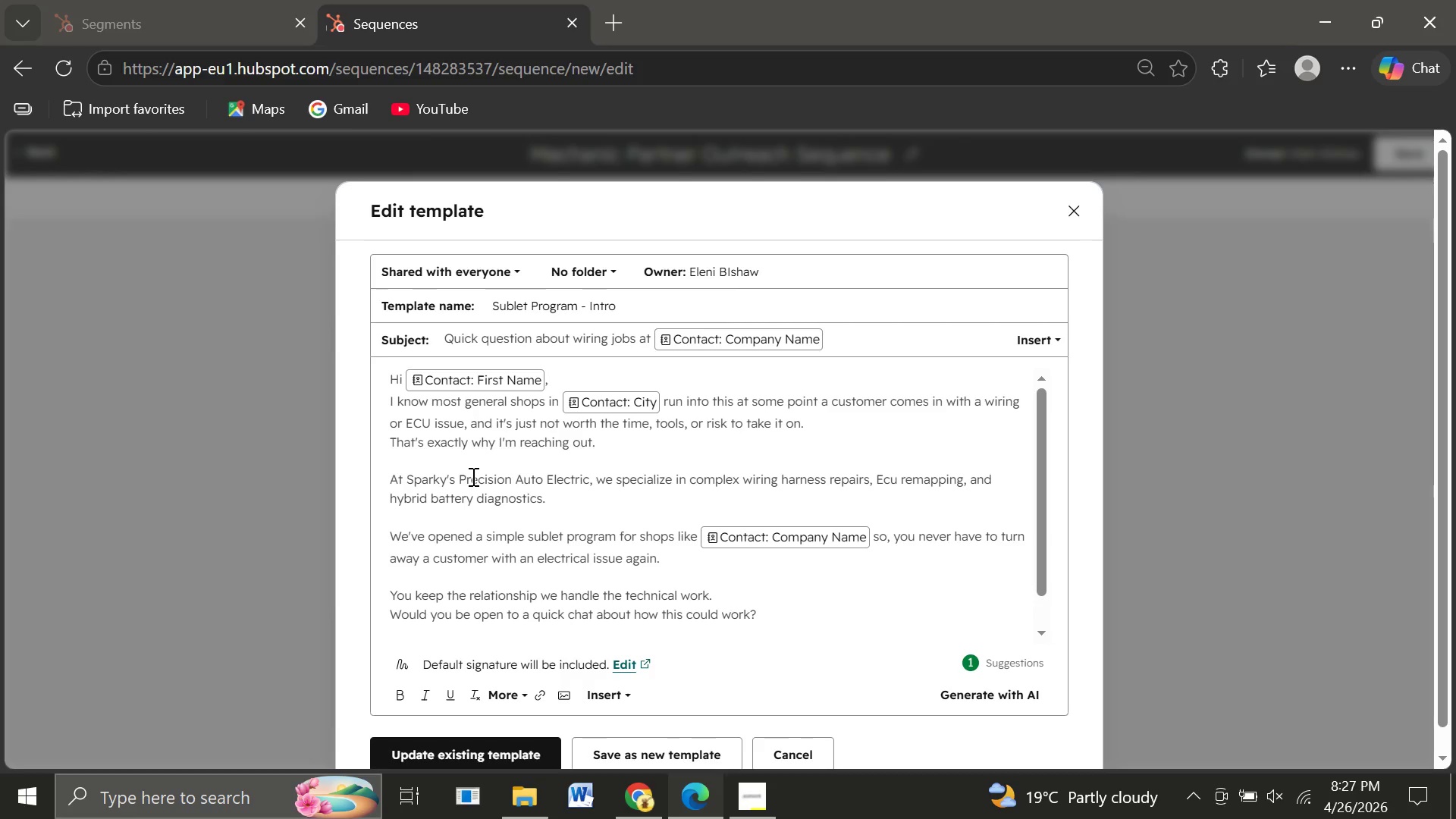 
wait(25.33)
 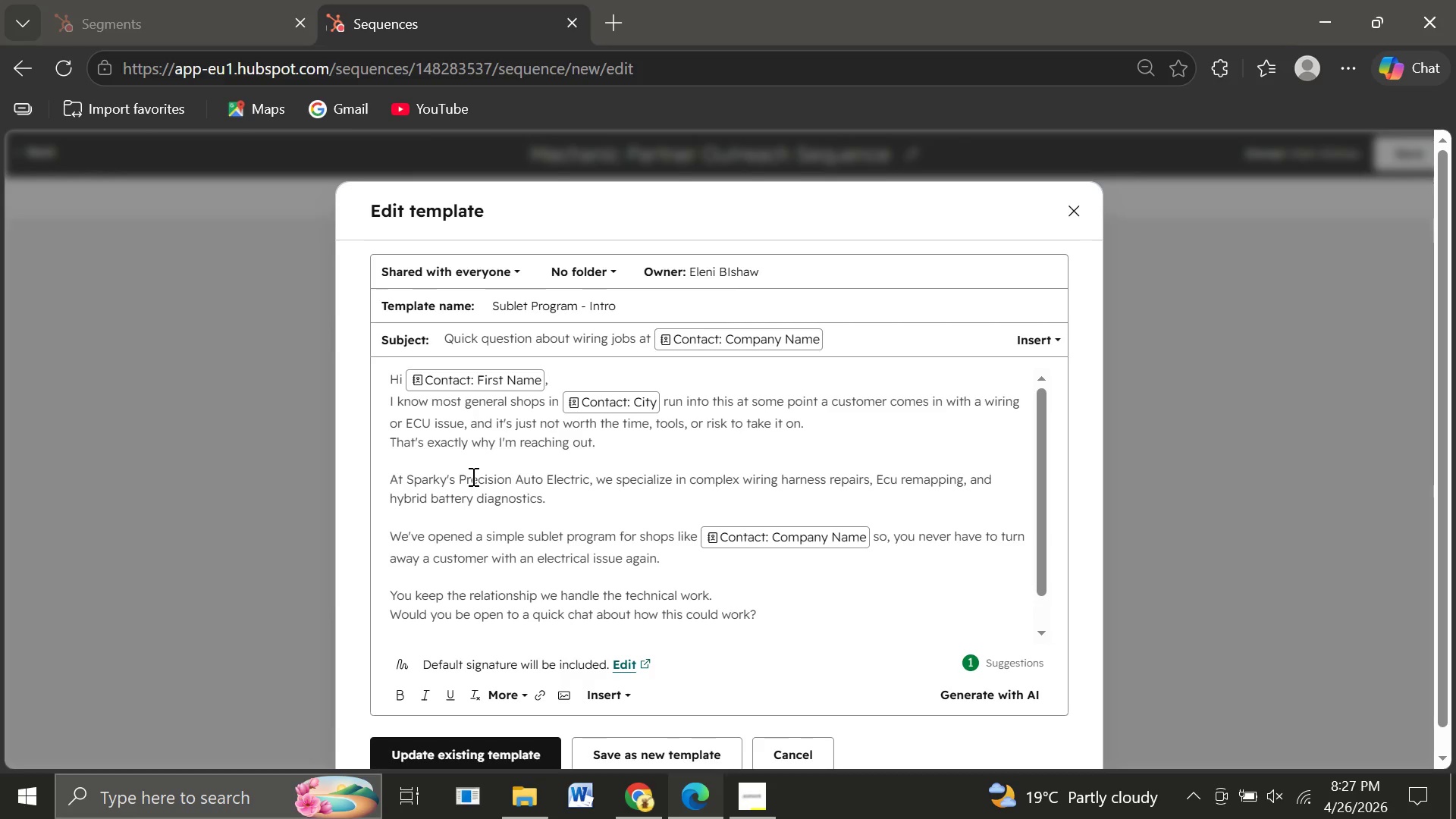 
key(Enter)
 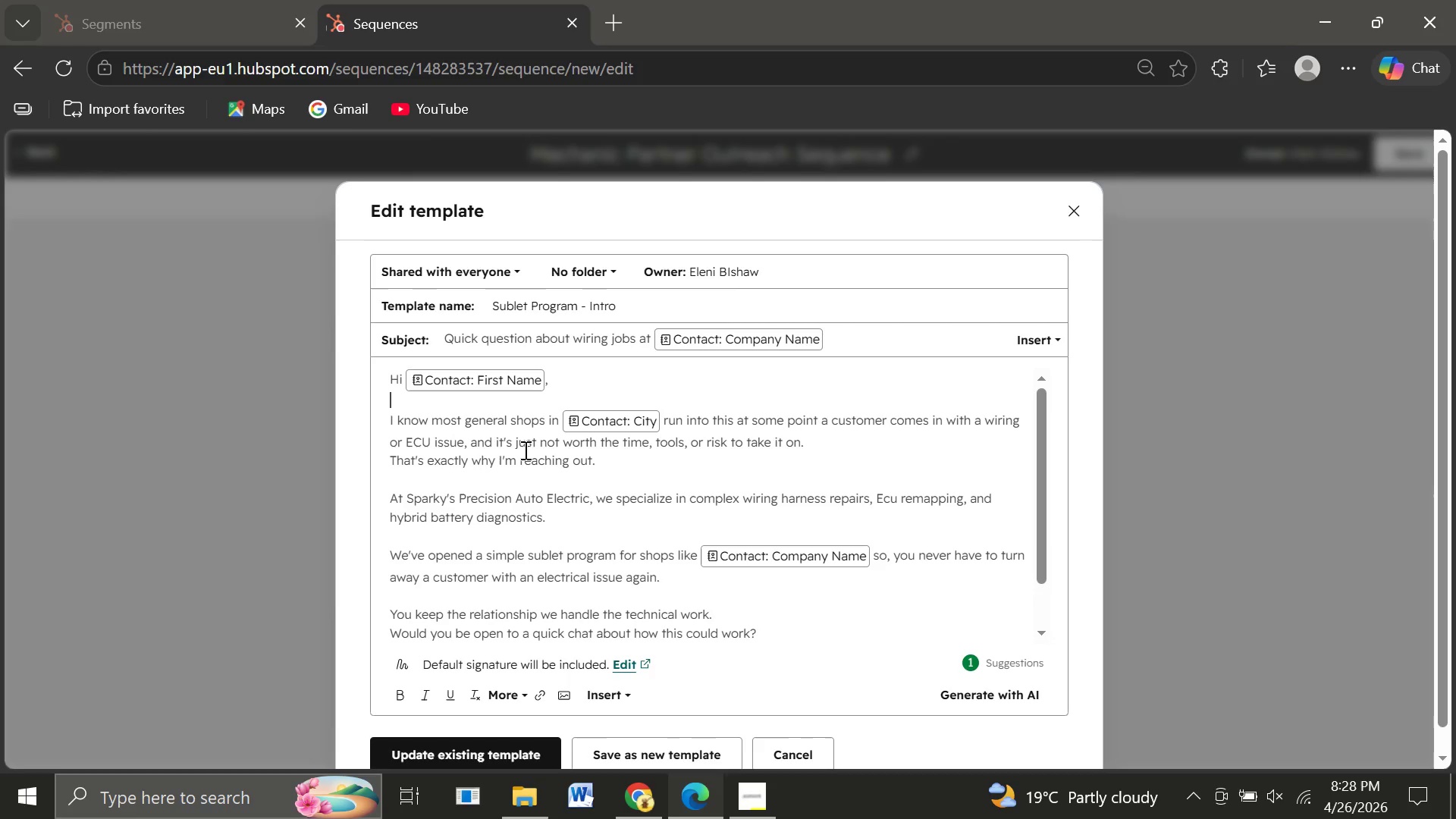 
wait(27.02)
 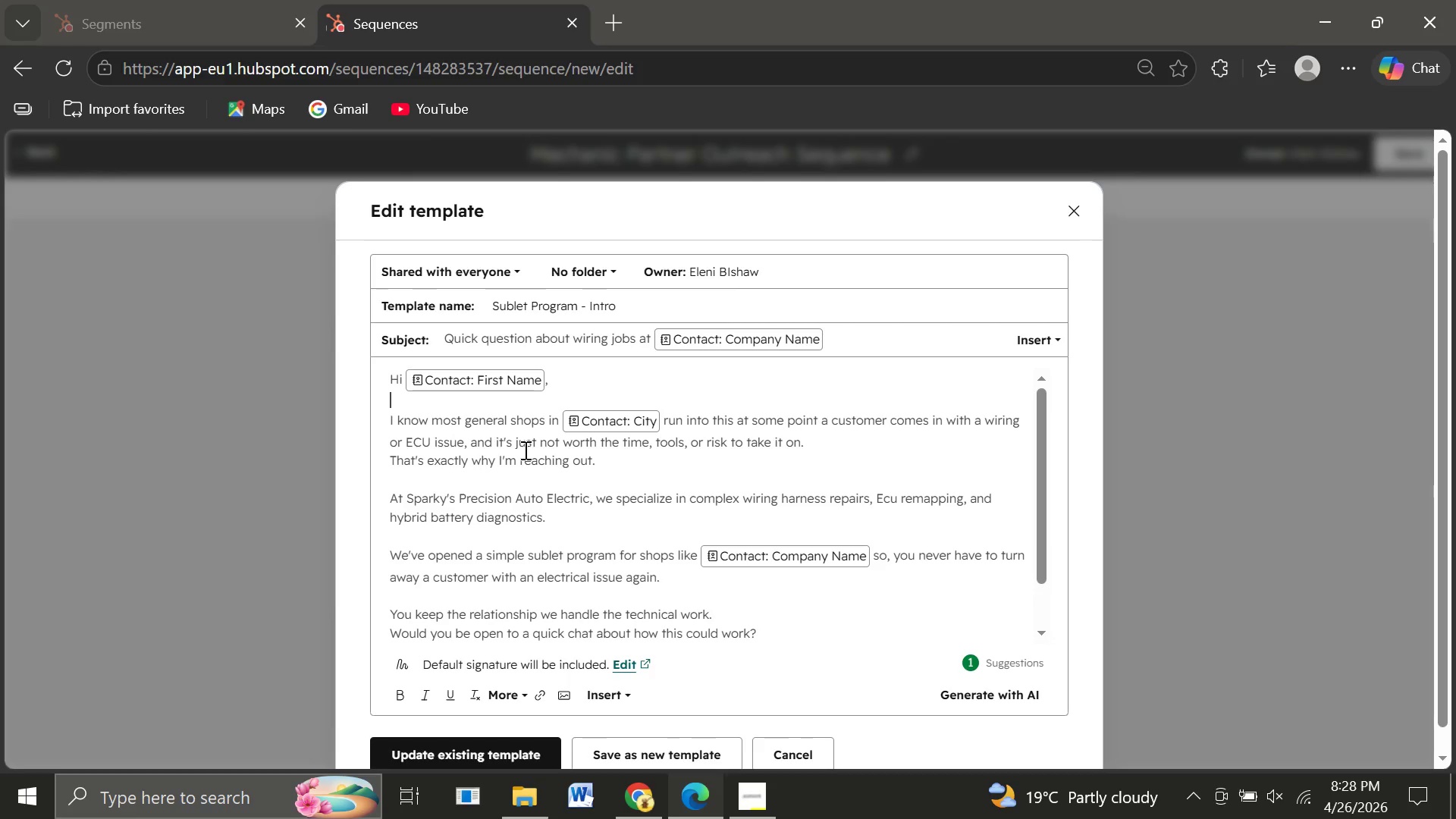 
key(Shift+A)
 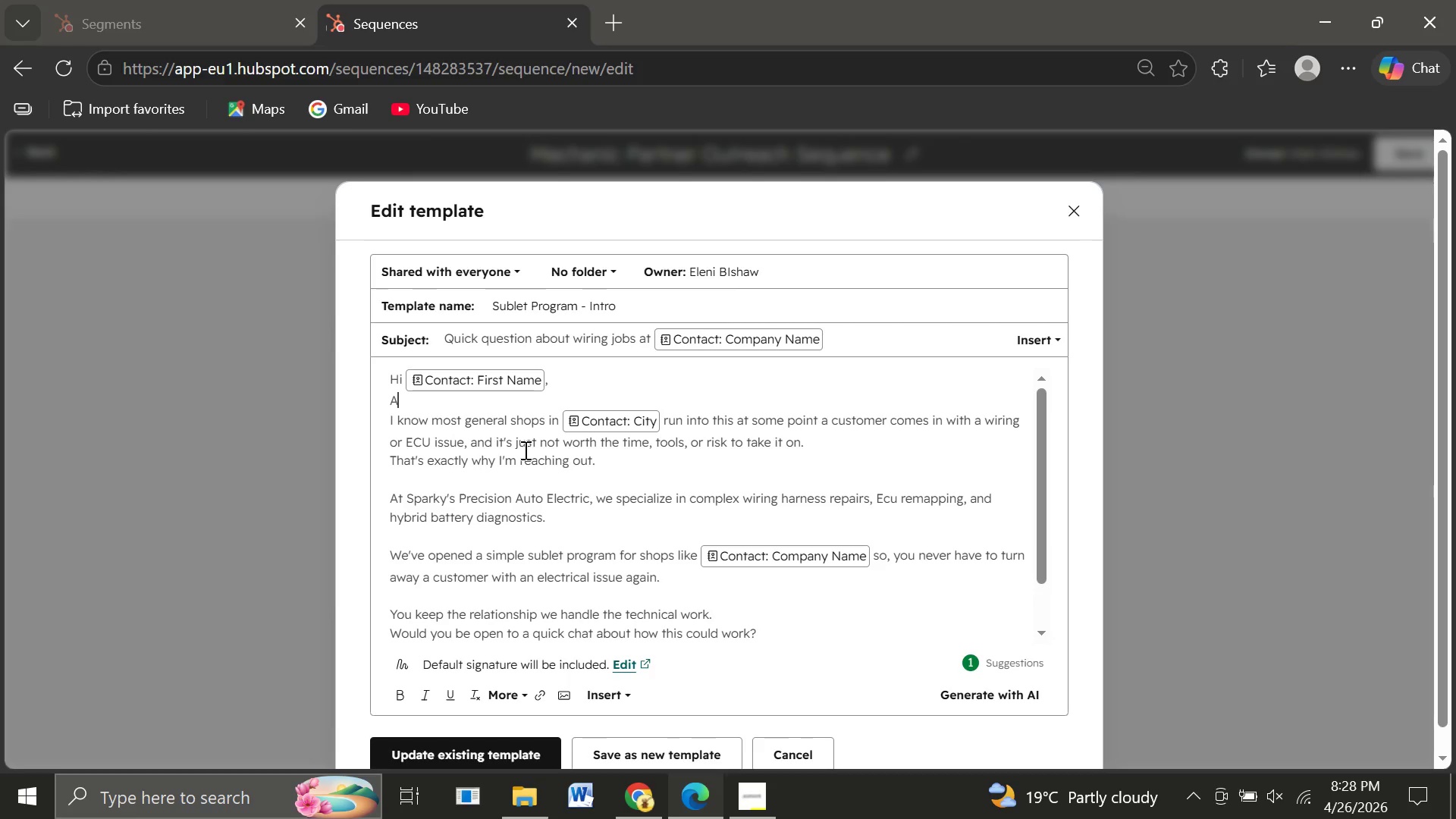 
key(Enter)
 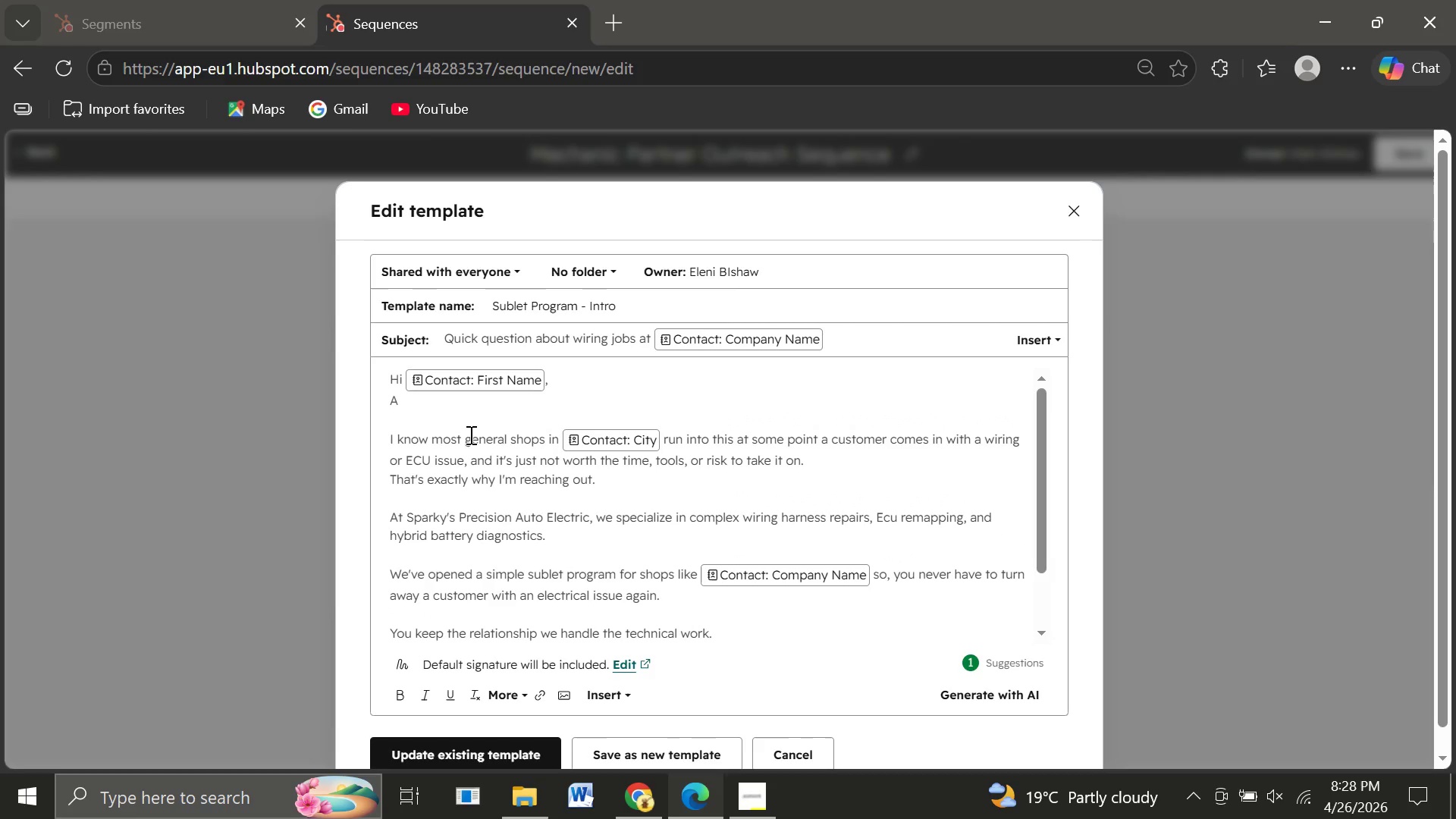 
wait(6.17)
 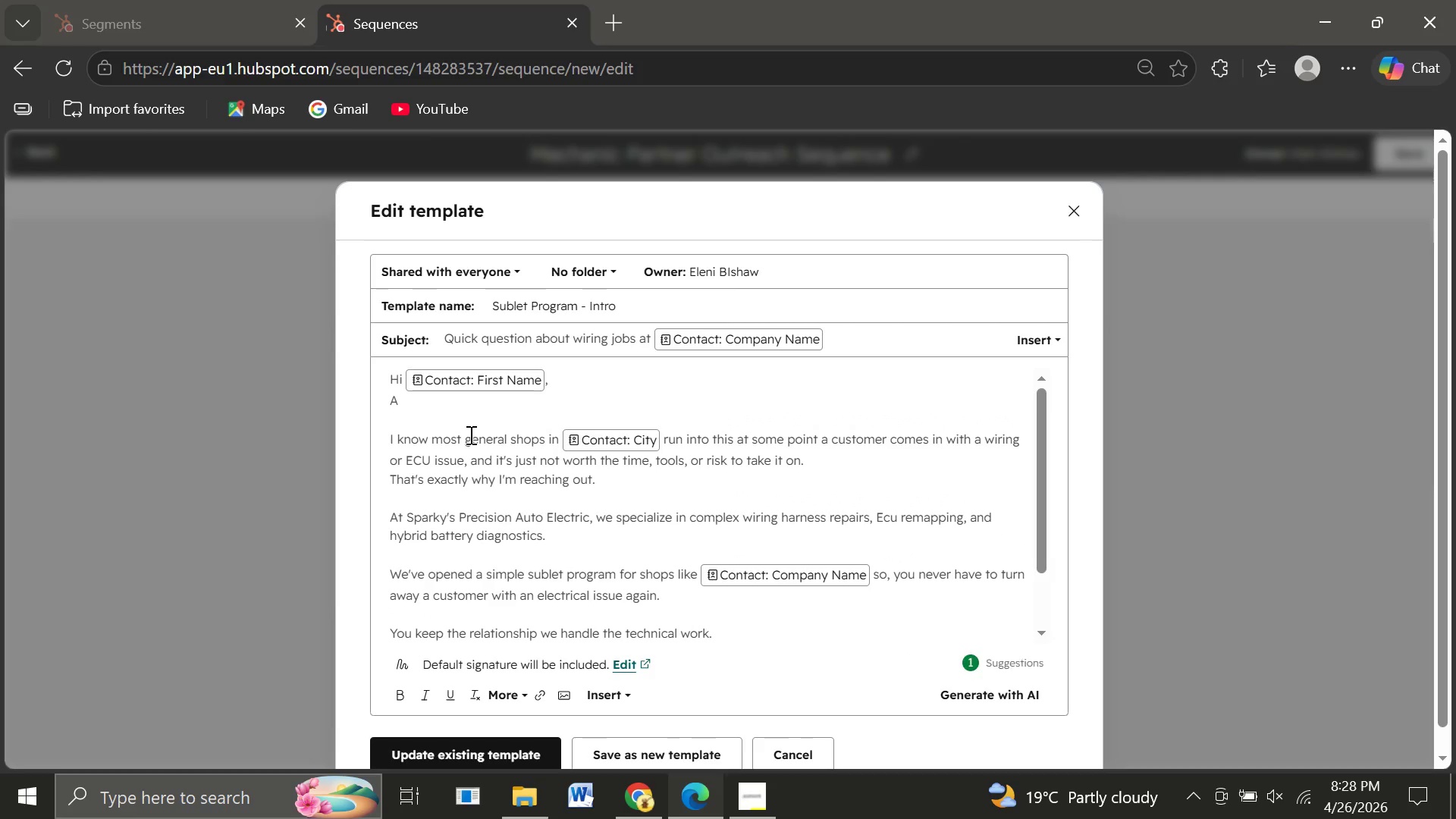 
key(Backspace)
 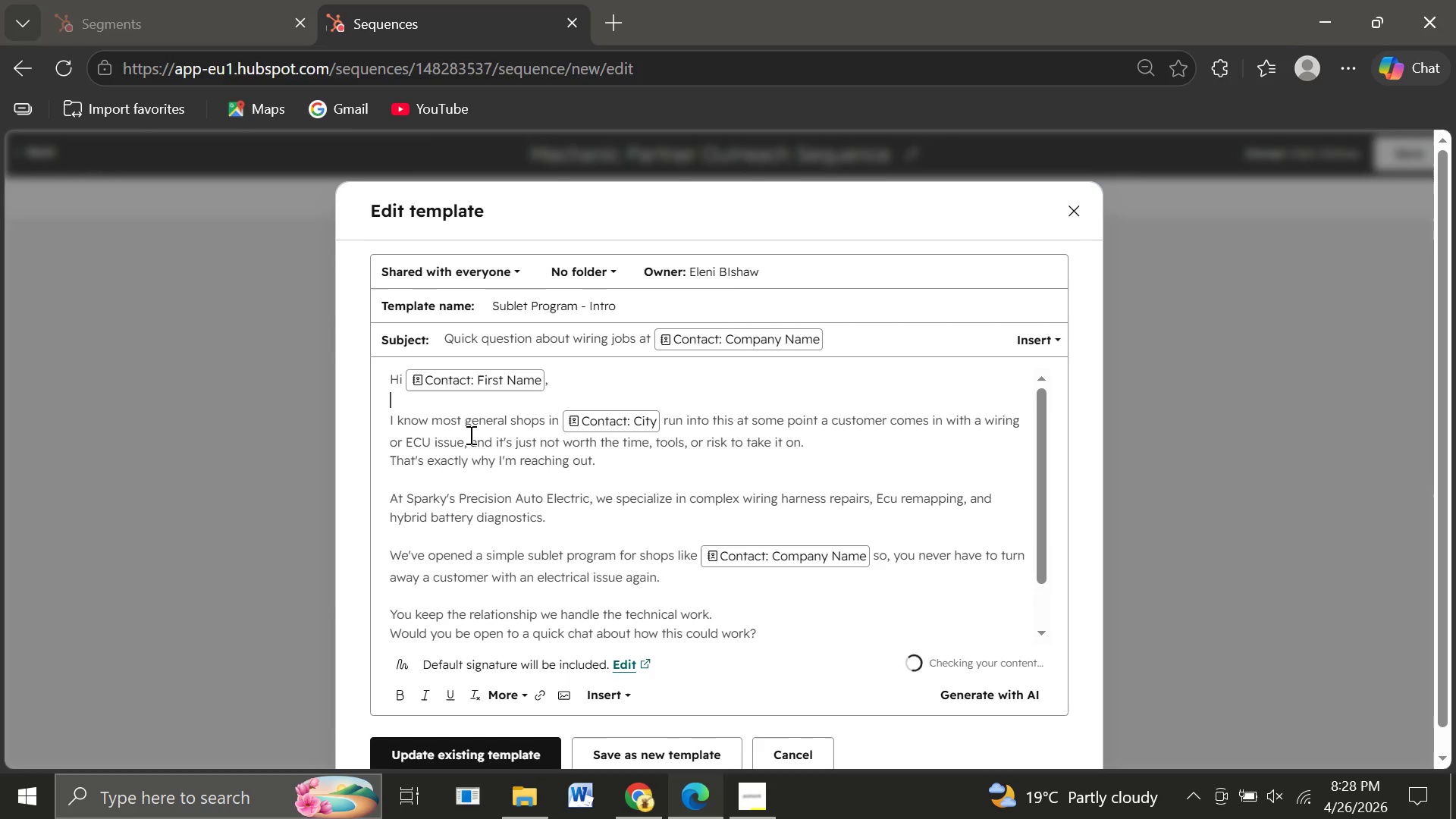 
key(Backspace)
 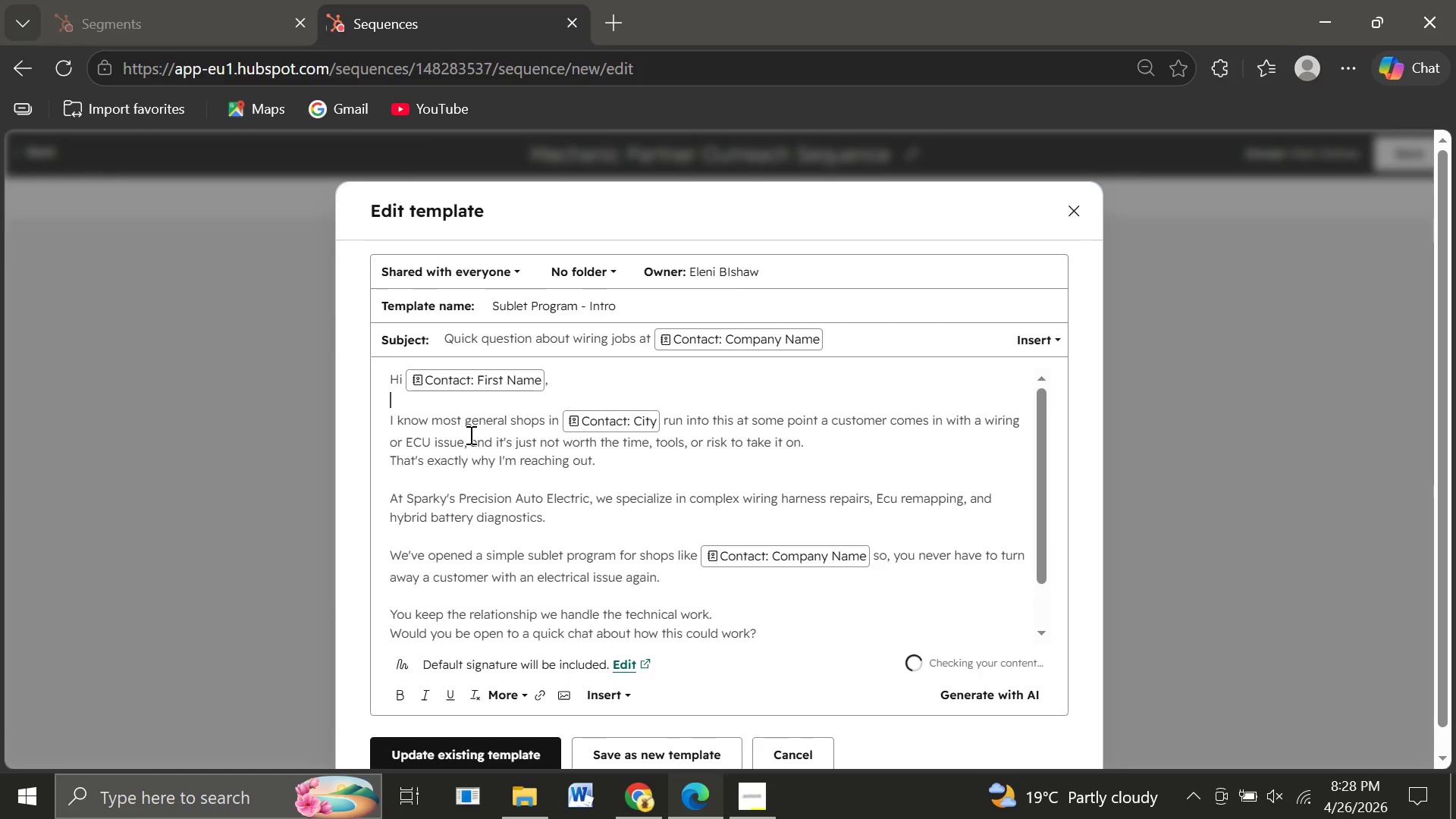 
key(Enter)
 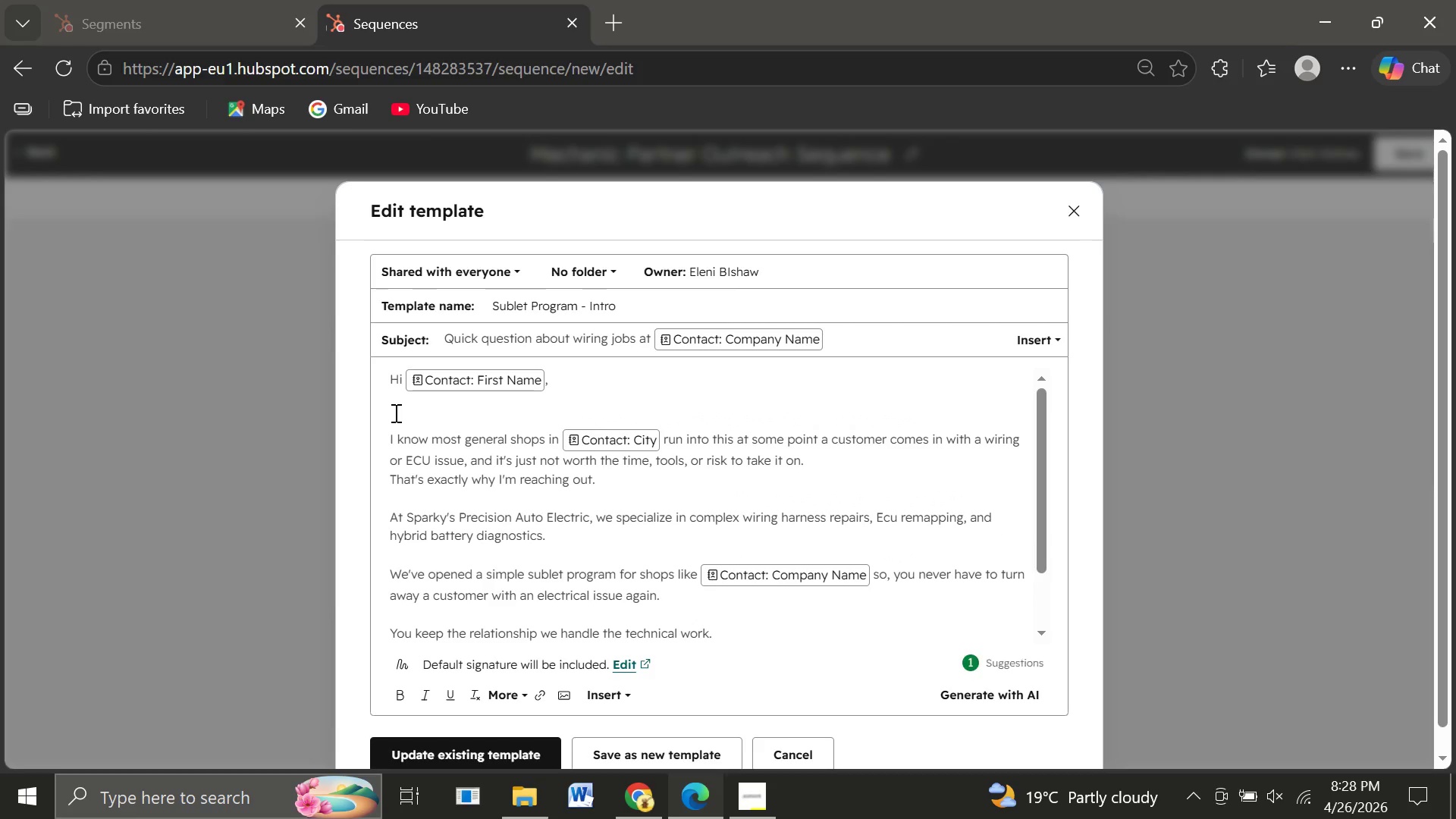 
left_click([394, 413])
 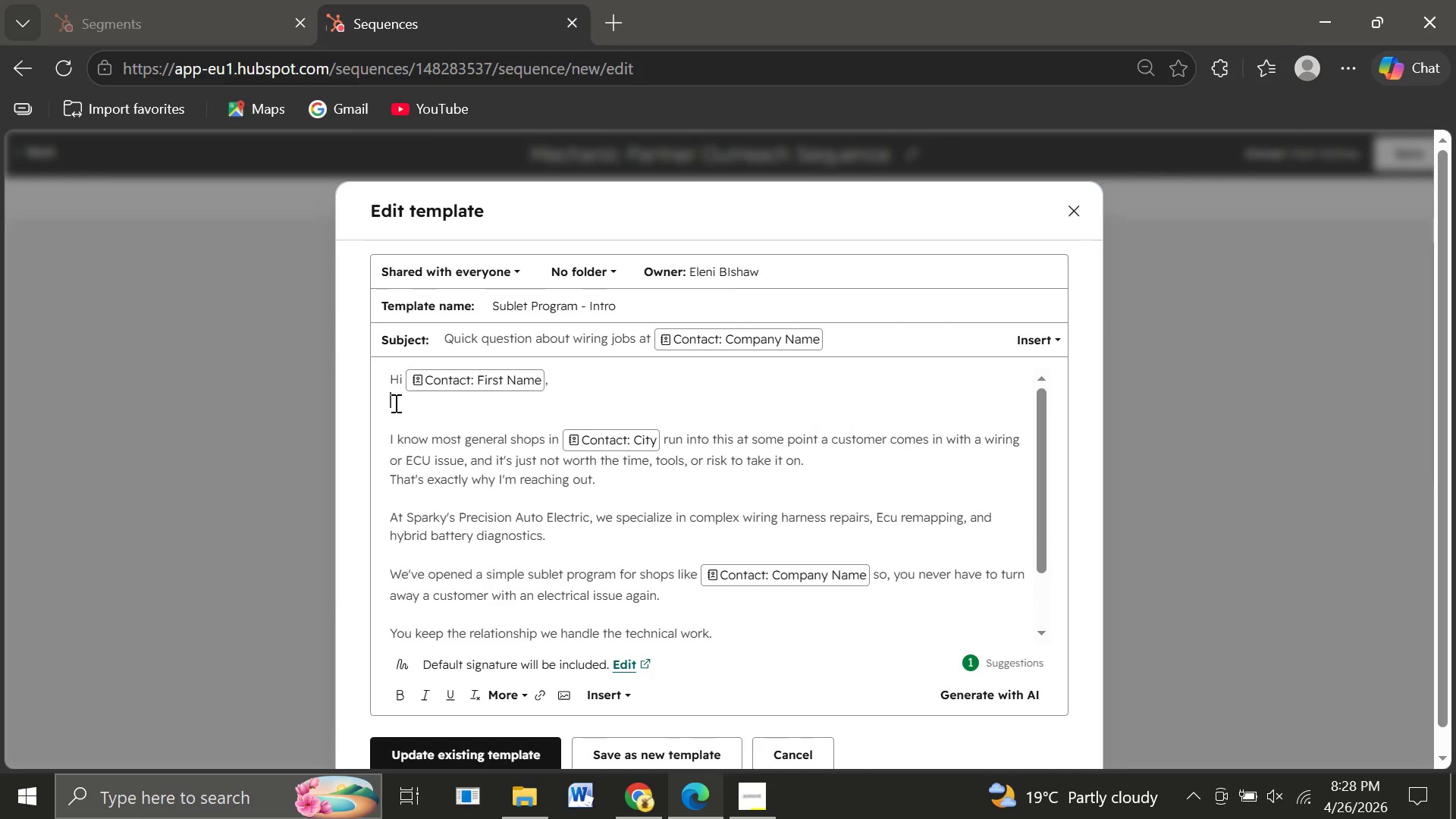 
left_click([394, 403])
 